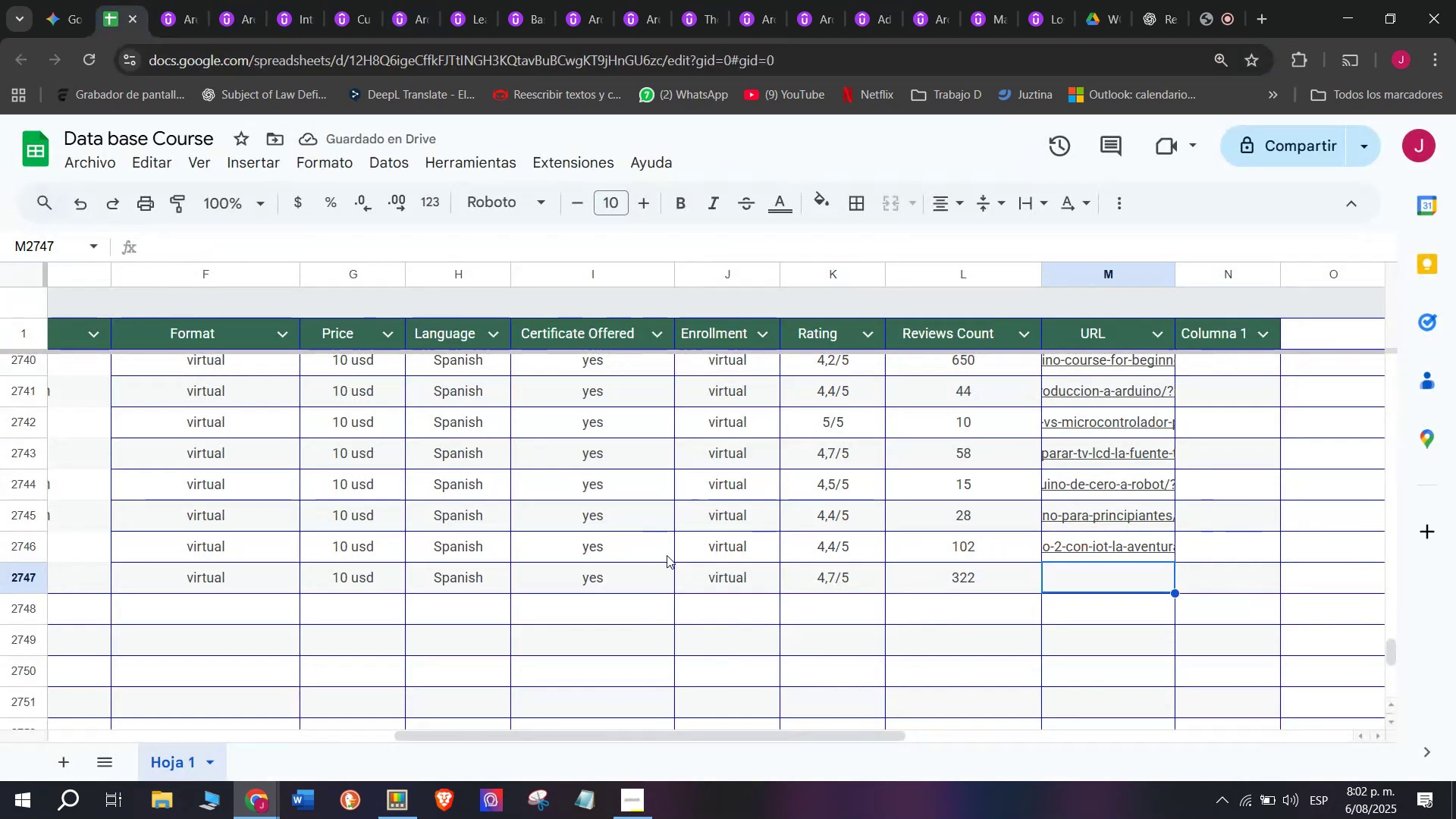 
key(Control+ControlLeft)
 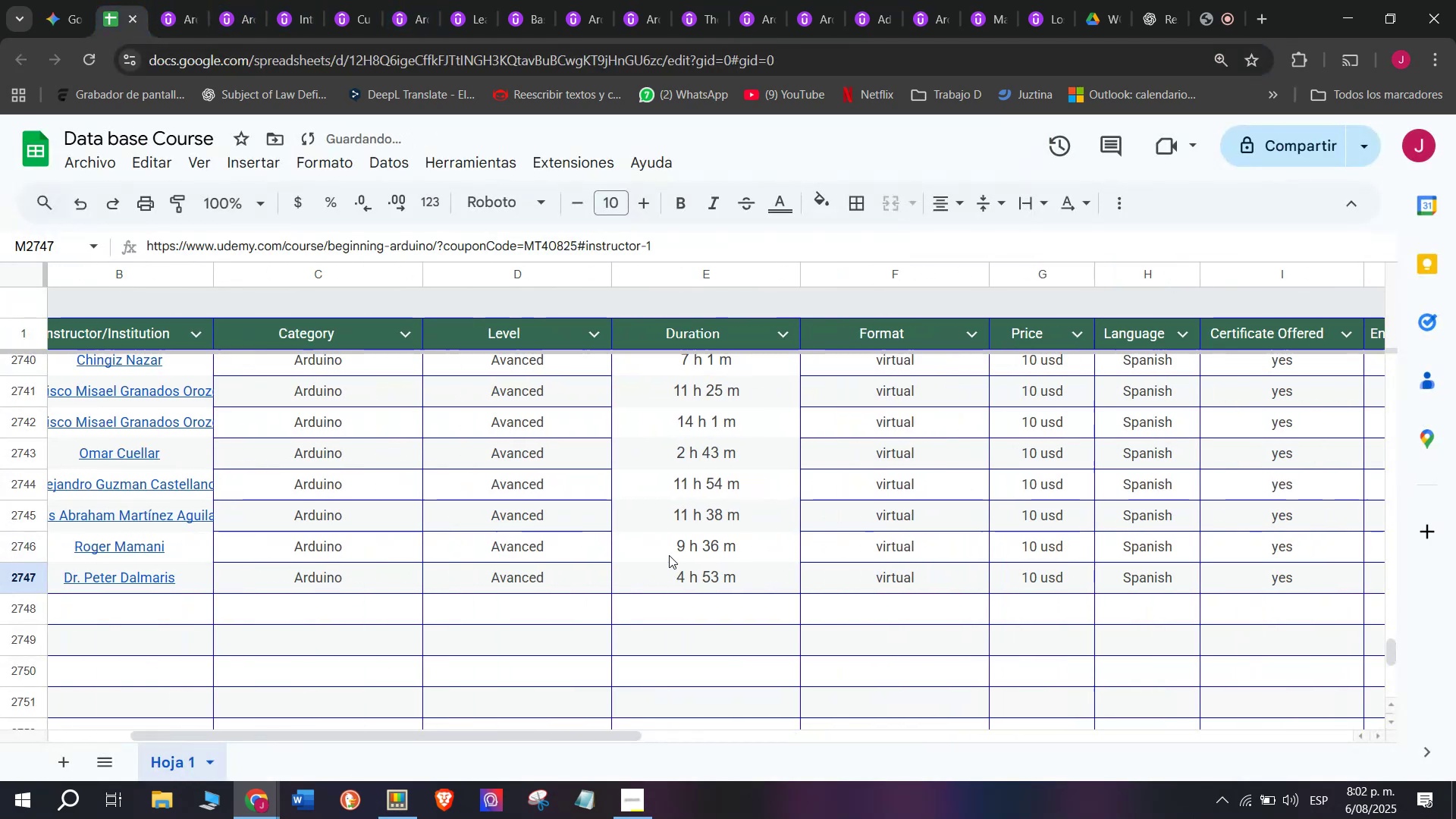 
key(Control+V)
 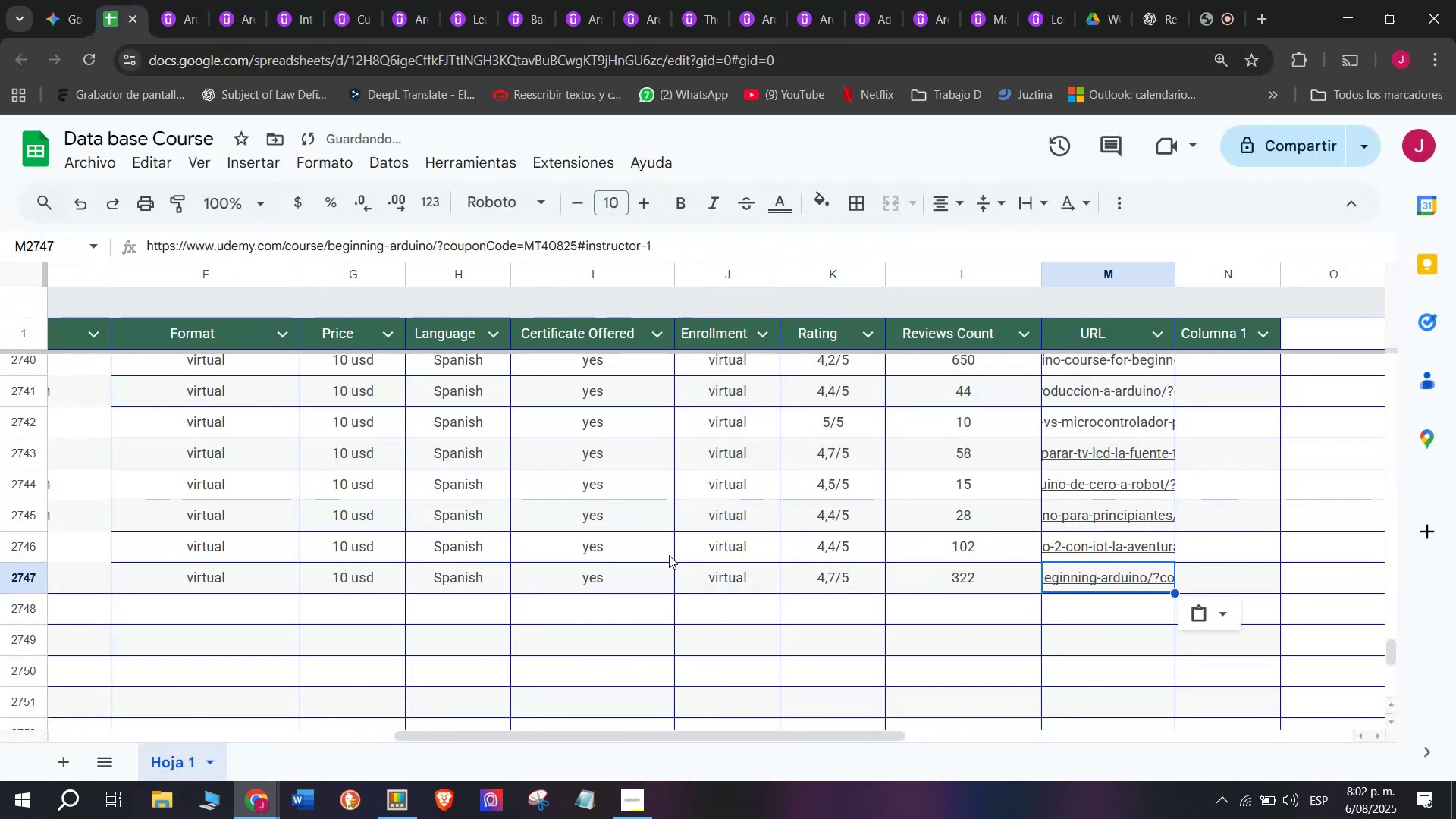 
scroll: coordinate [255, 174], scroll_direction: up, amount: 8.0
 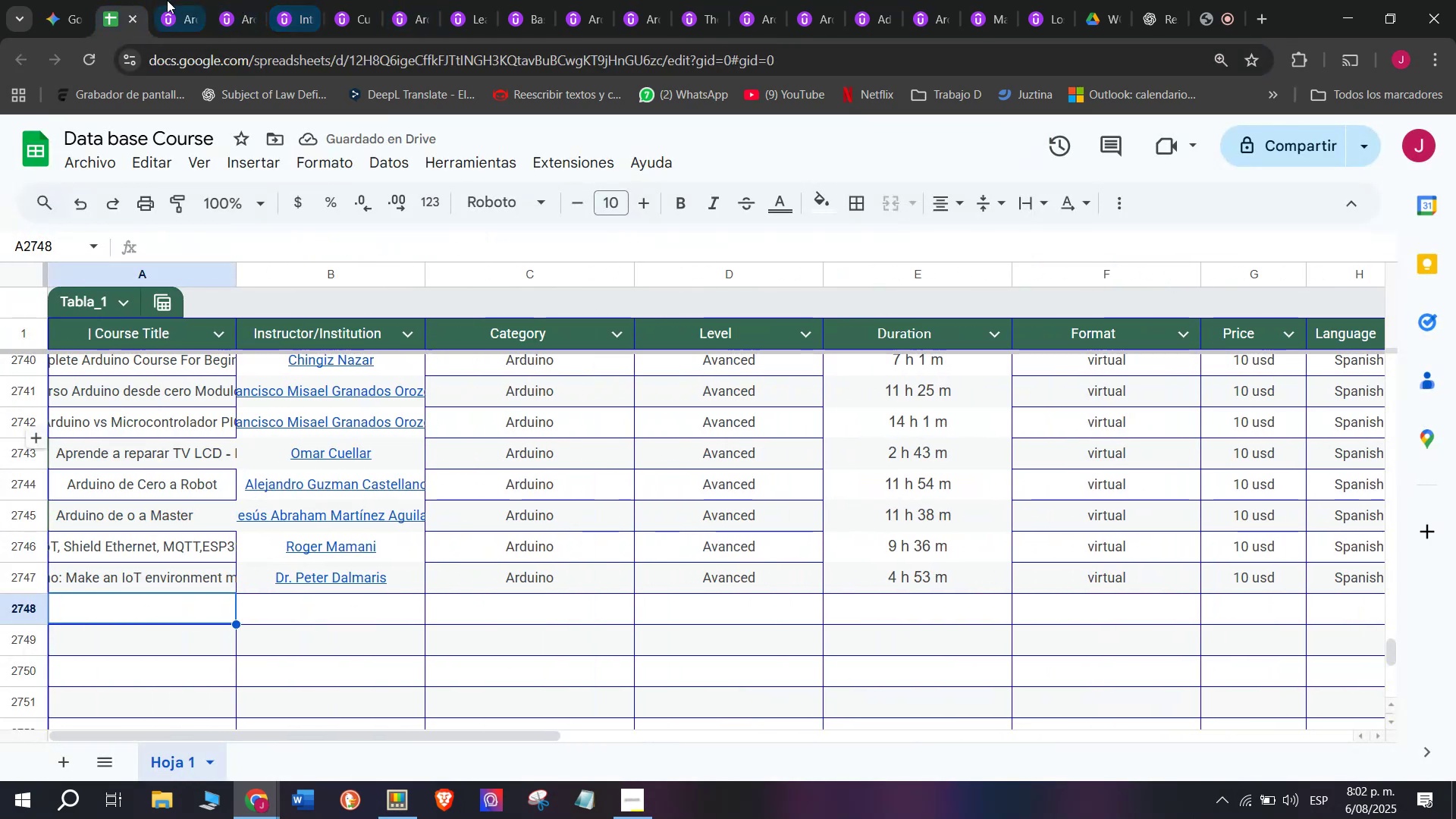 
left_click([167, 0])
 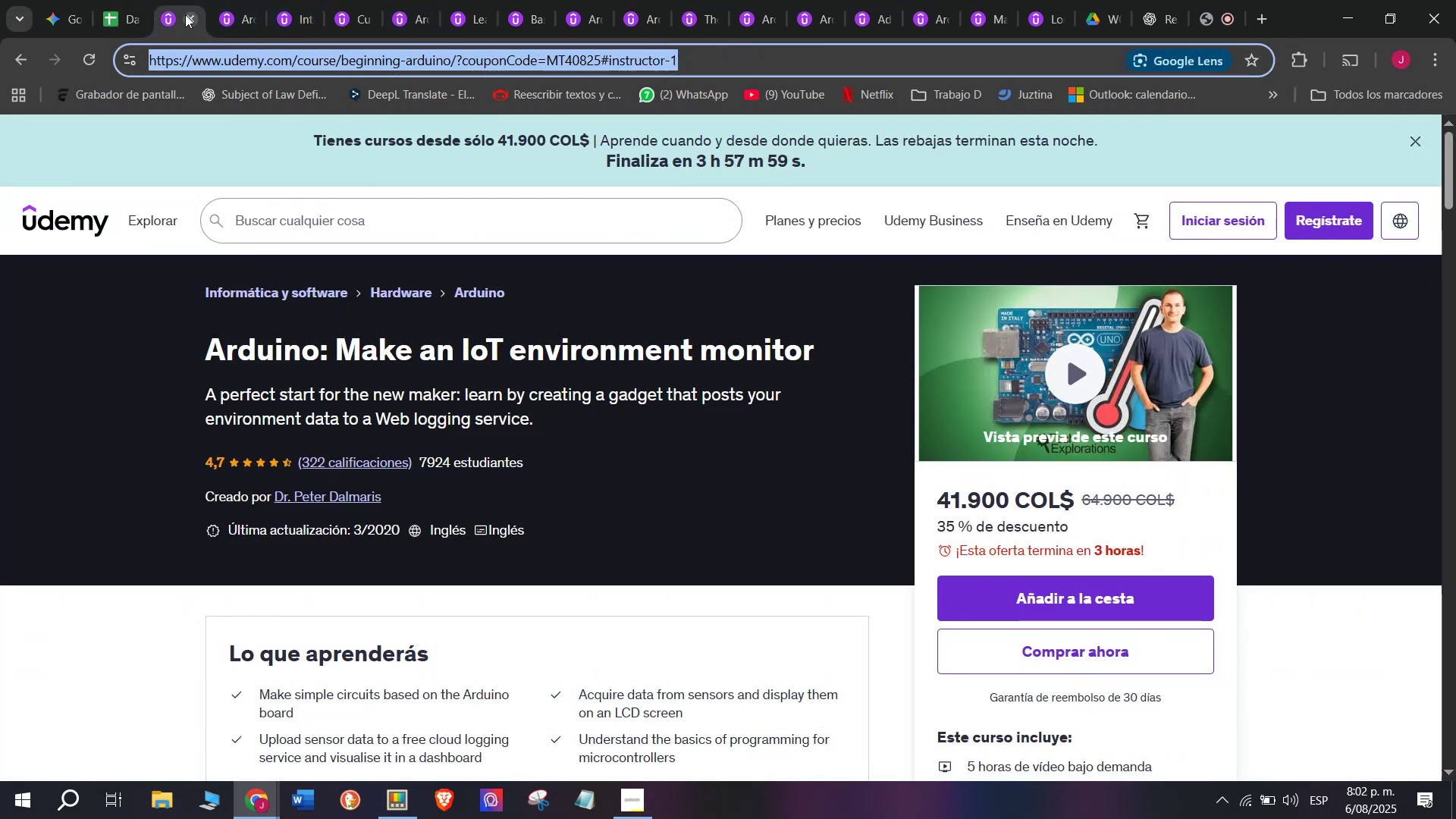 
left_click([184, 13])
 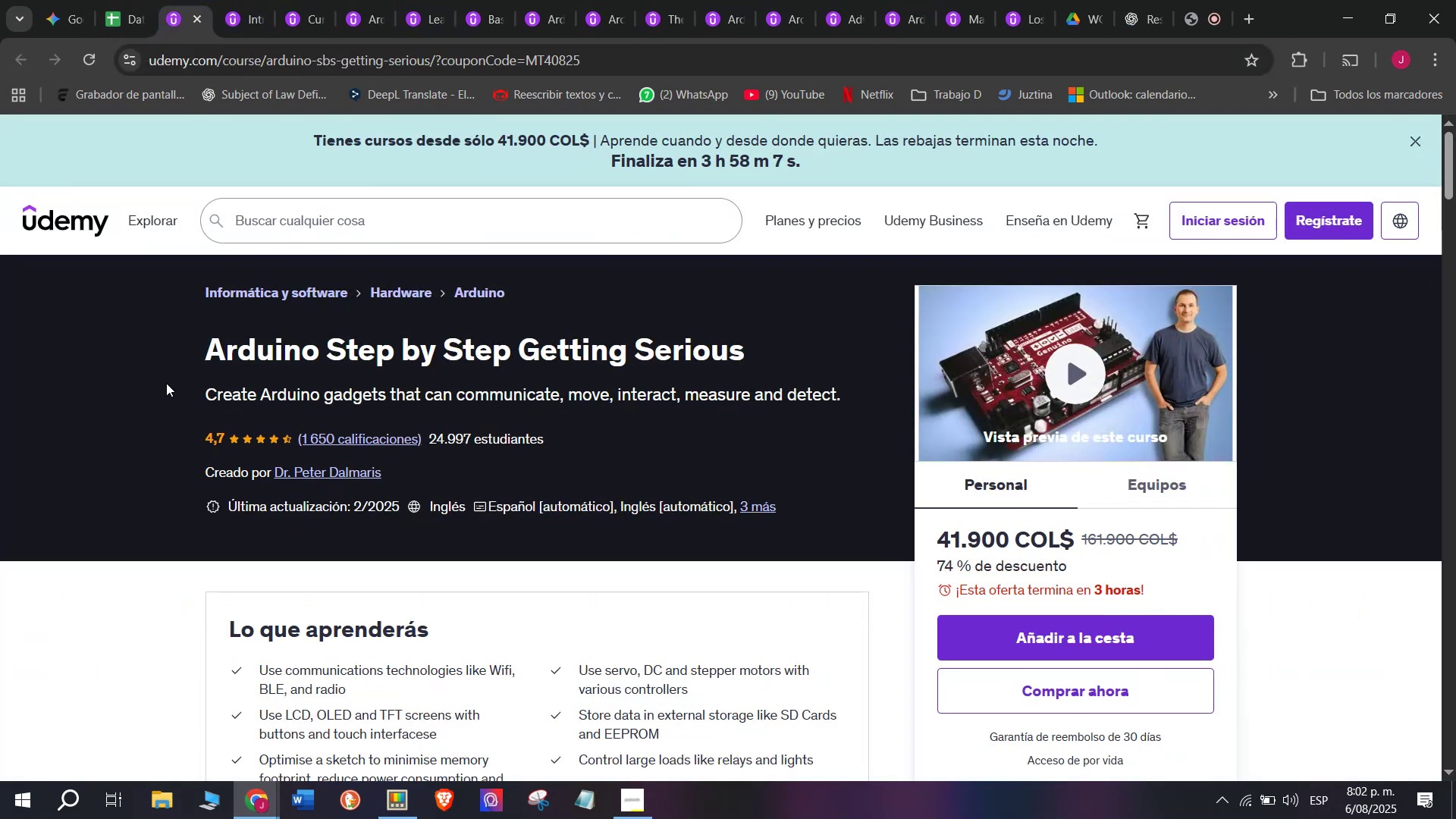 
left_click_drag(start_coordinate=[187, 344], to_coordinate=[752, 327])
 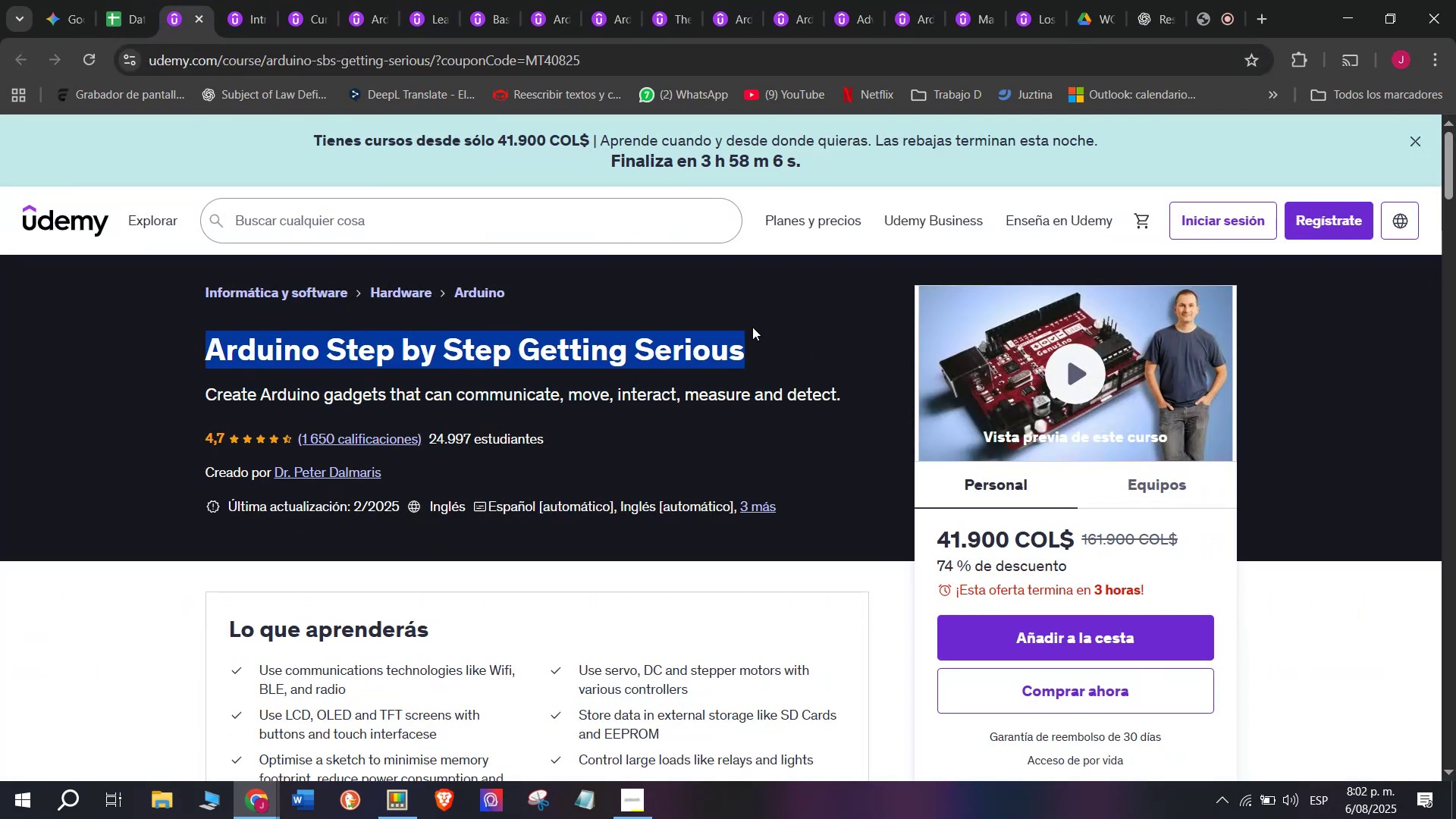 
key(Break)
 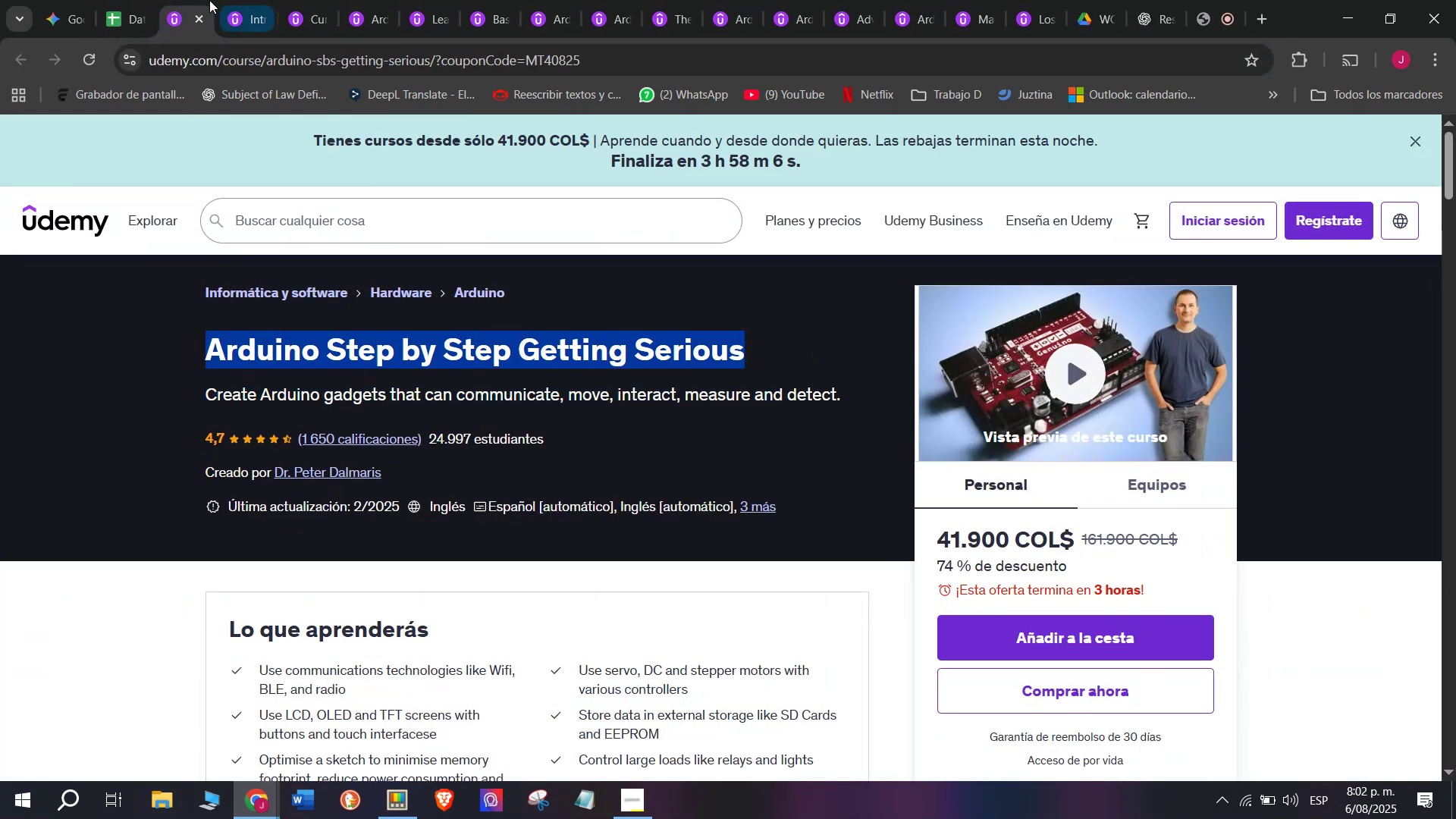 
key(Control+ControlLeft)
 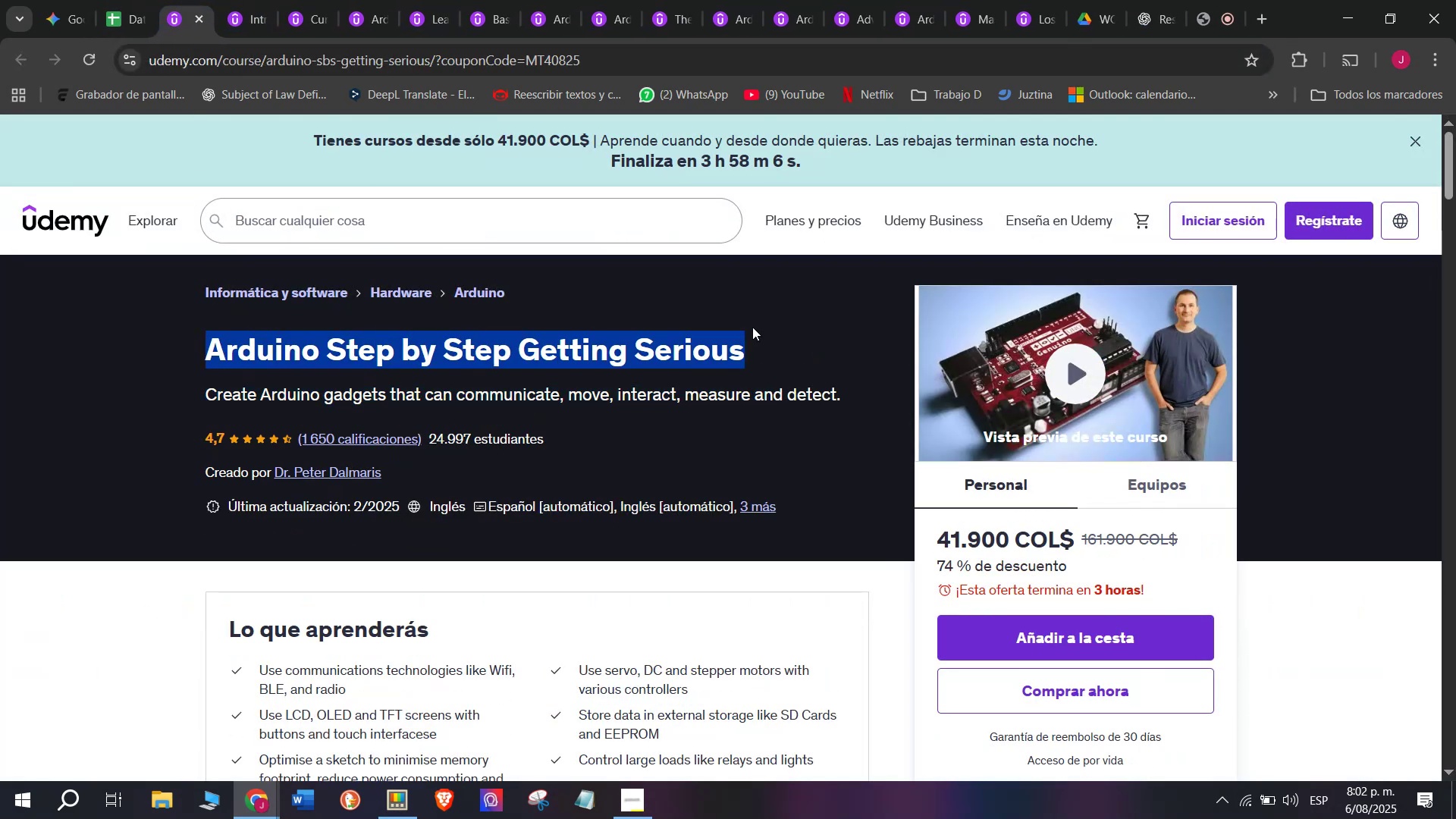 
key(Control+C)
 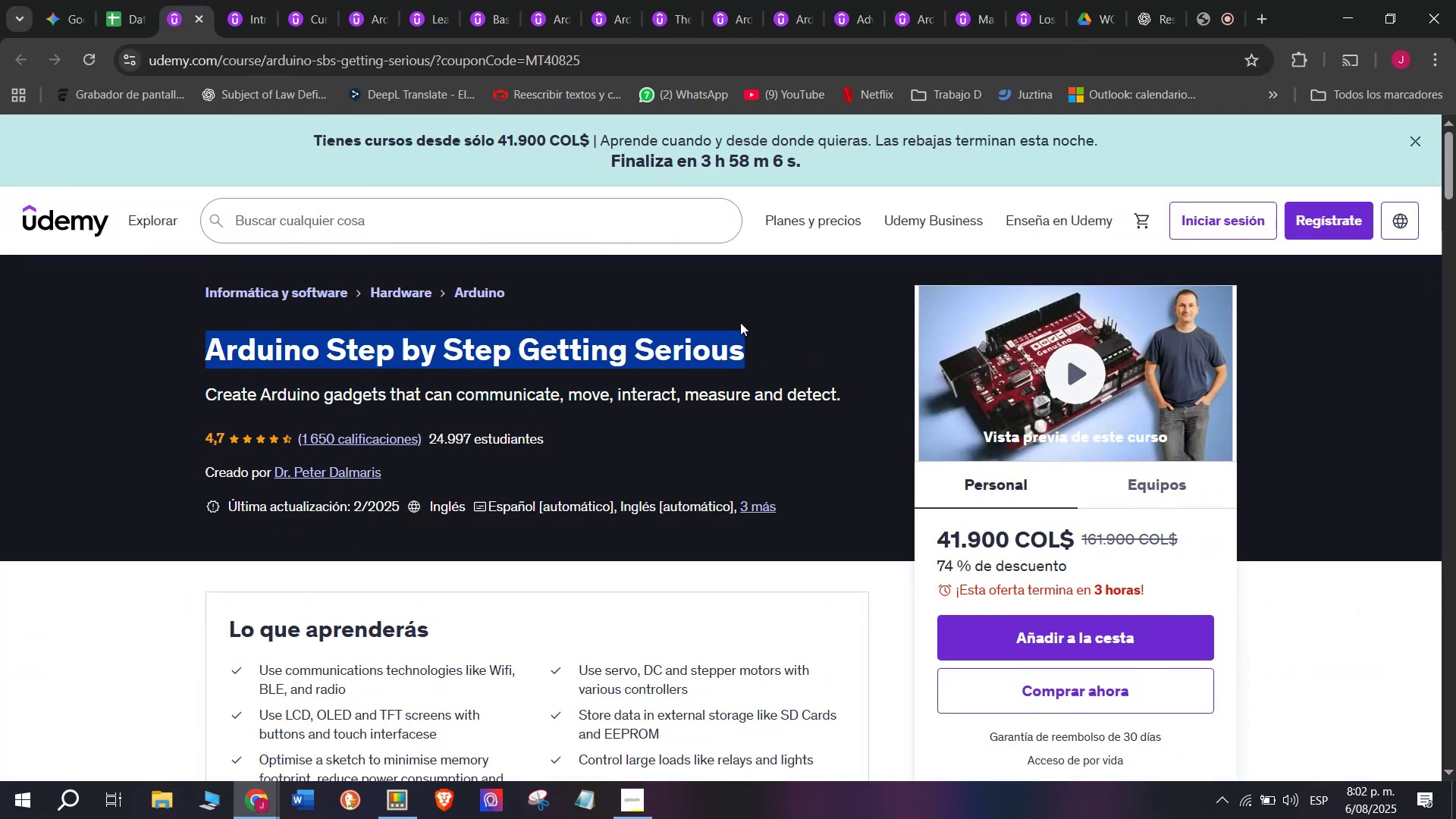 
key(Control+ControlLeft)
 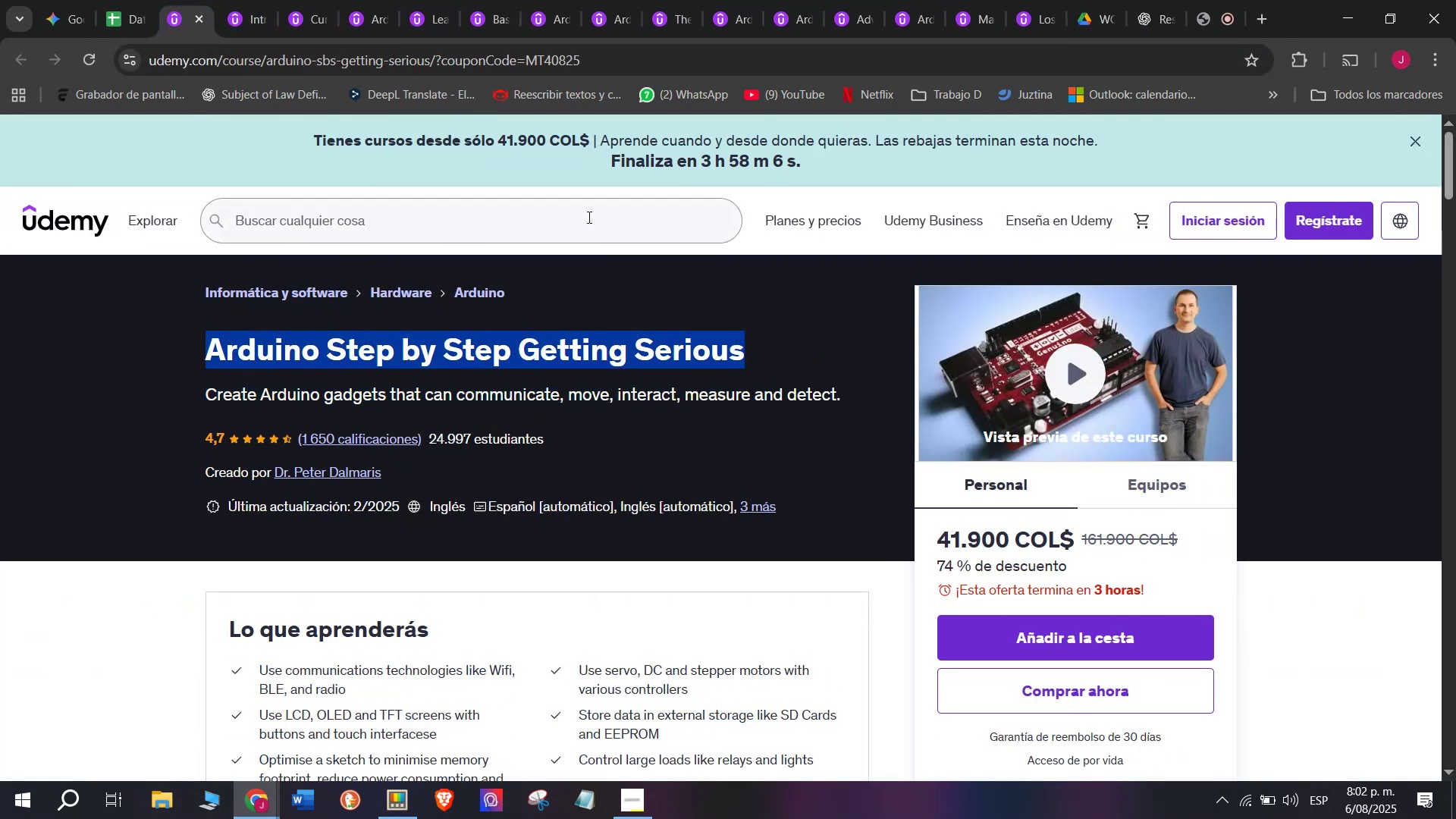 
key(Break)
 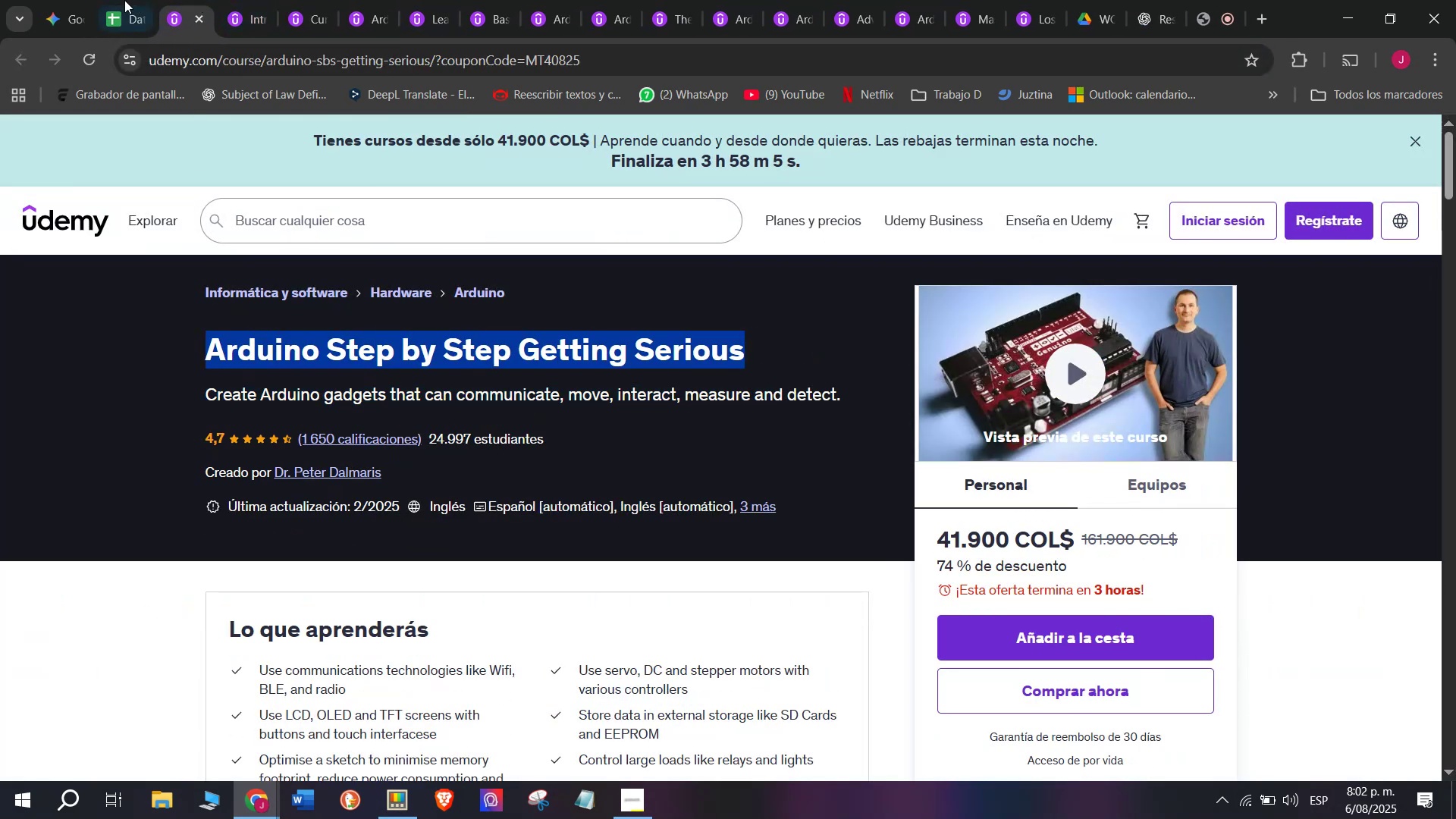 
key(Control+C)
 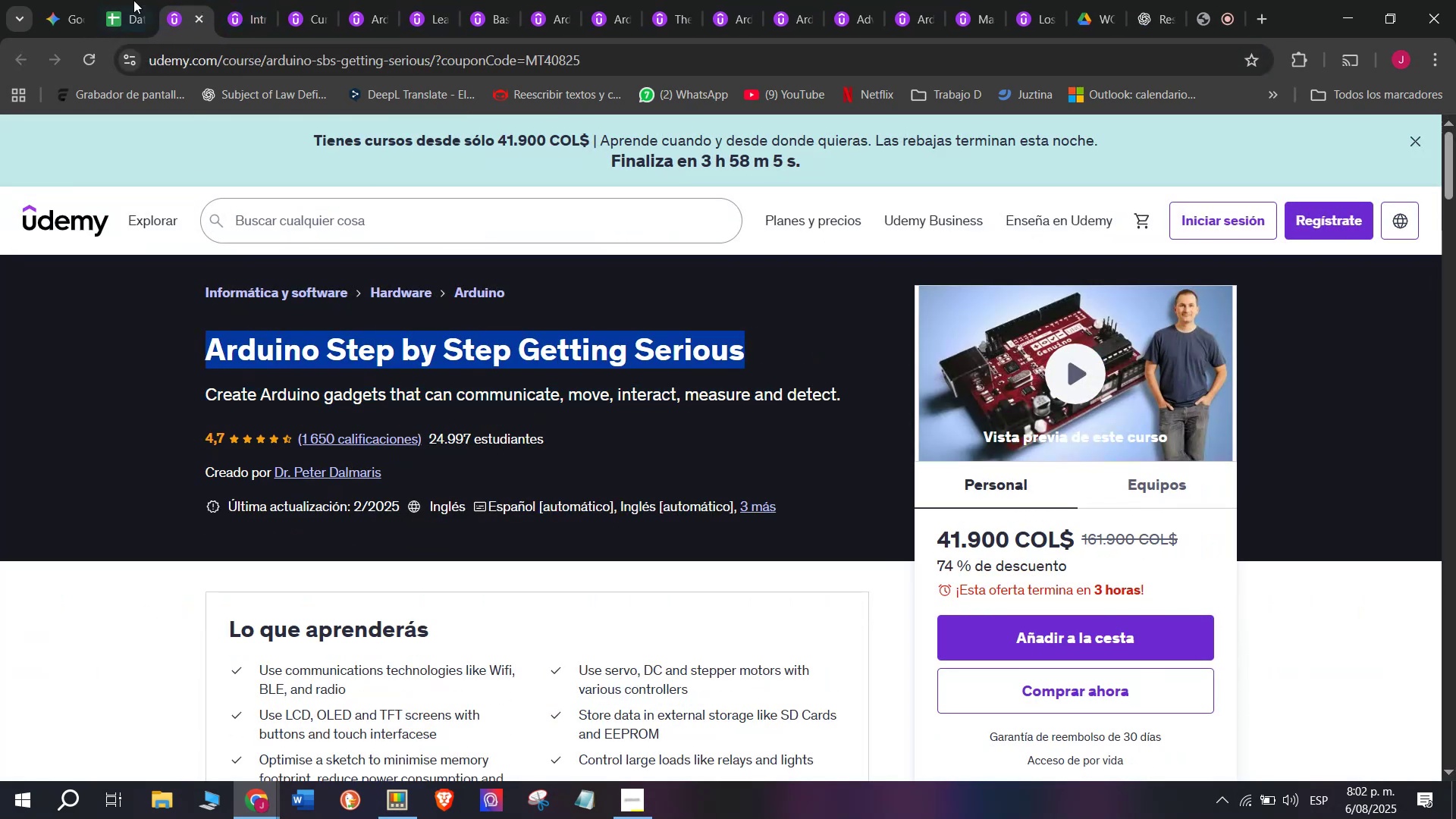 
left_click([123, 0])
 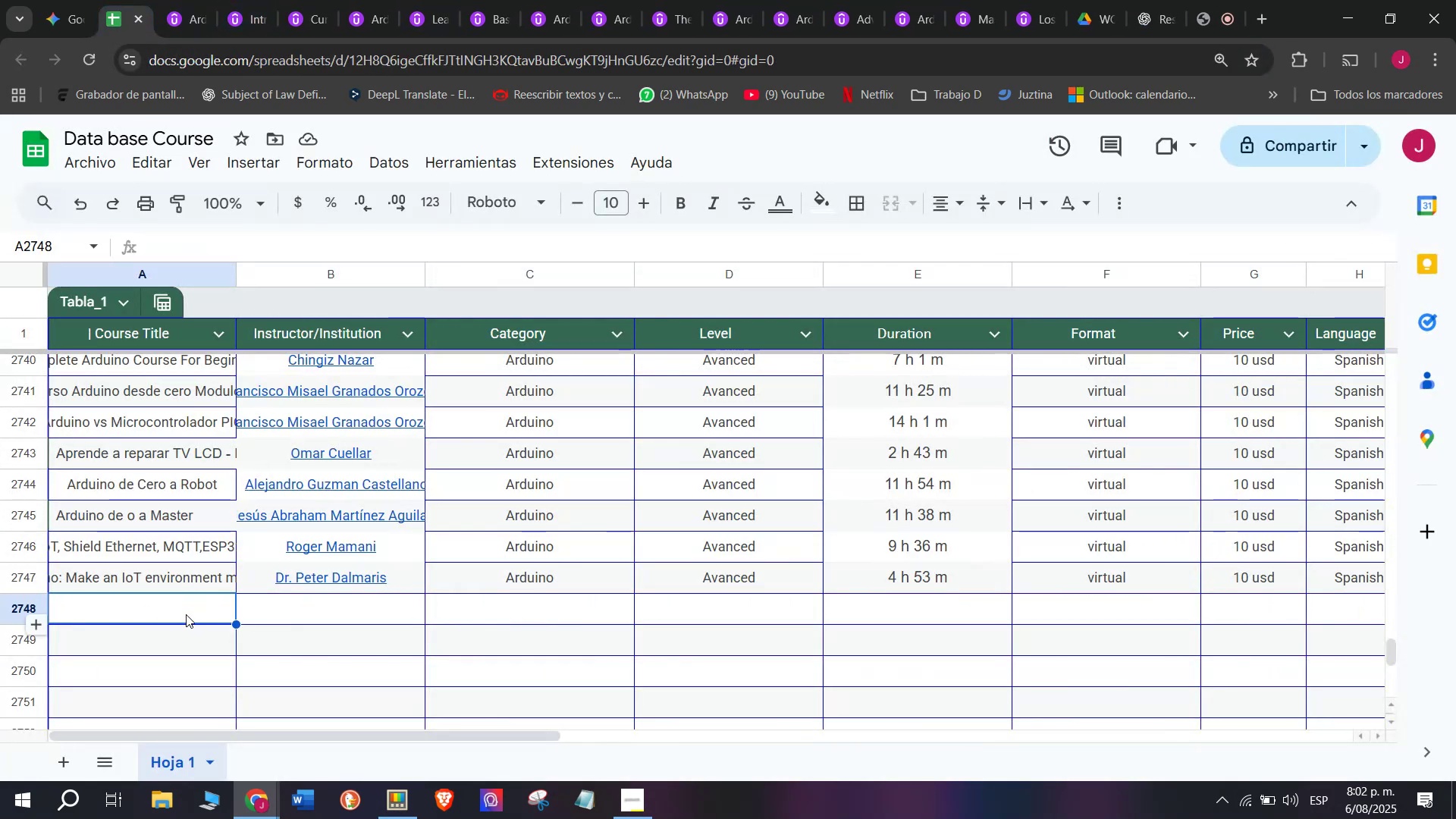 
double_click([186, 614])
 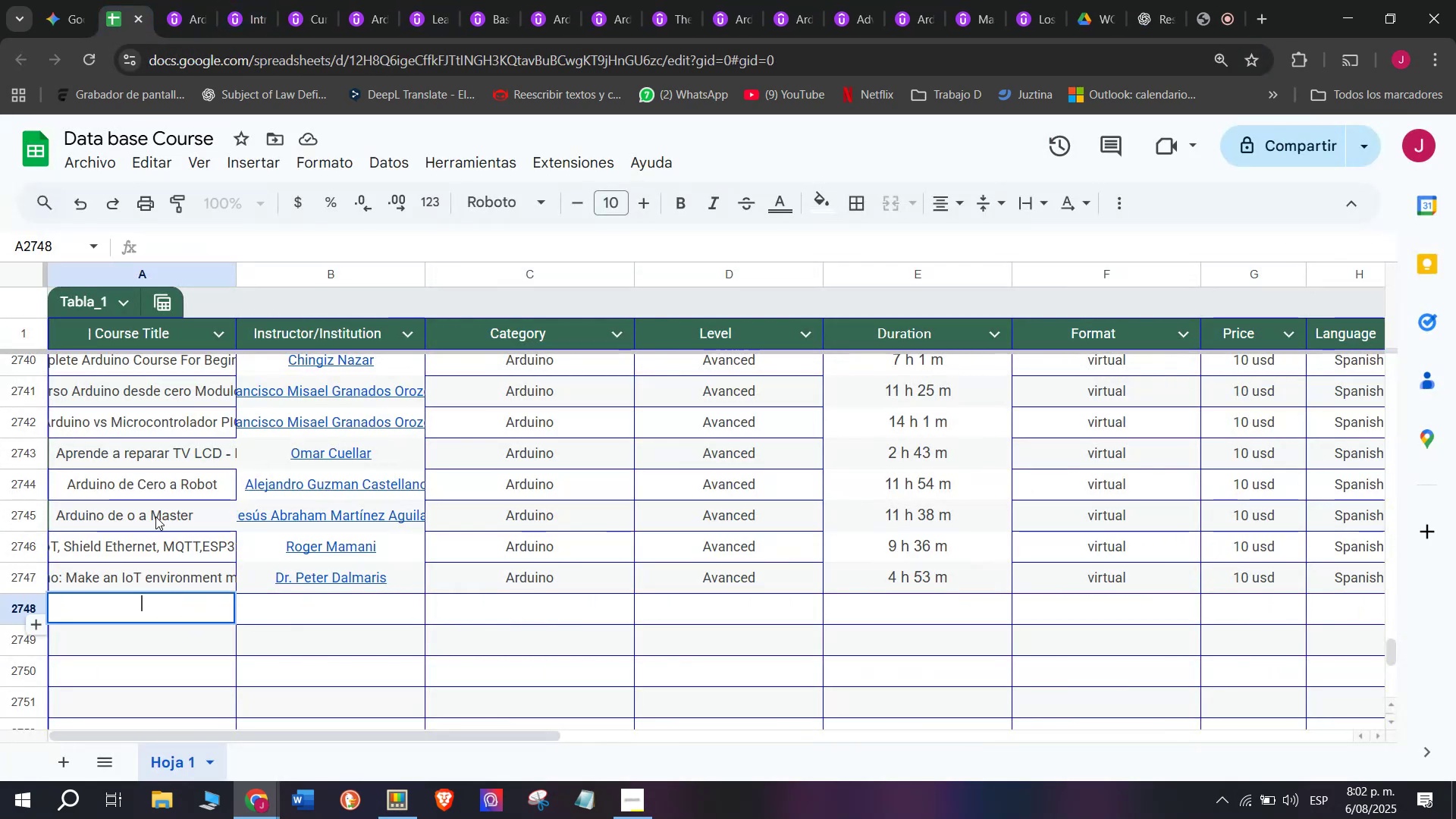 
key(Z)
 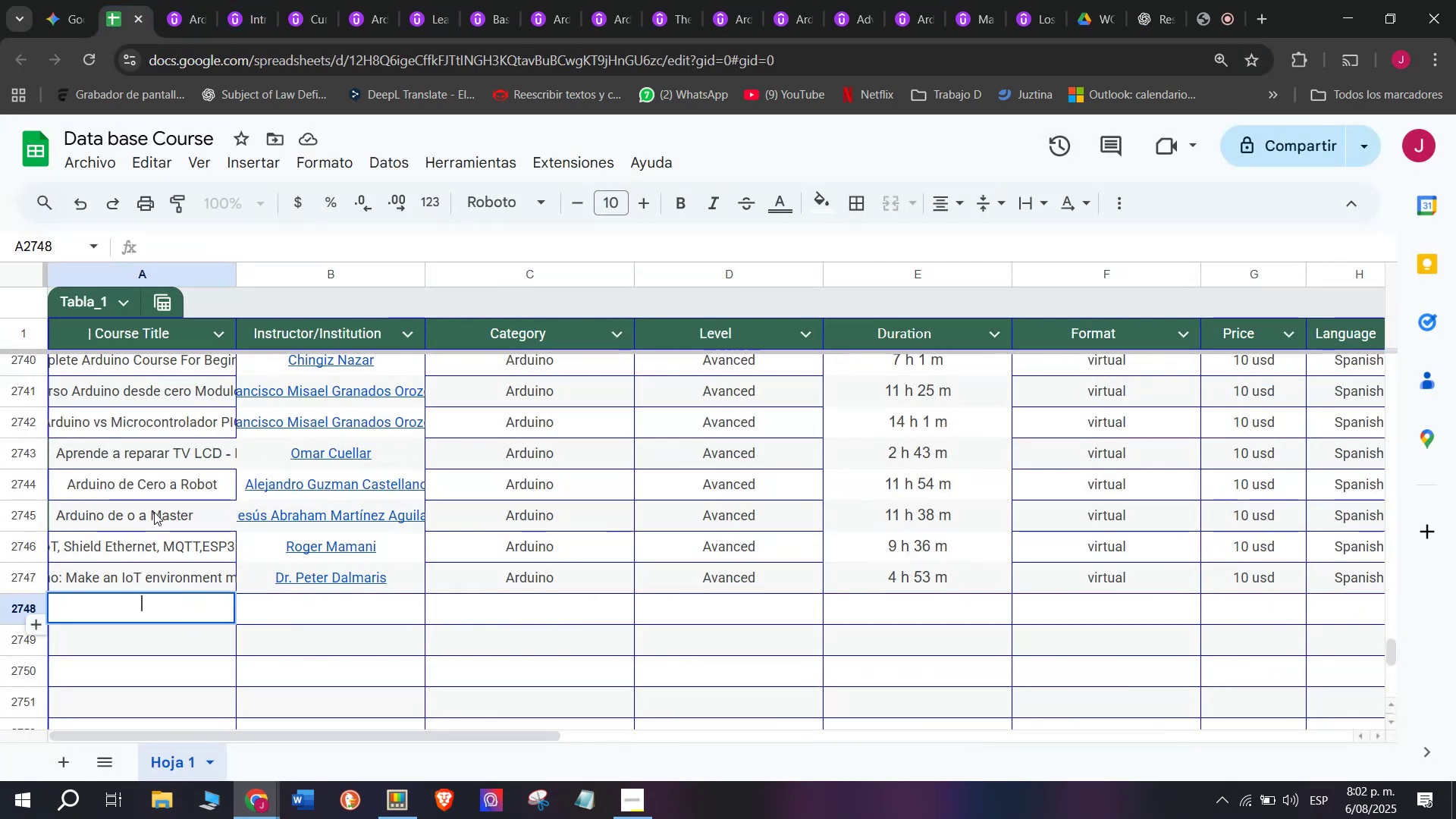 
key(Control+ControlLeft)
 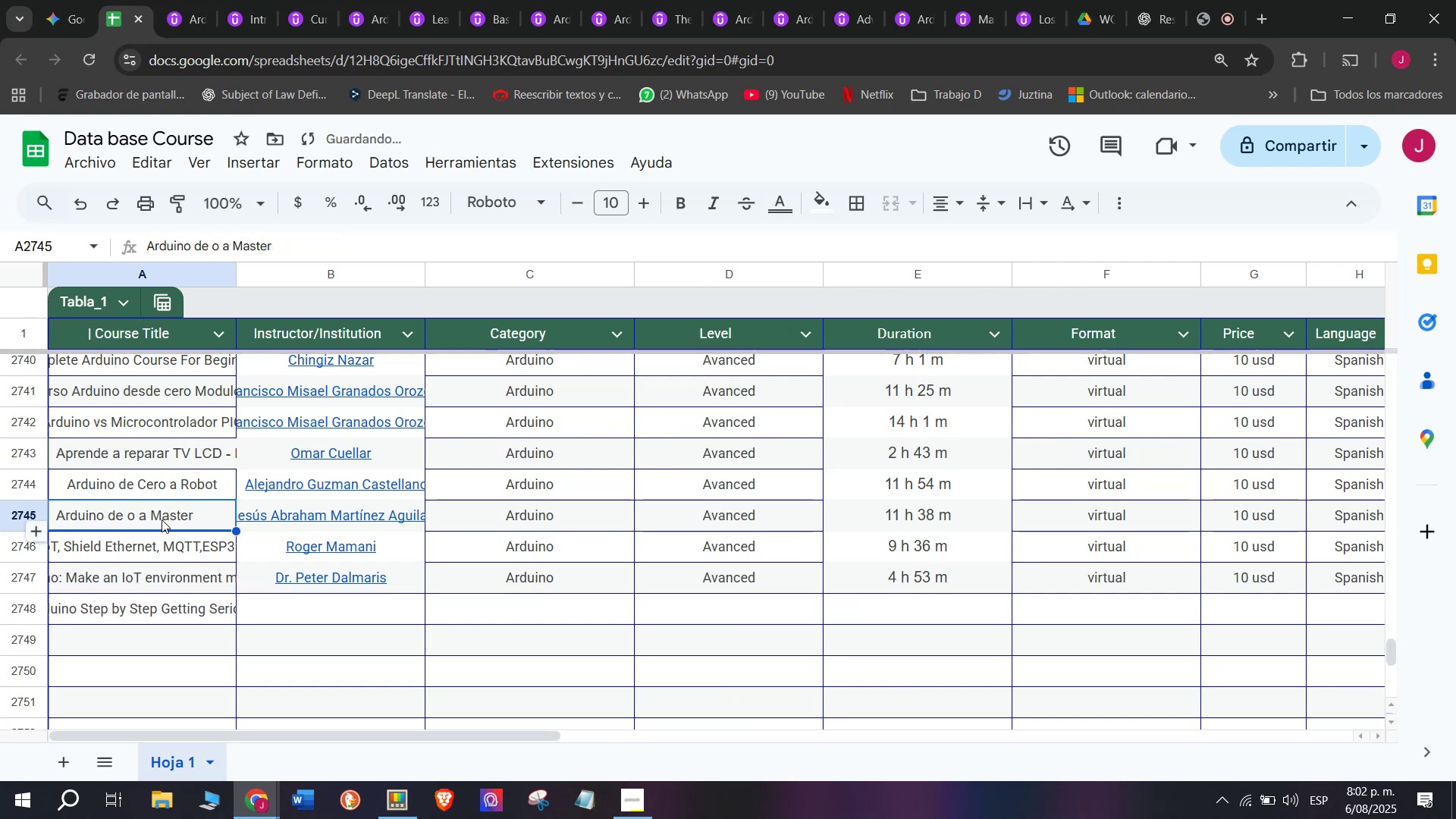 
key(Control+V)
 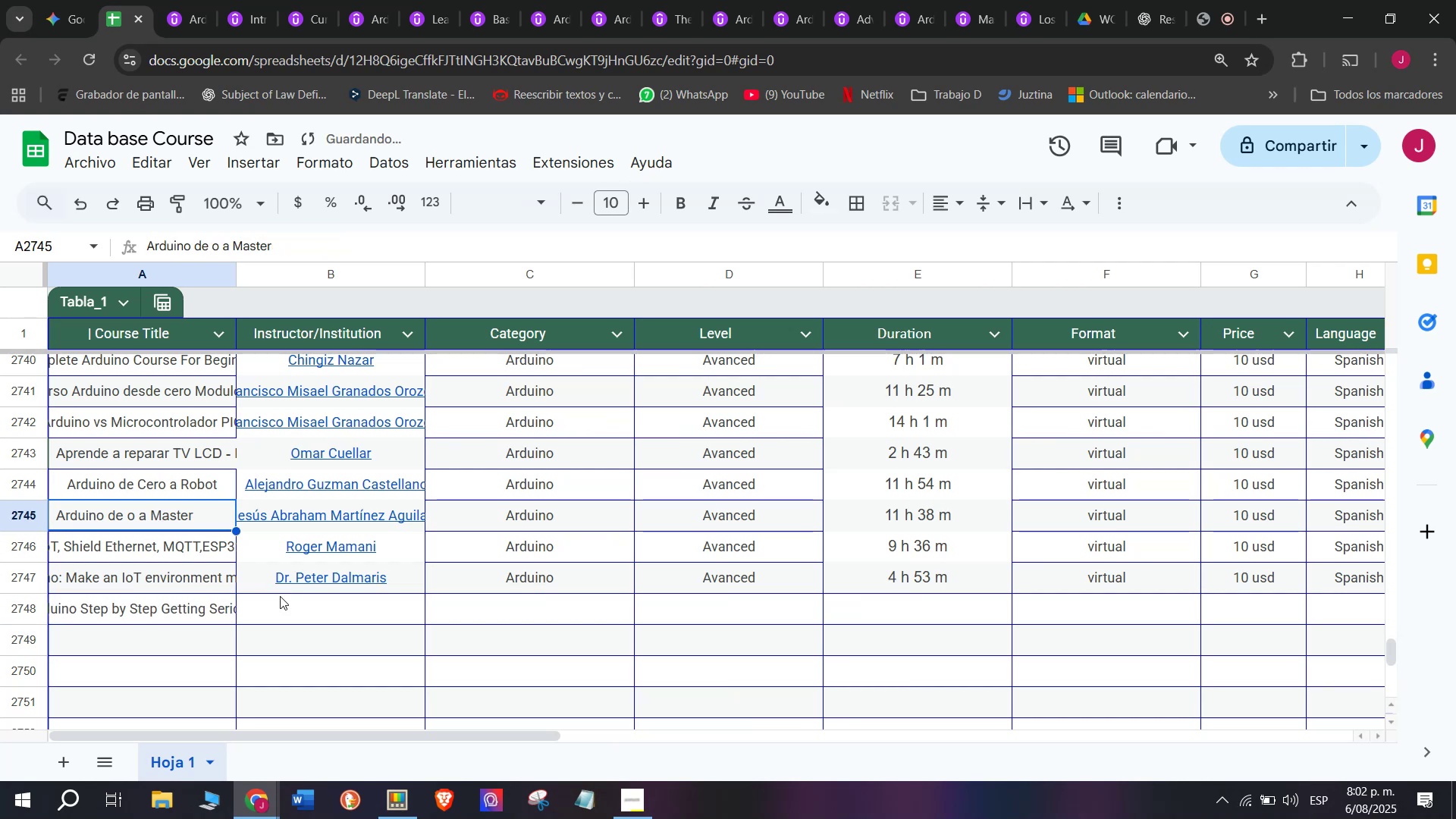 
double_click([304, 610])
 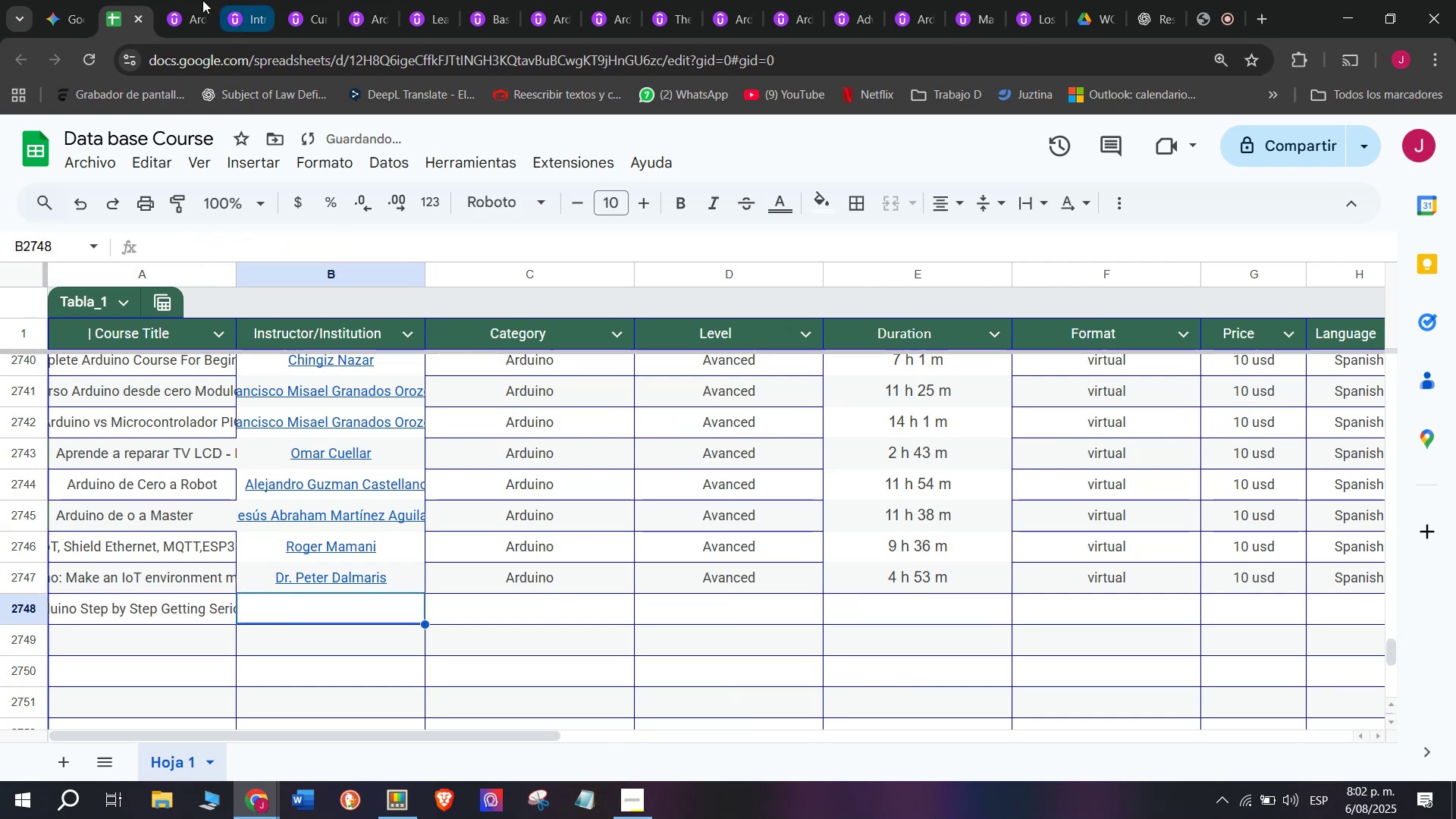 
left_click([187, 0])
 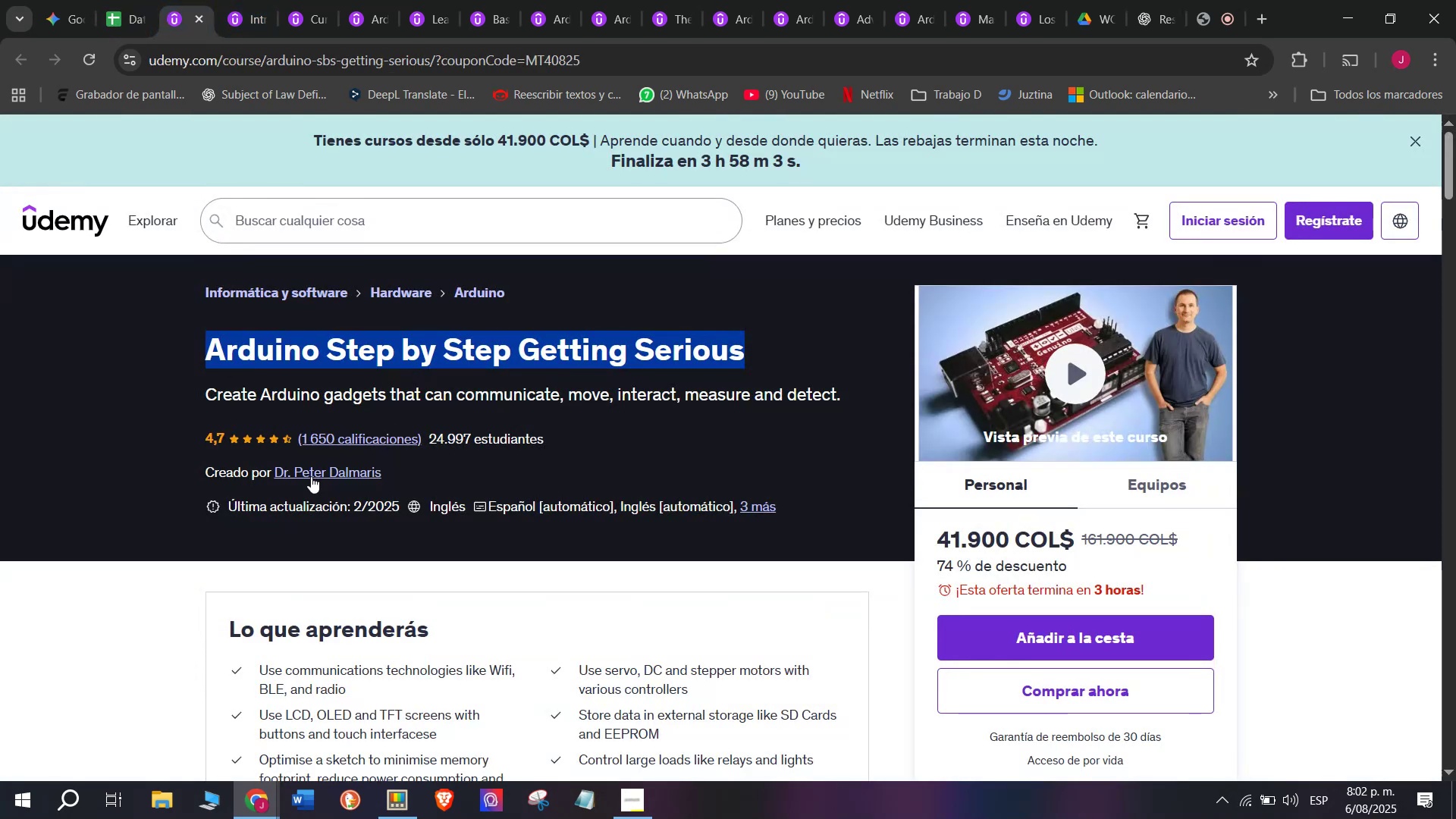 
left_click([311, 477])
 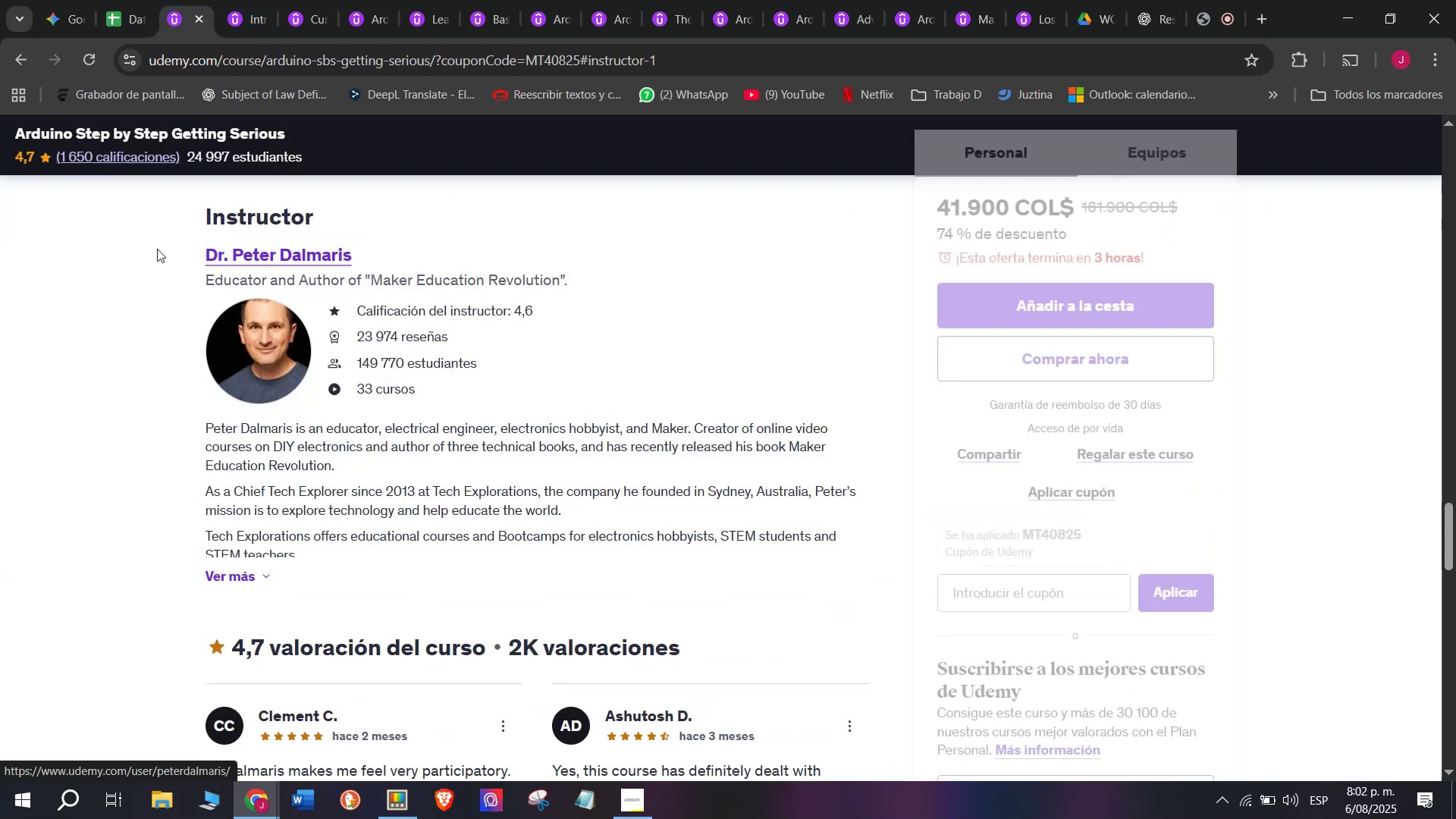 
left_click_drag(start_coordinate=[158, 242], to_coordinate=[383, 259])
 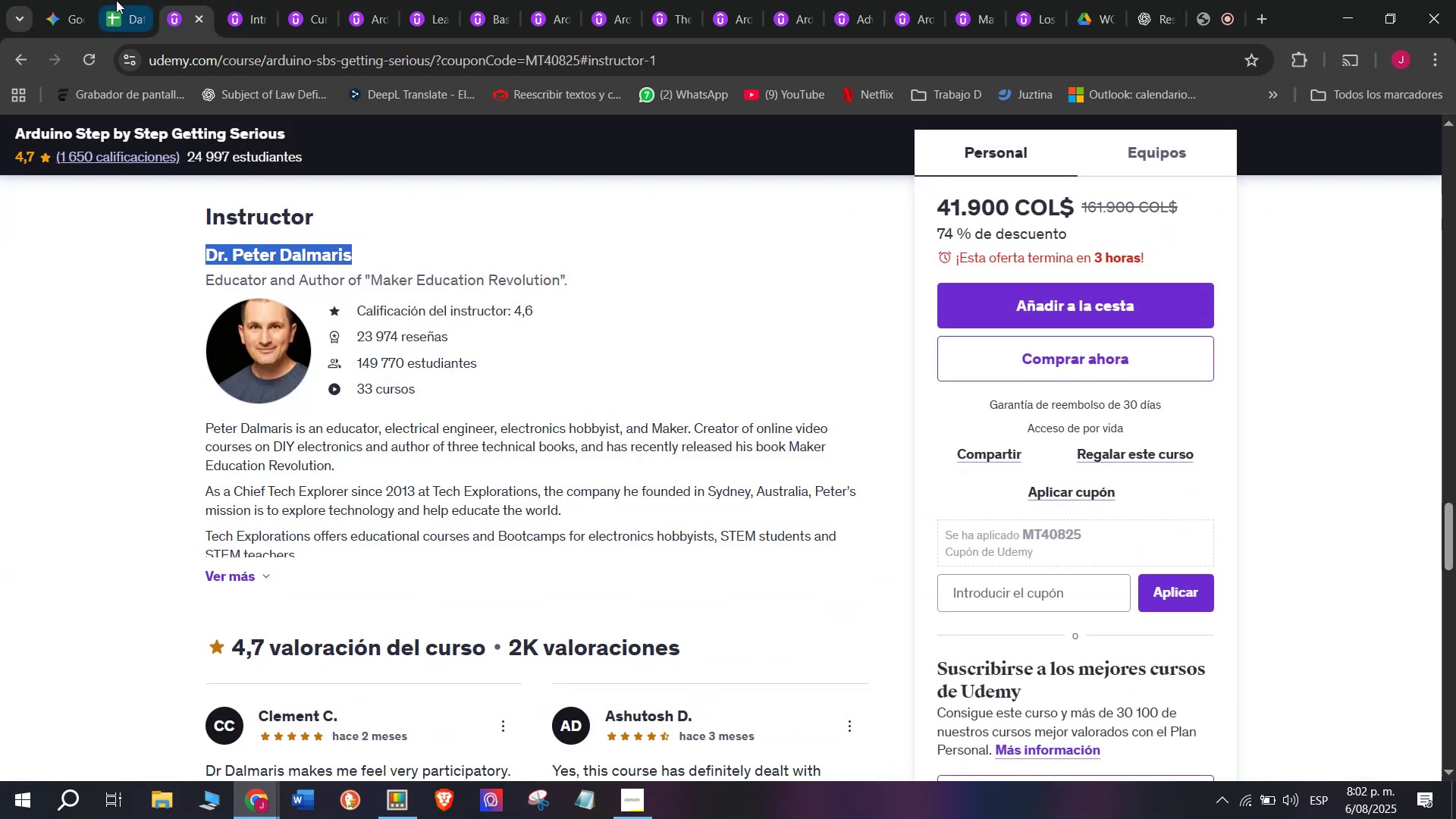 
key(Break)
 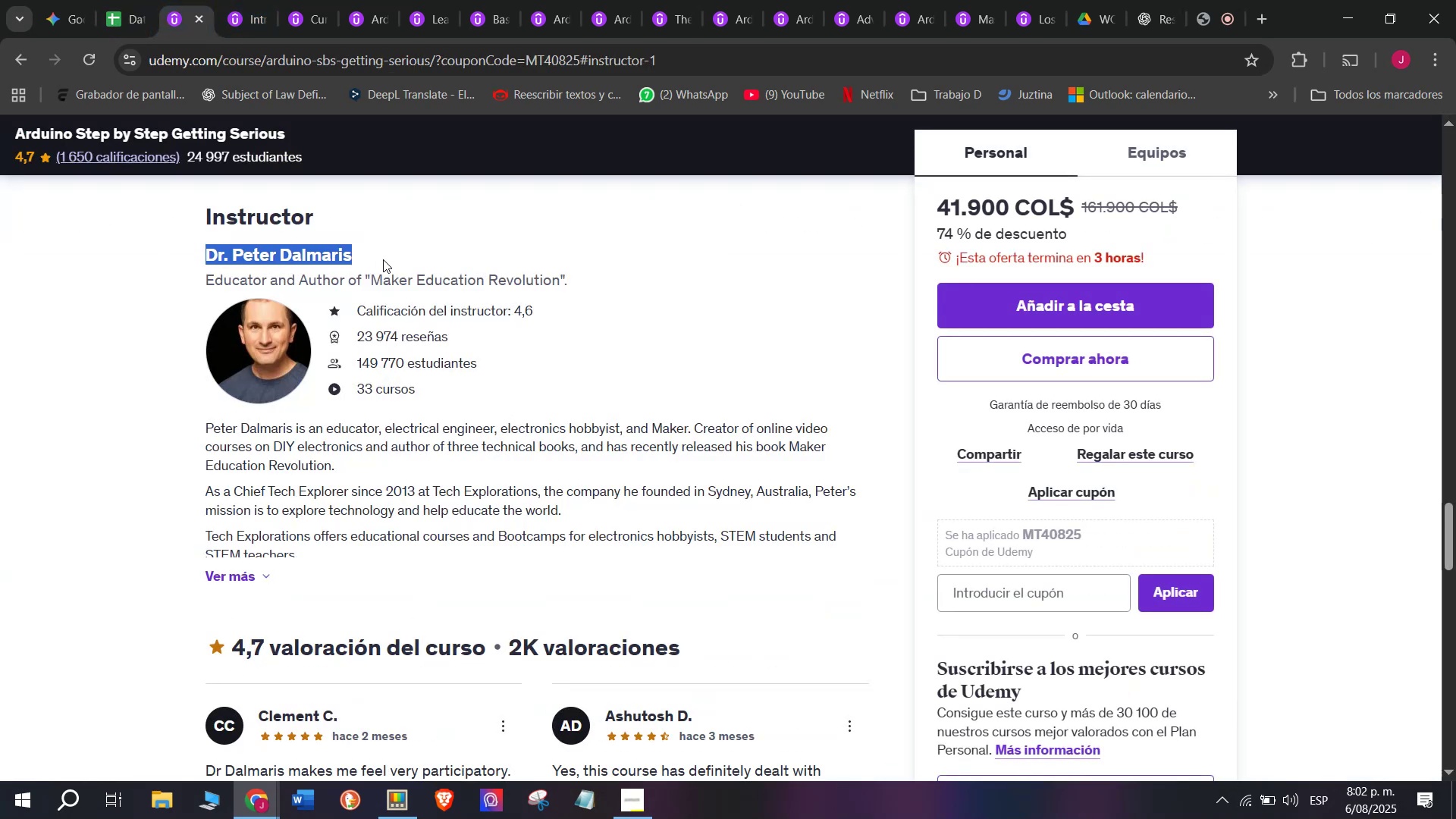 
key(Control+ControlLeft)
 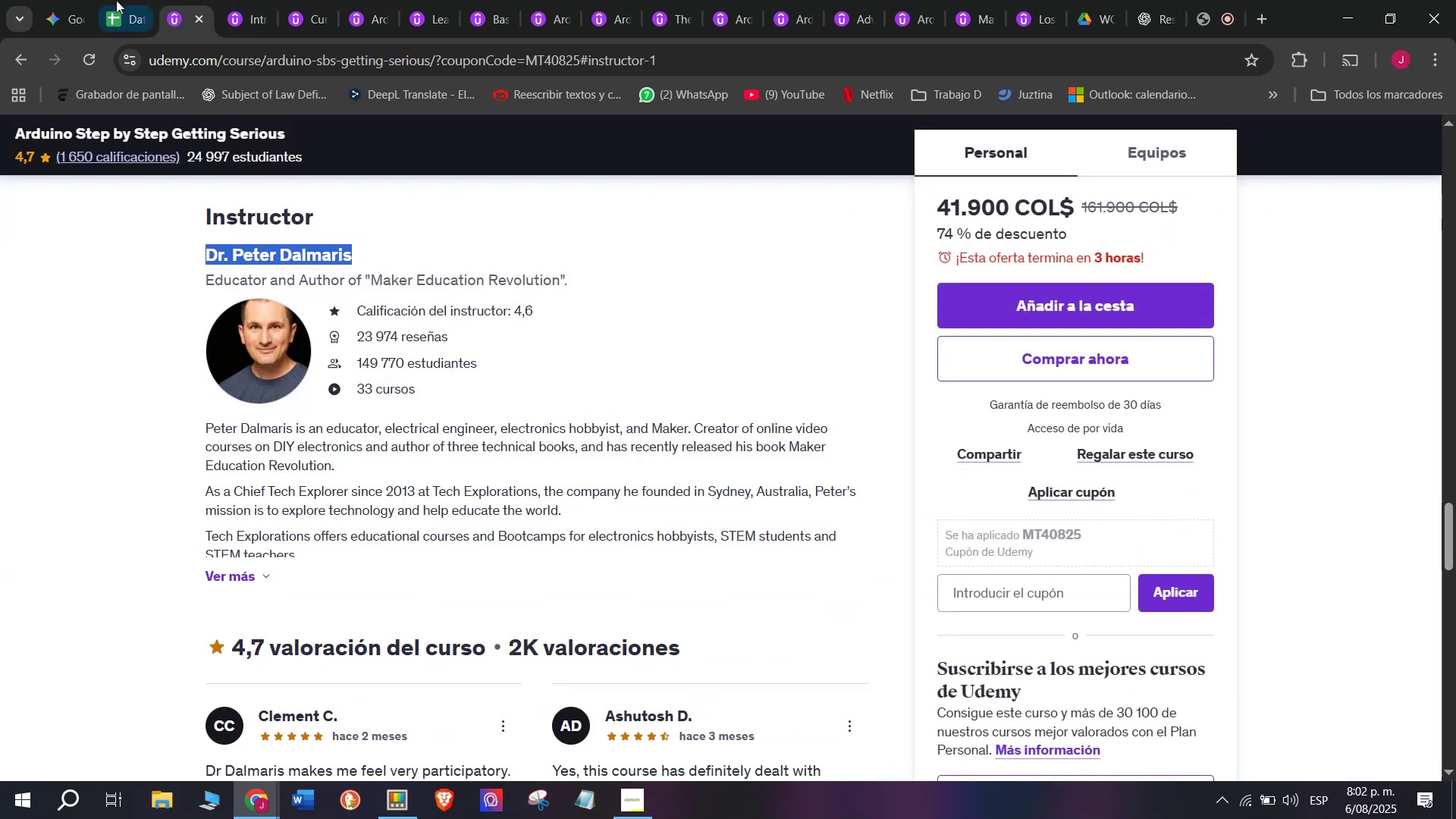 
key(Control+C)
 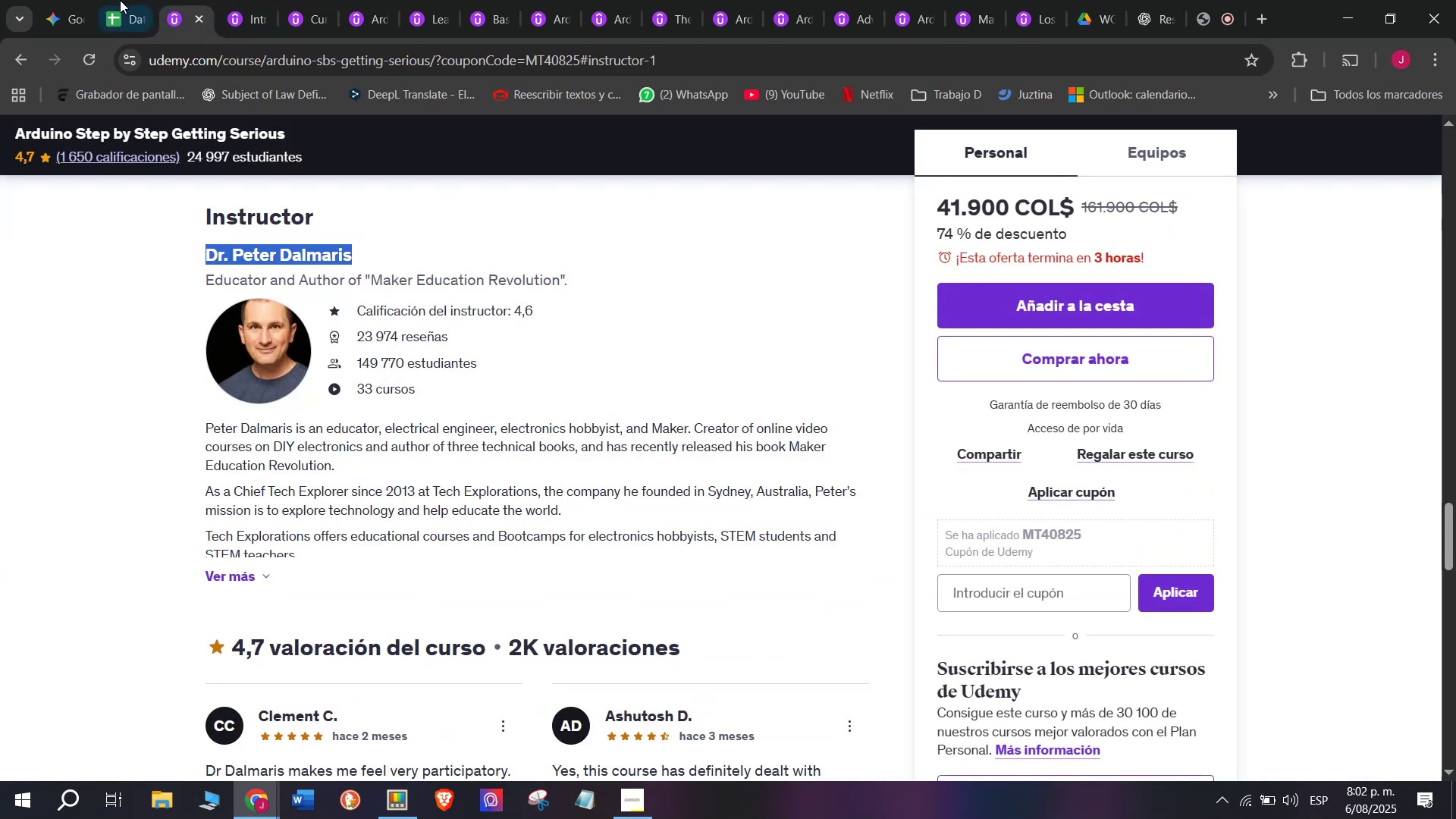 
left_click([116, 0])
 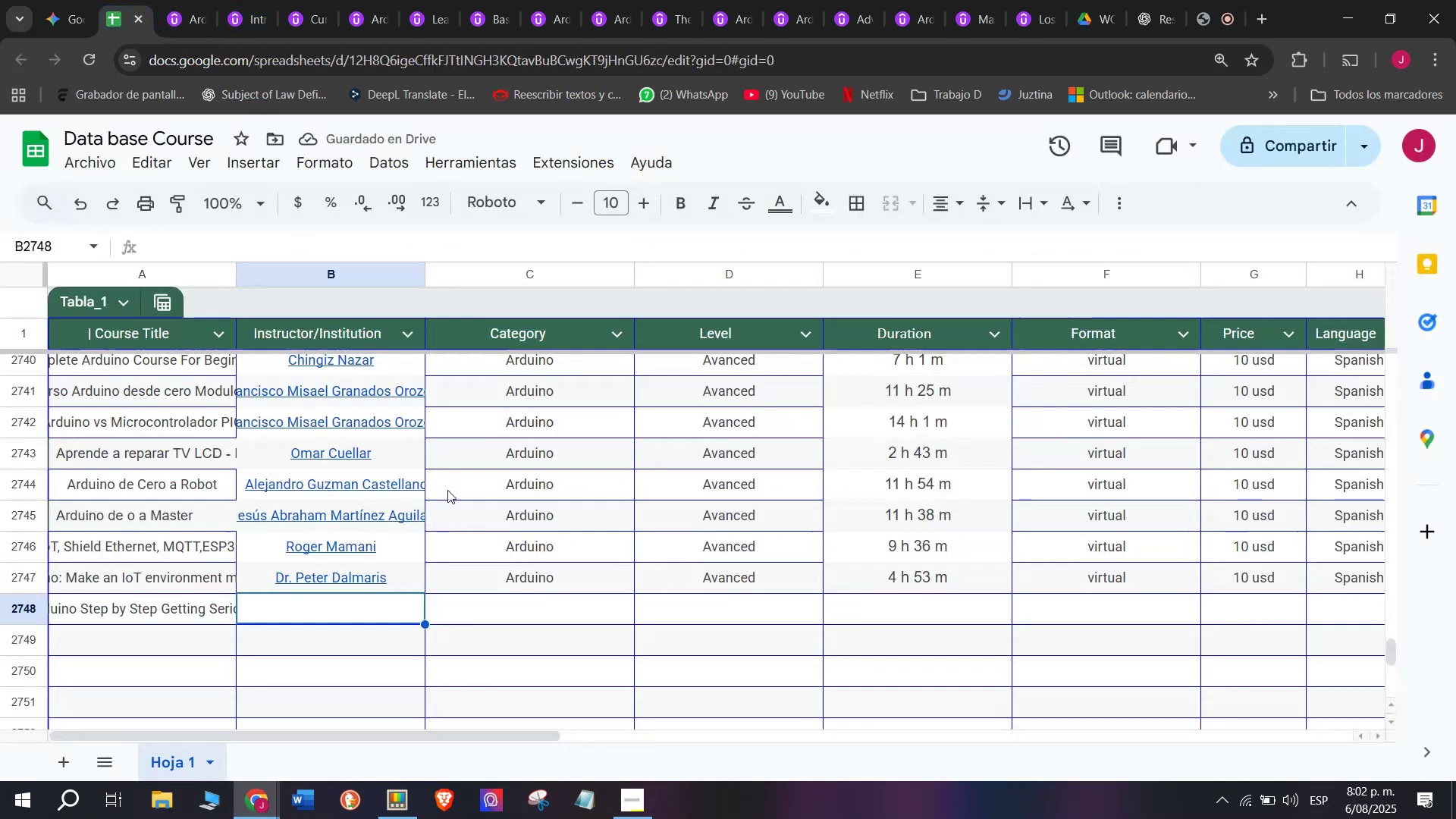 
key(Z)
 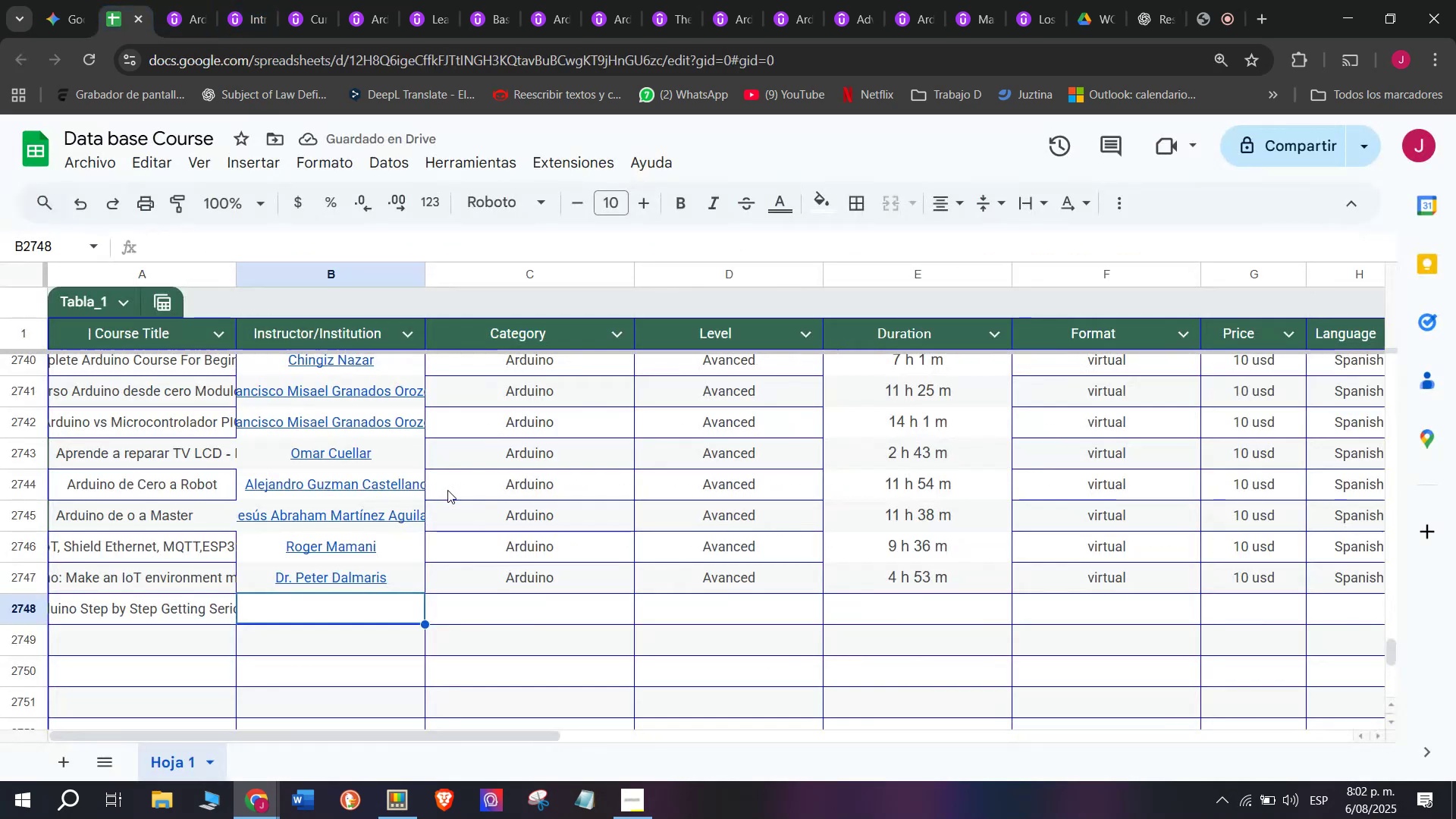 
key(Control+ControlLeft)
 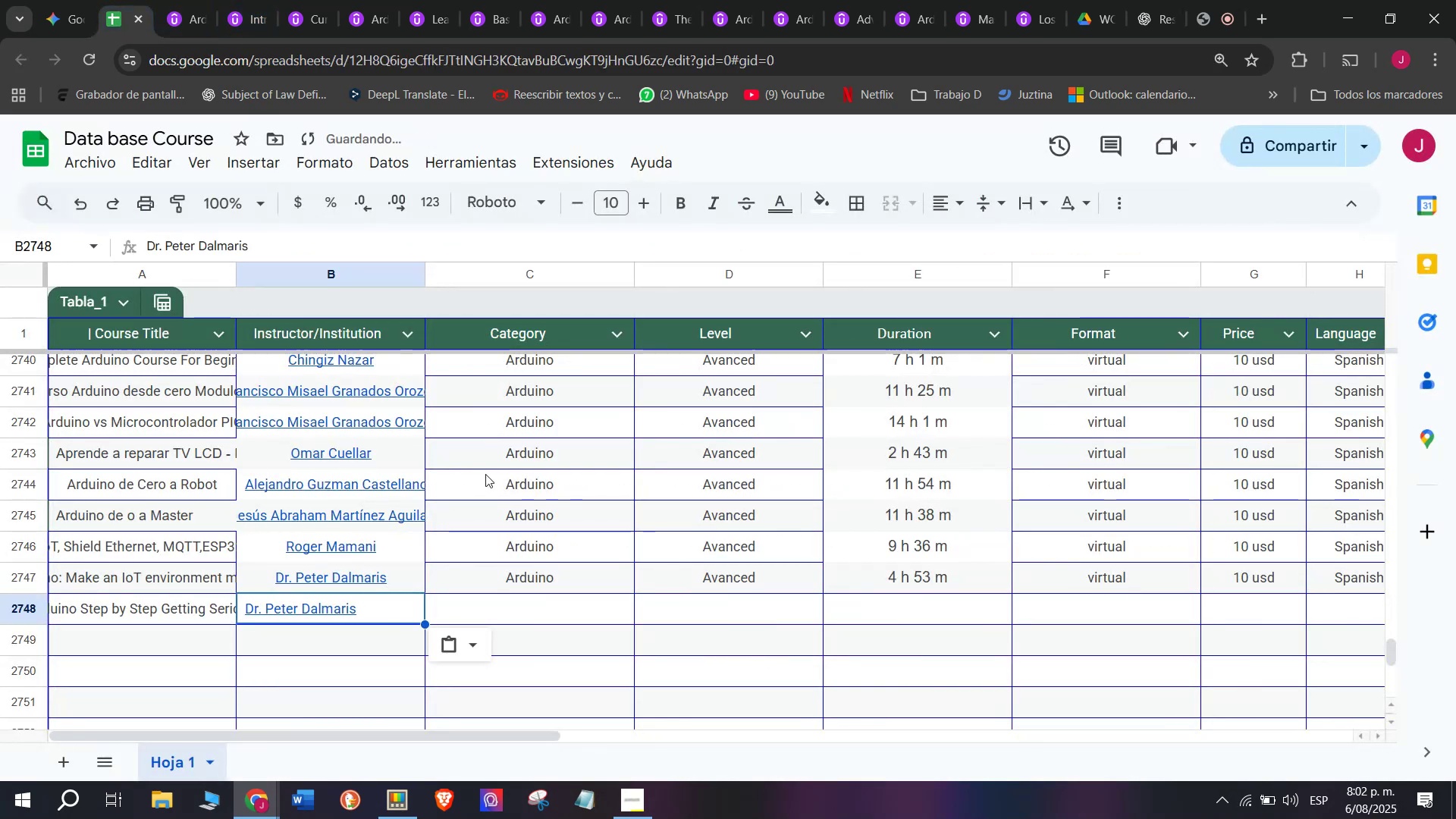 
key(Control+V)
 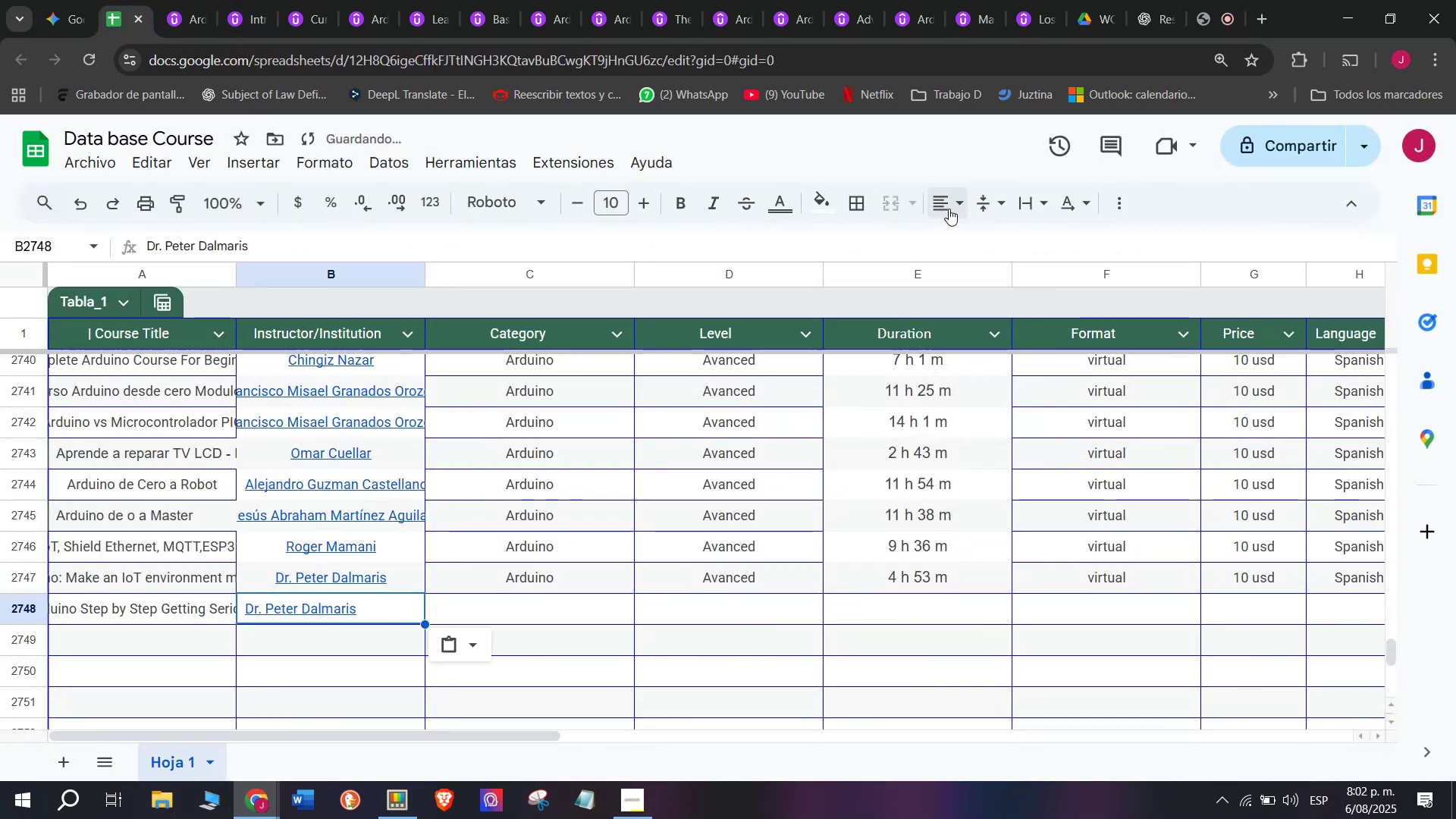 
double_click([981, 237])
 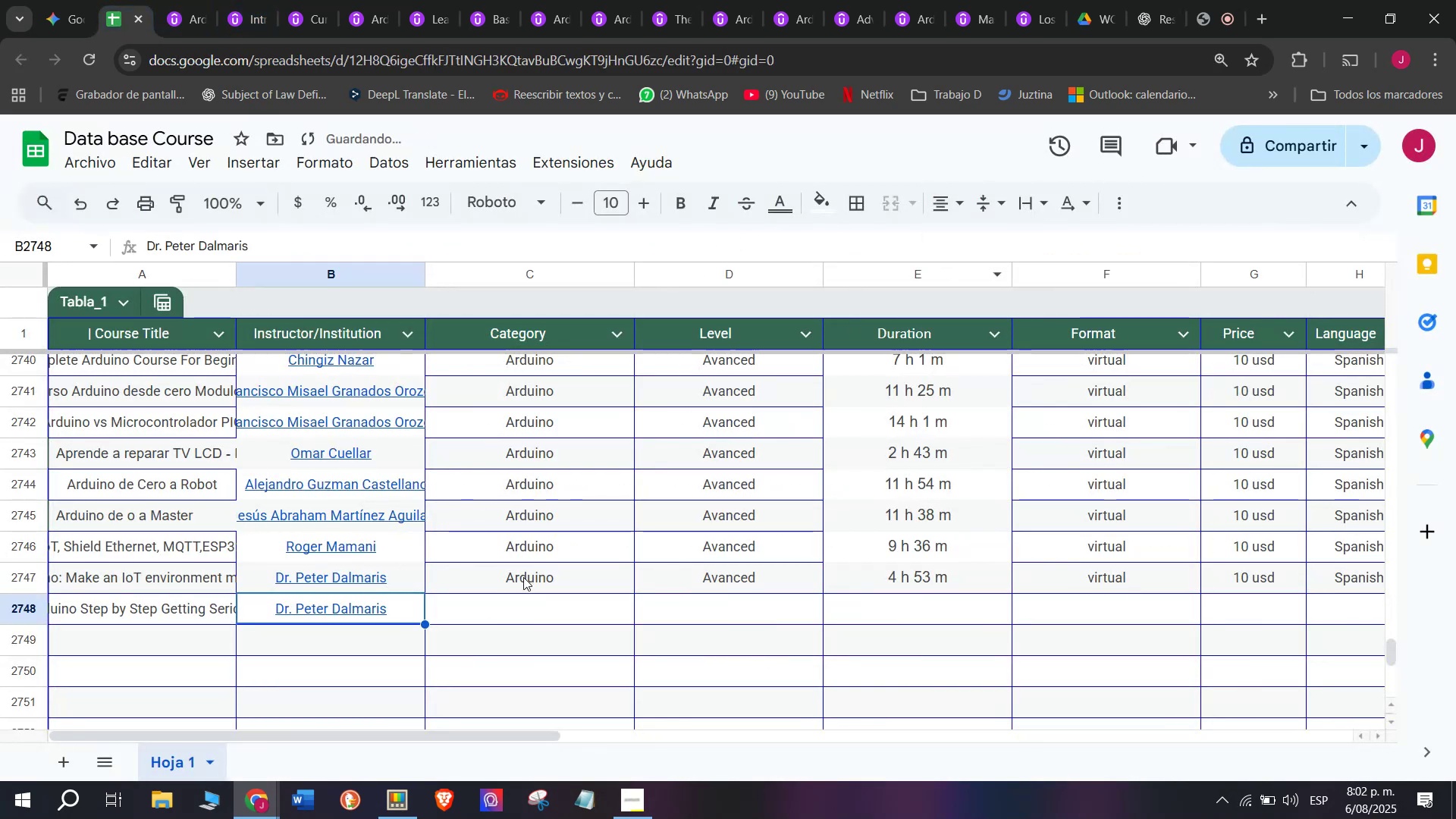 
left_click([530, 585])
 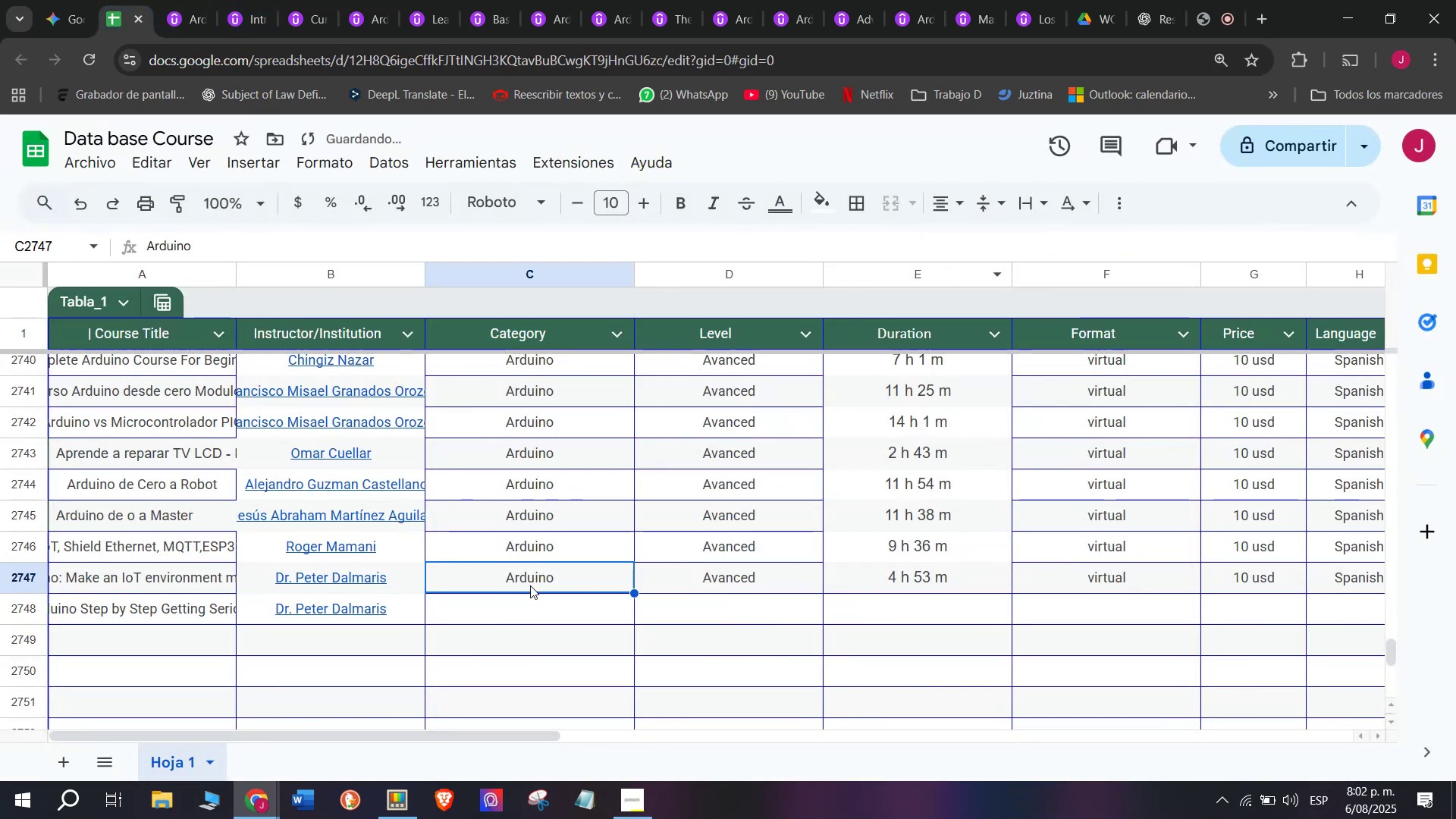 
key(Break)
 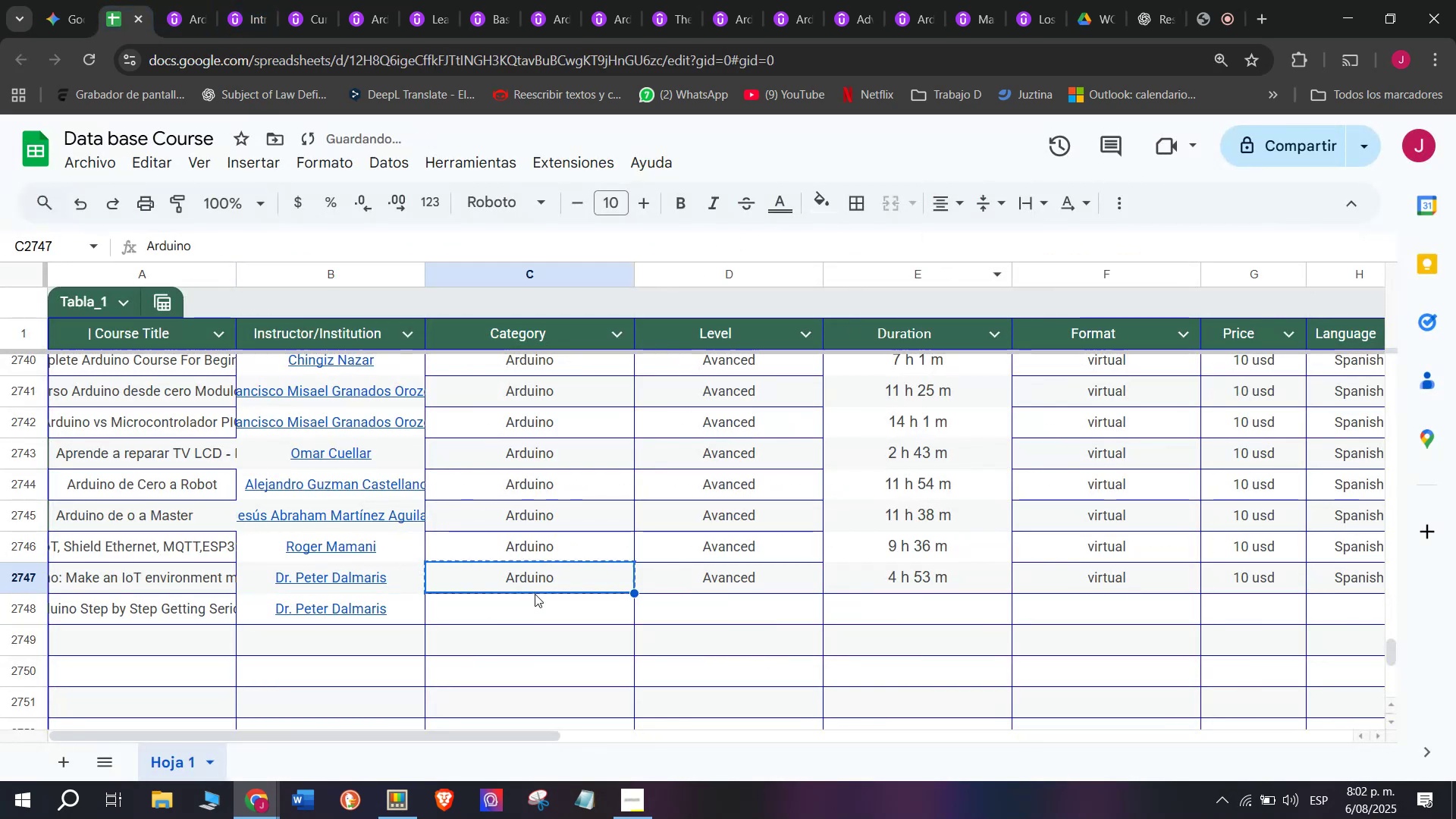 
key(Control+ControlLeft)
 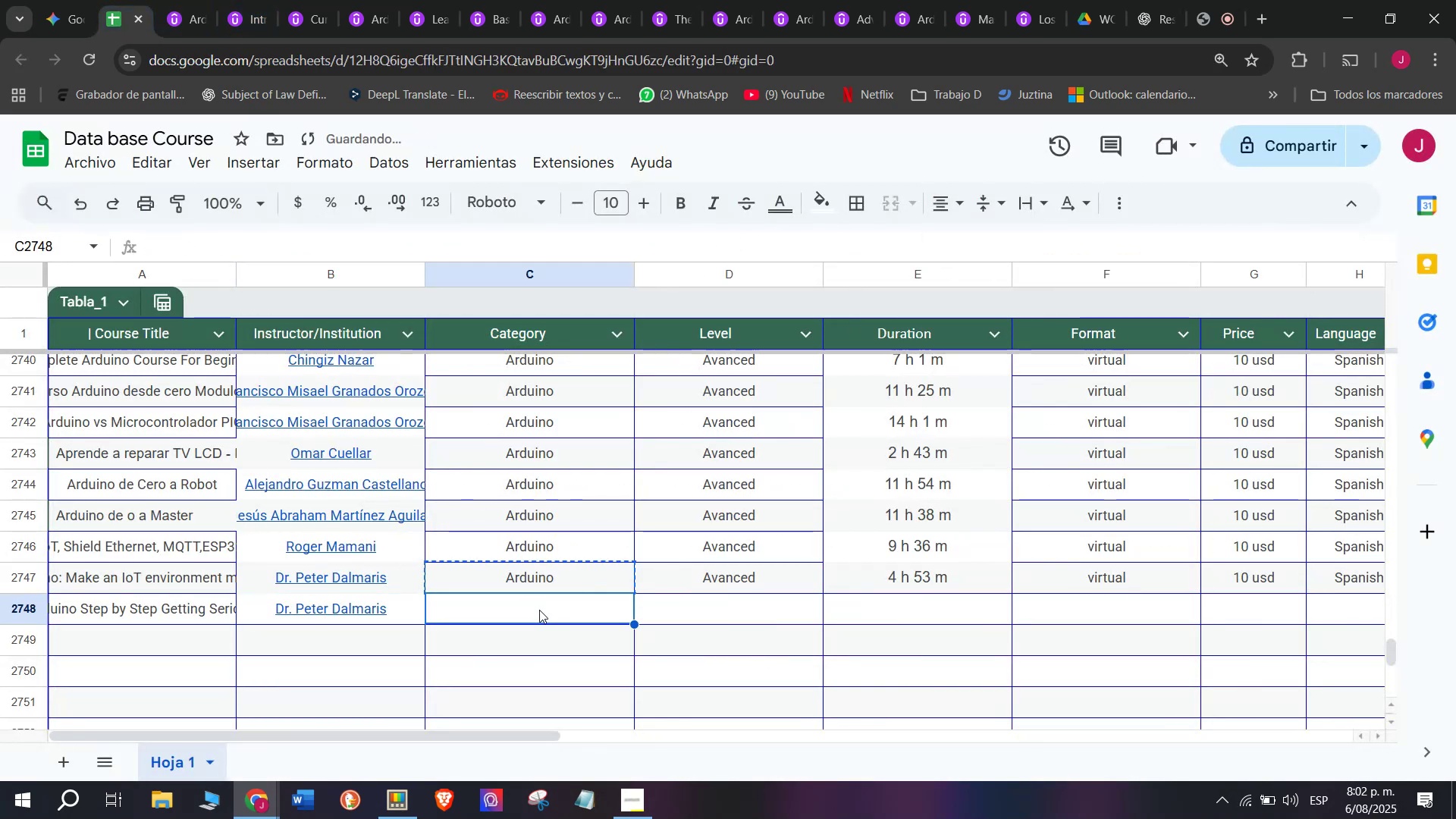 
key(Control+C)
 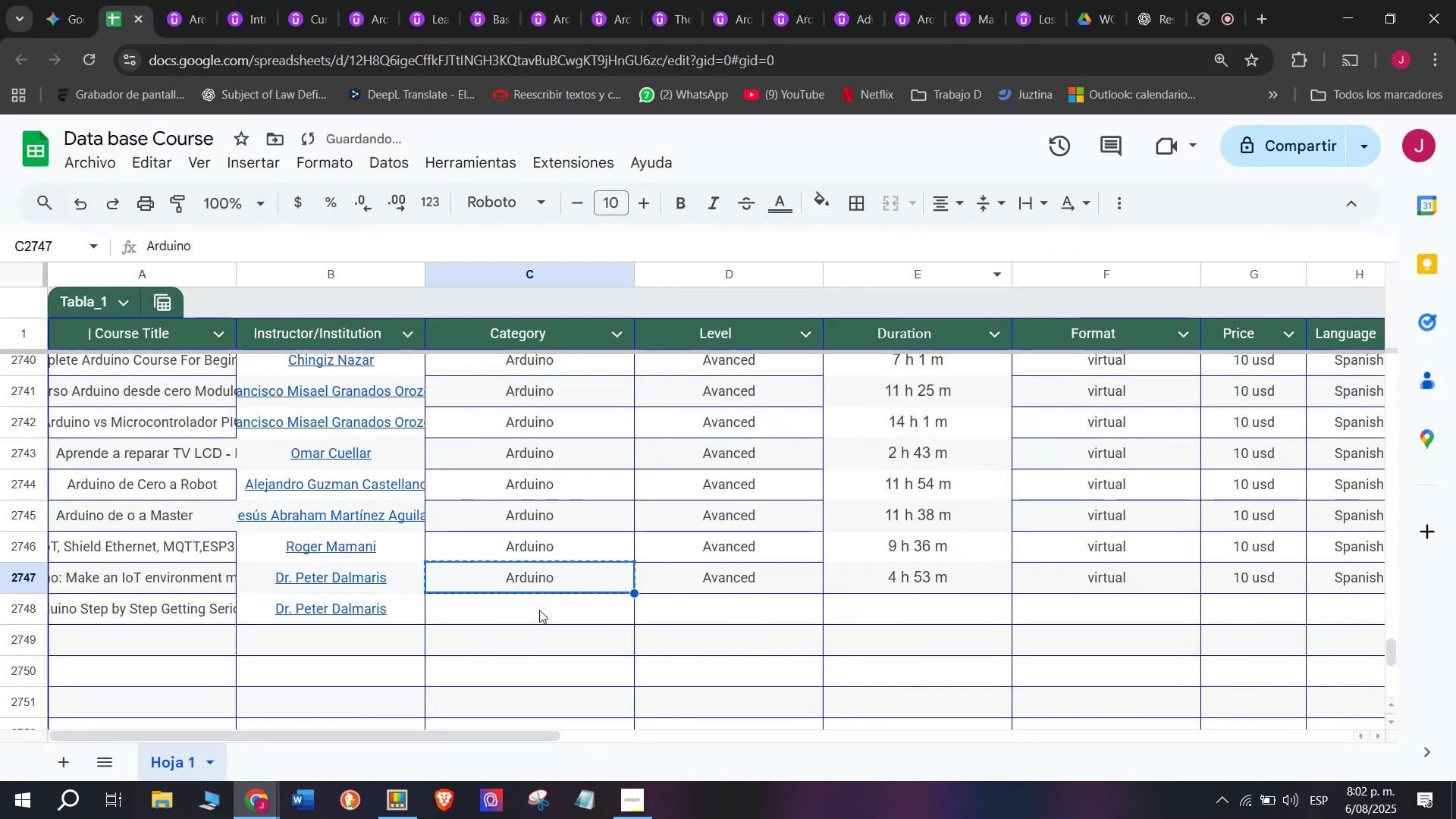 
double_click([539, 610])
 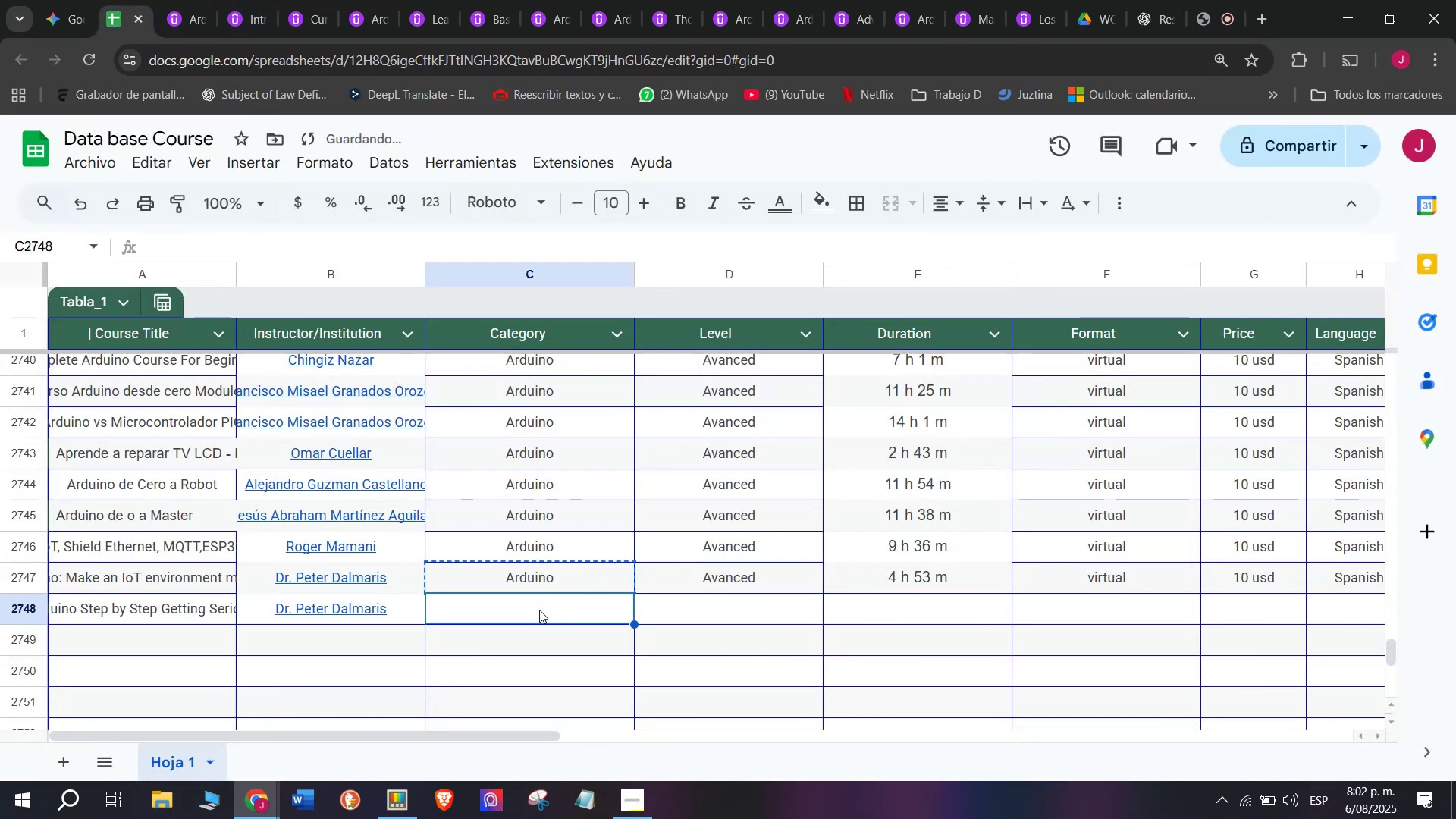 
key(Z)
 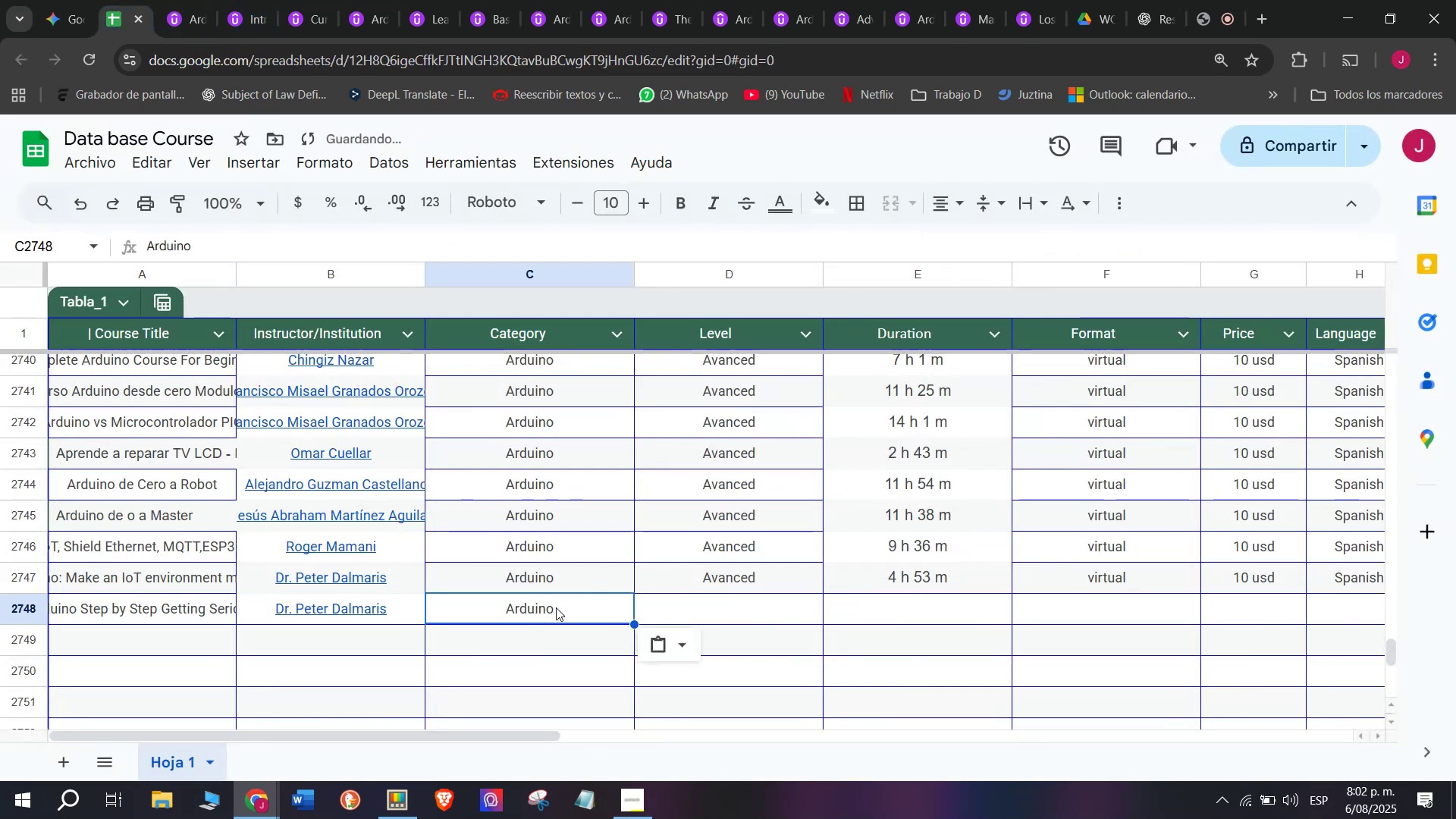 
key(Control+ControlLeft)
 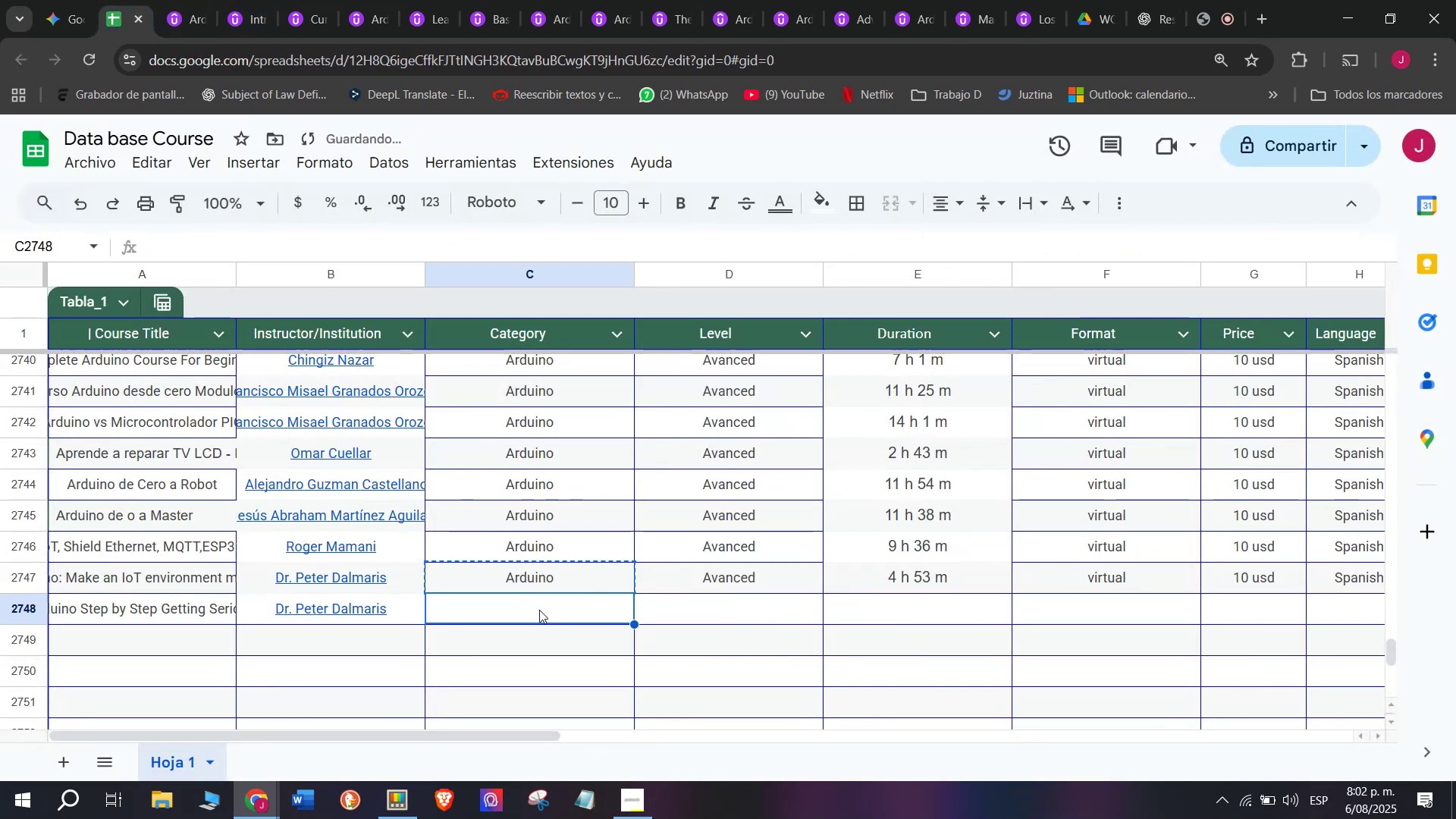 
key(Control+V)
 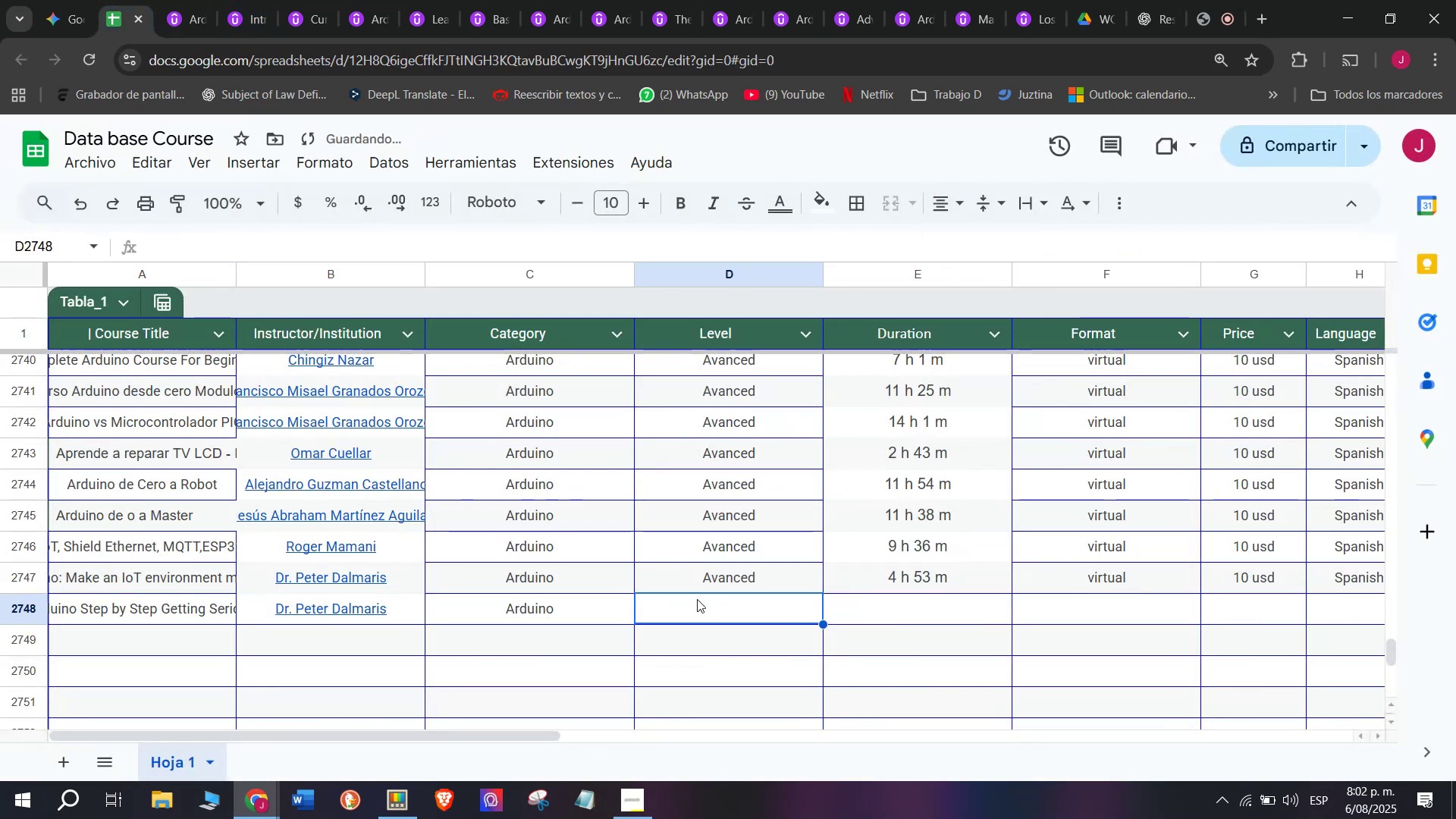 
double_click([736, 592])
 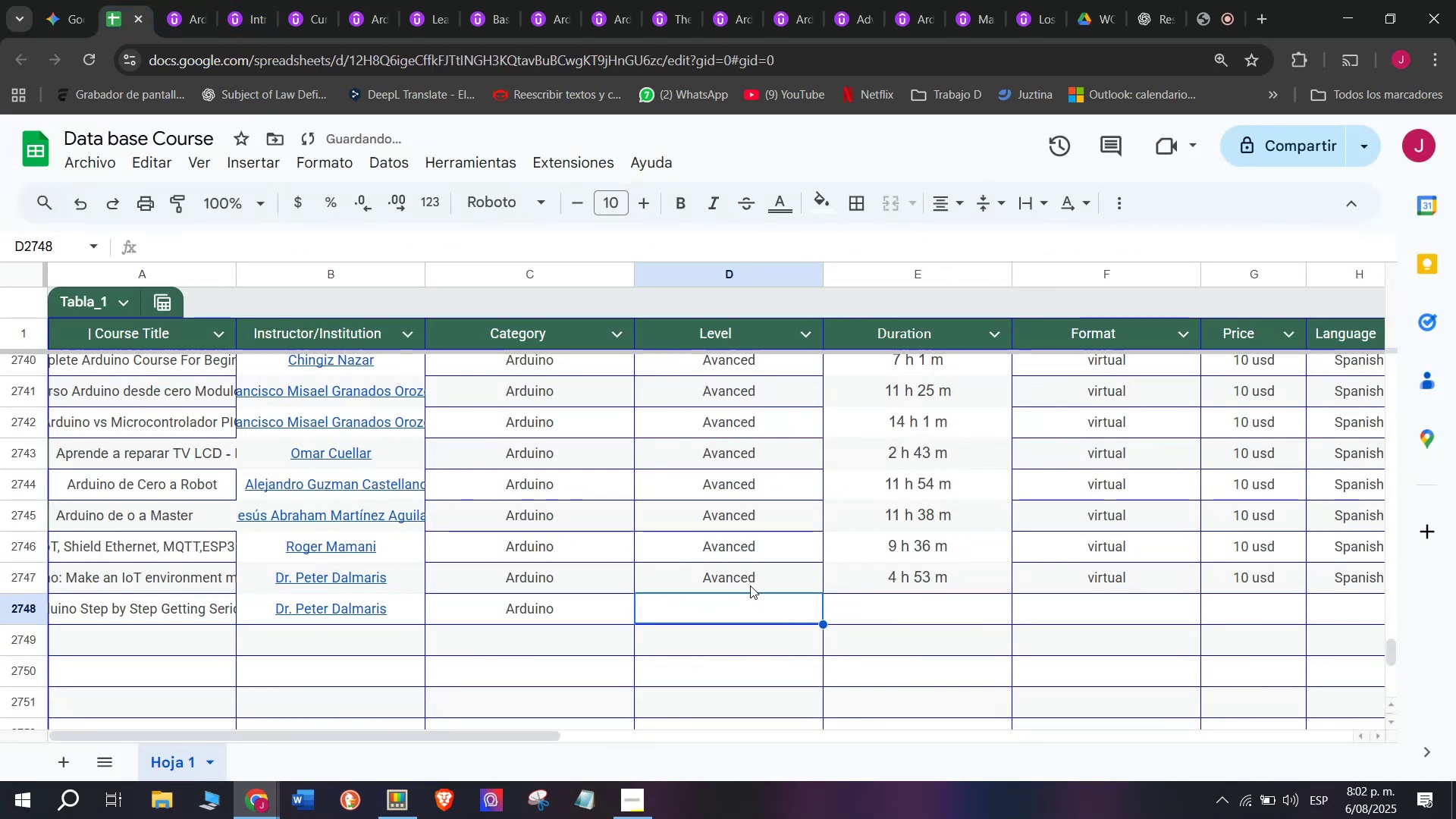 
left_click([750, 585])
 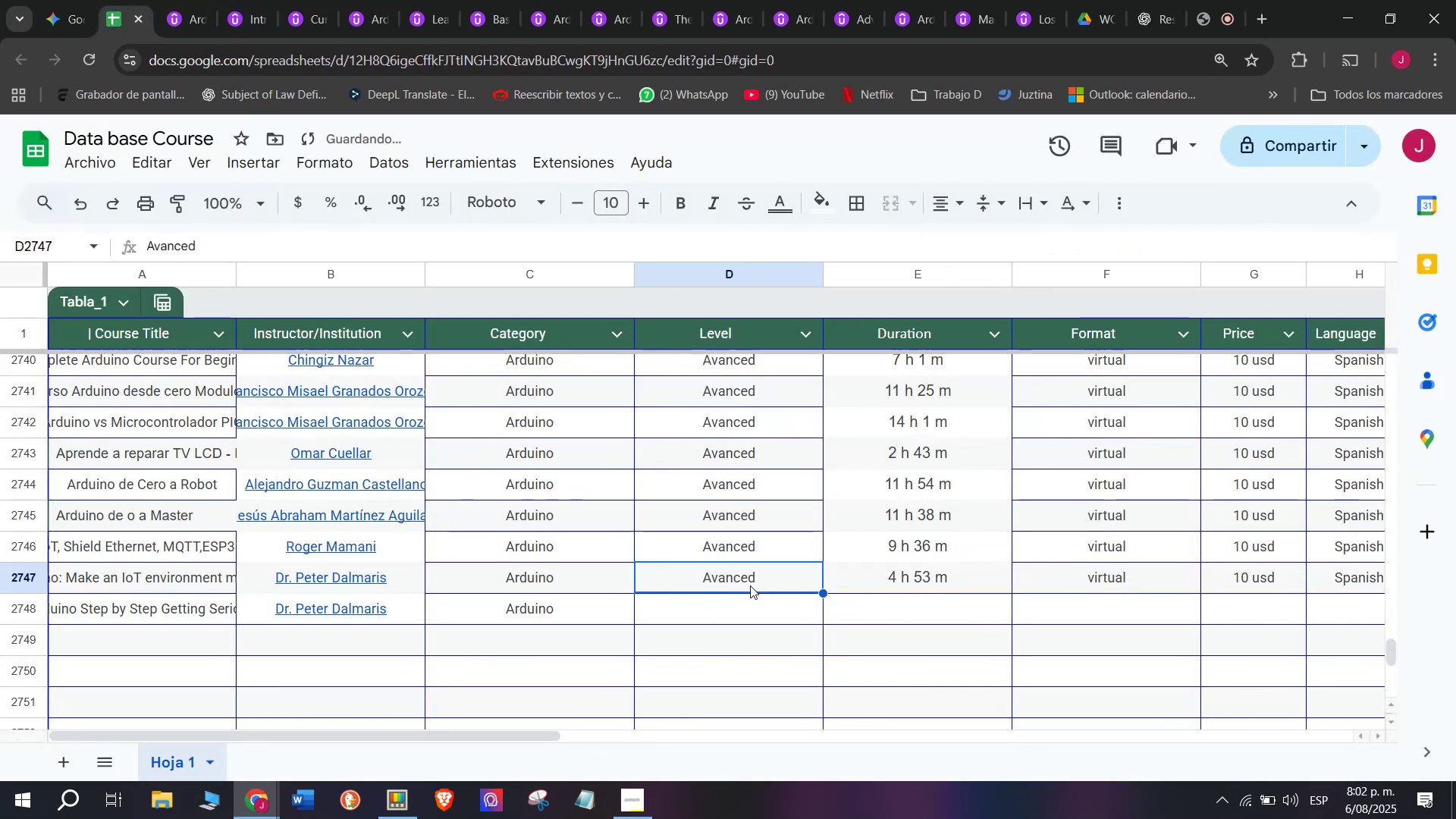 
key(Control+ControlLeft)
 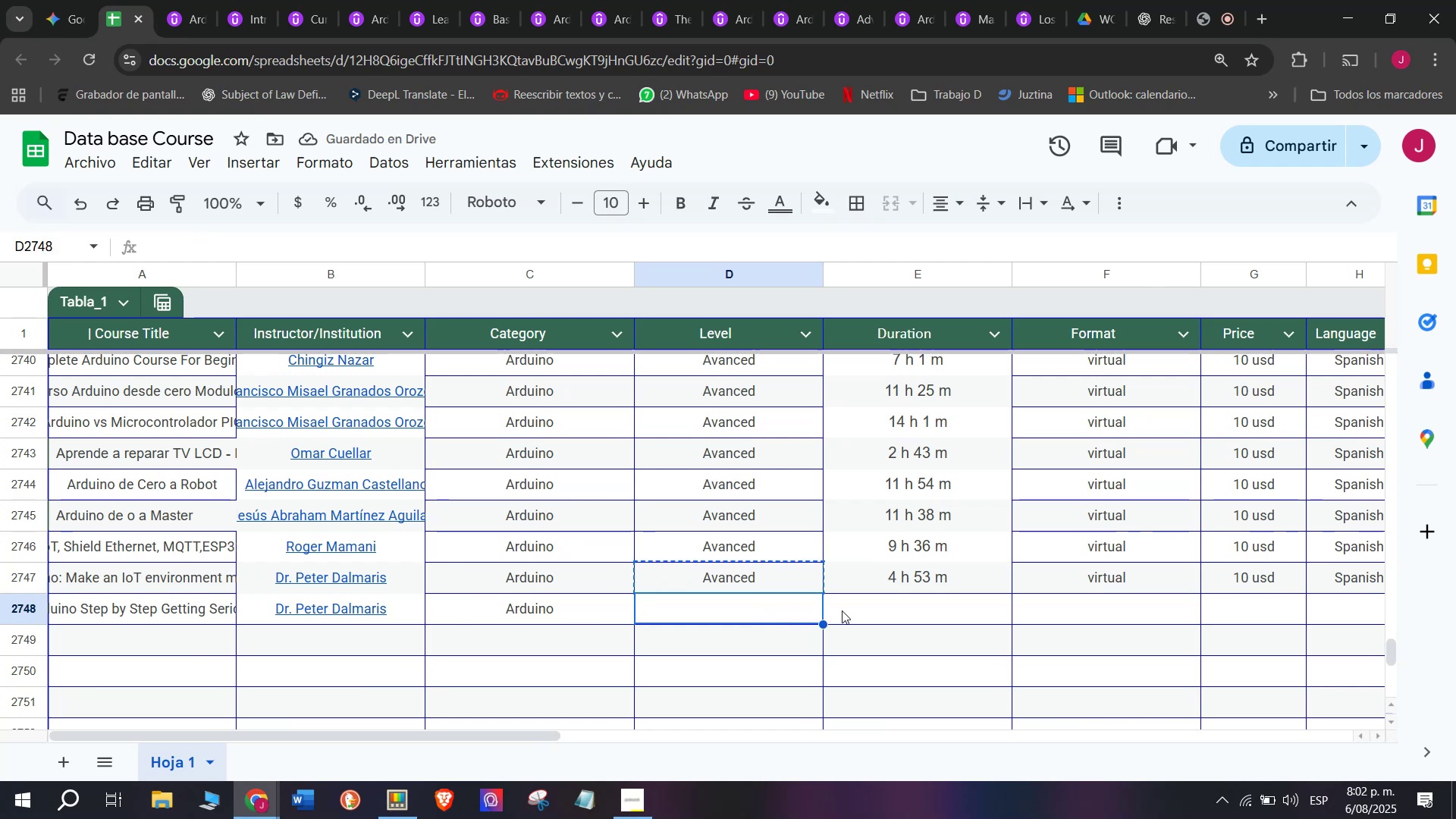 
key(Break)
 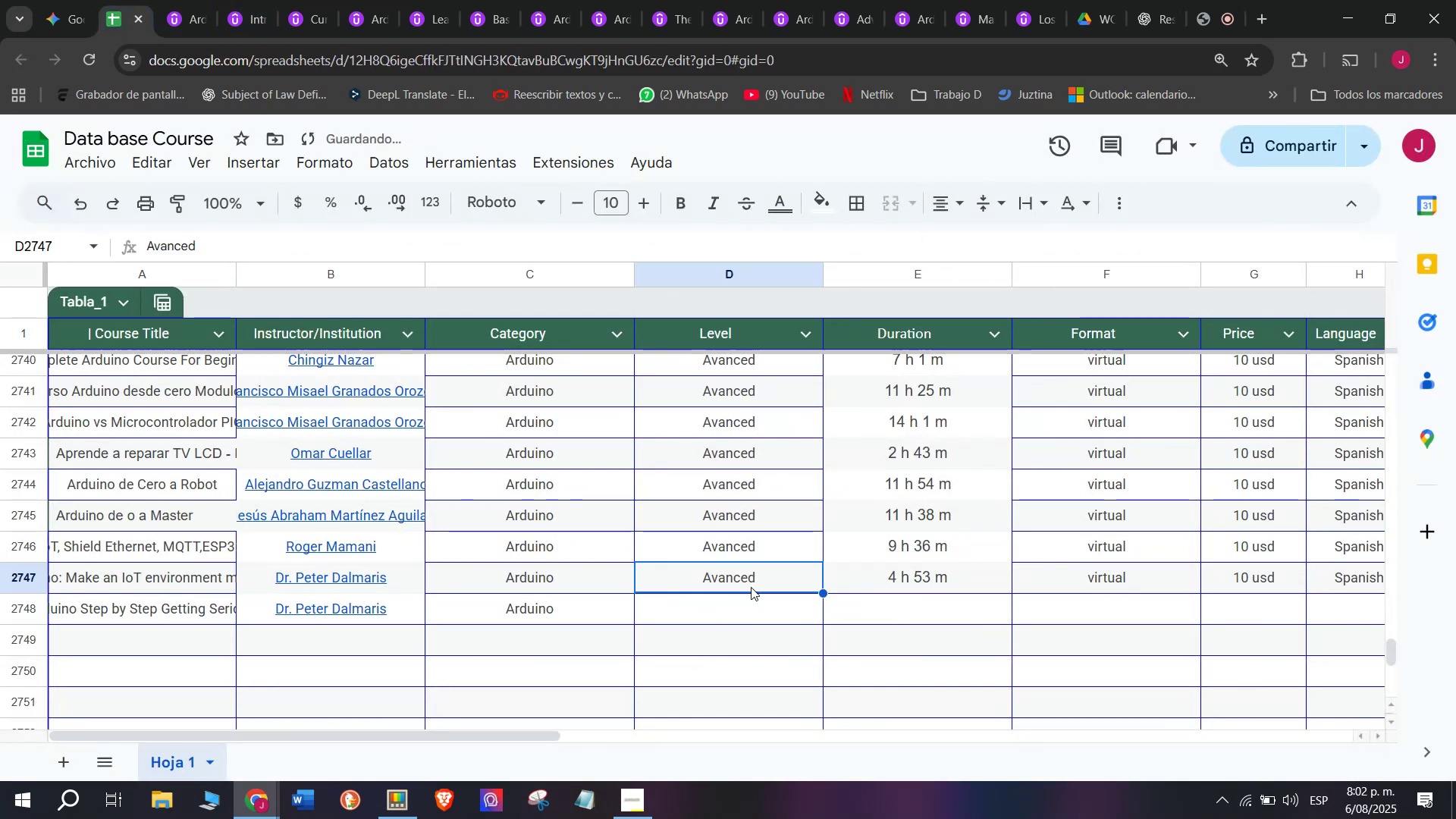 
key(Control+C)
 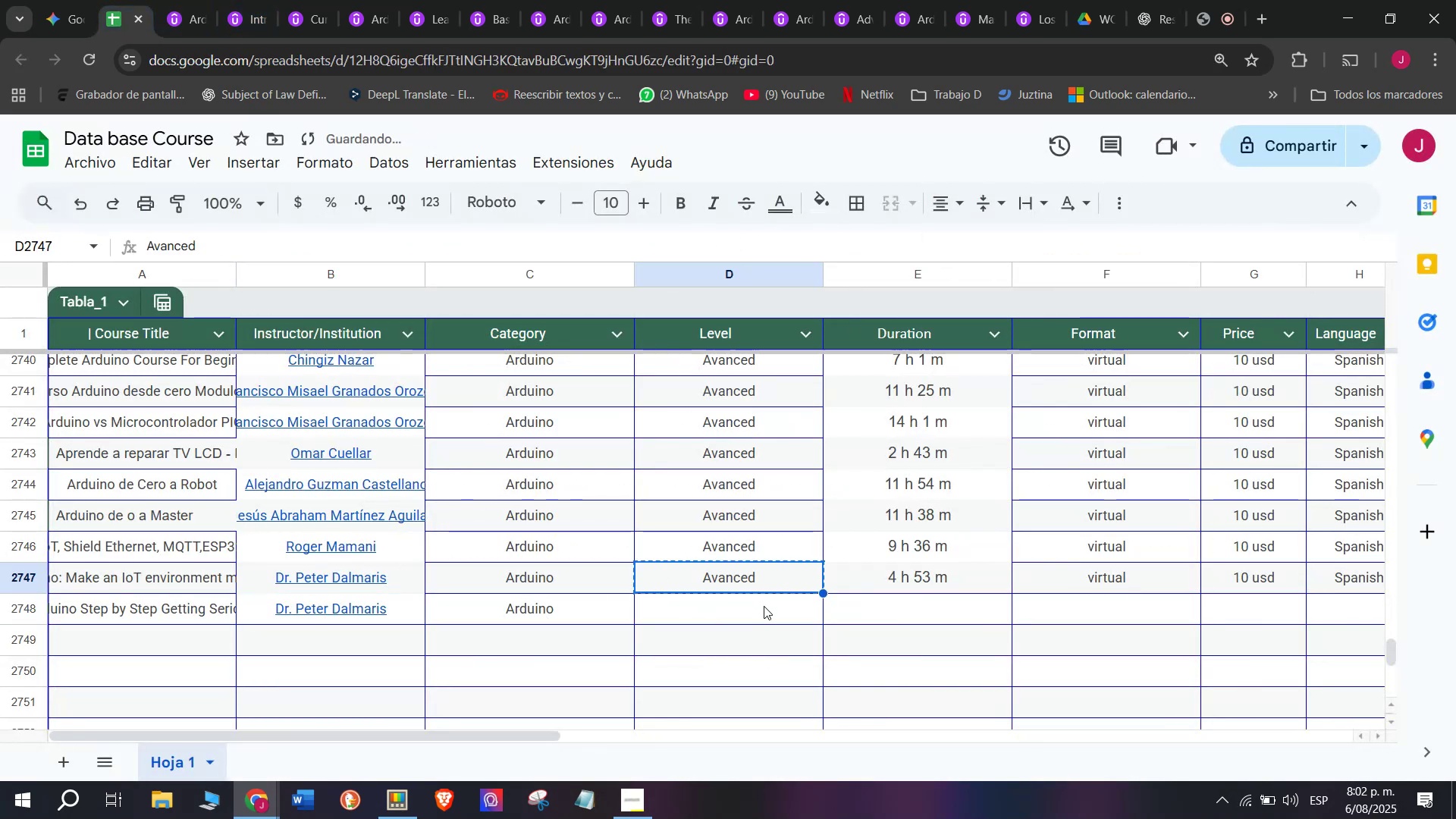 
double_click([764, 606])
 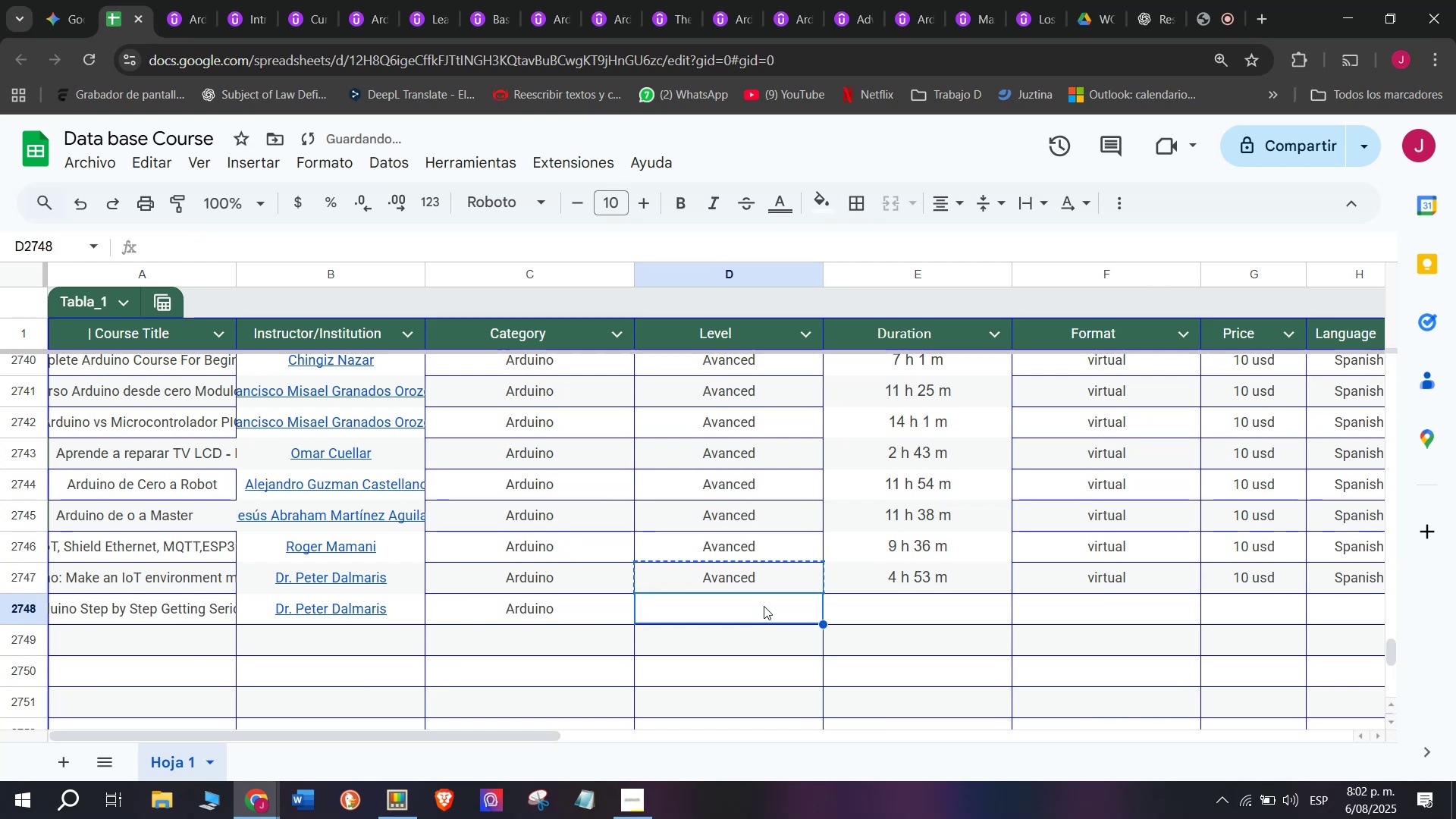 
key(Z)
 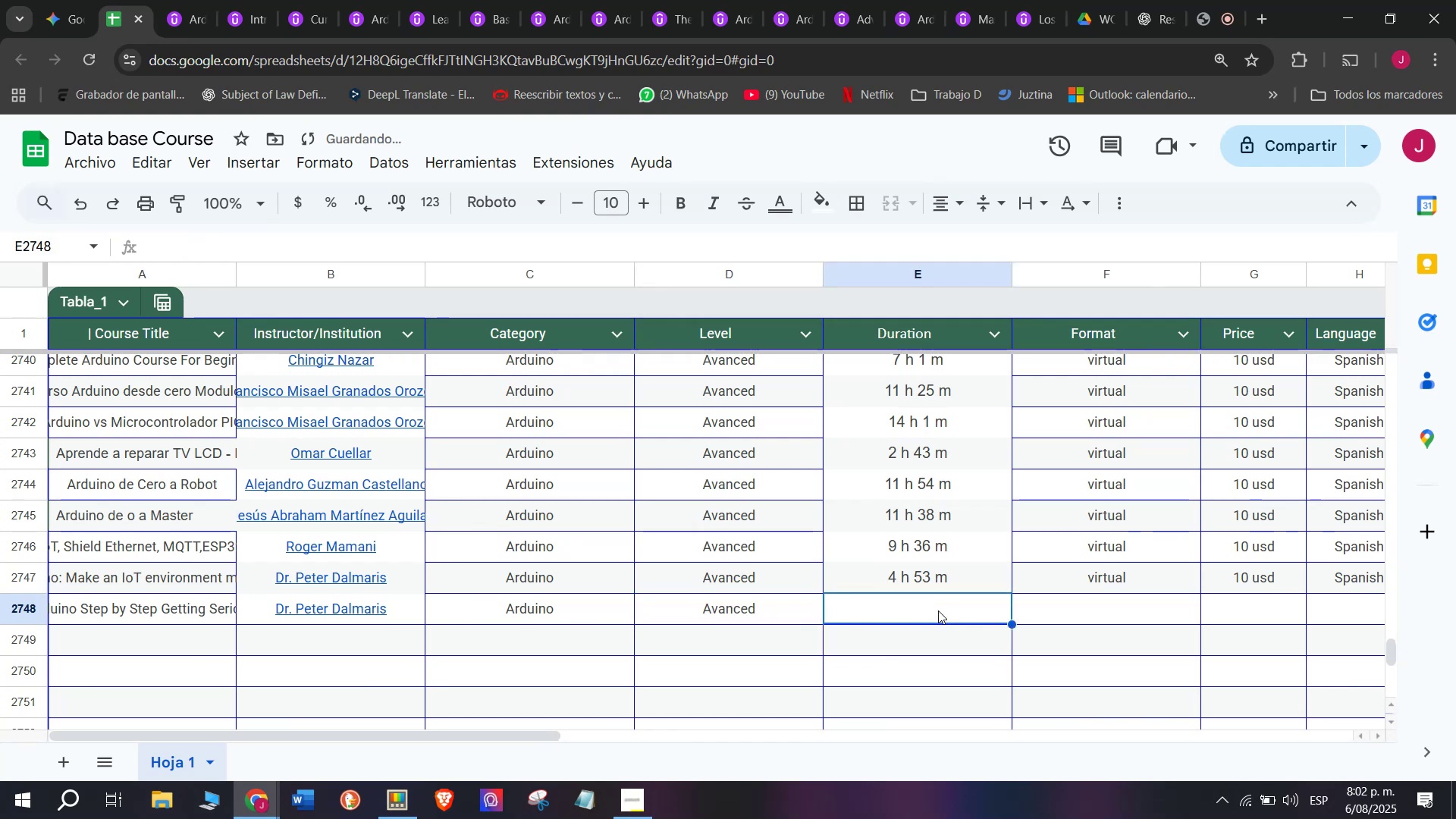 
key(Control+ControlLeft)
 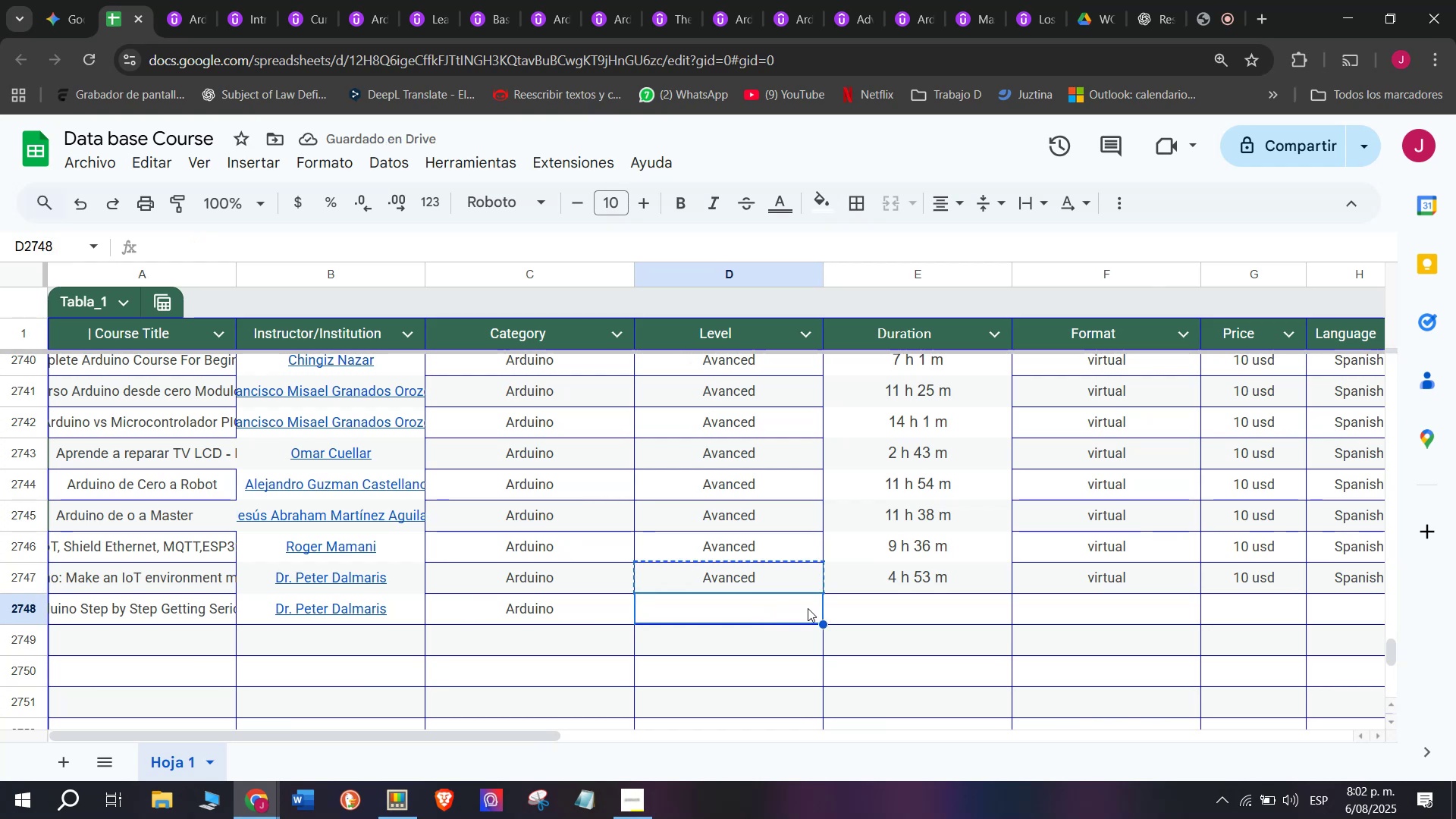 
key(Control+V)
 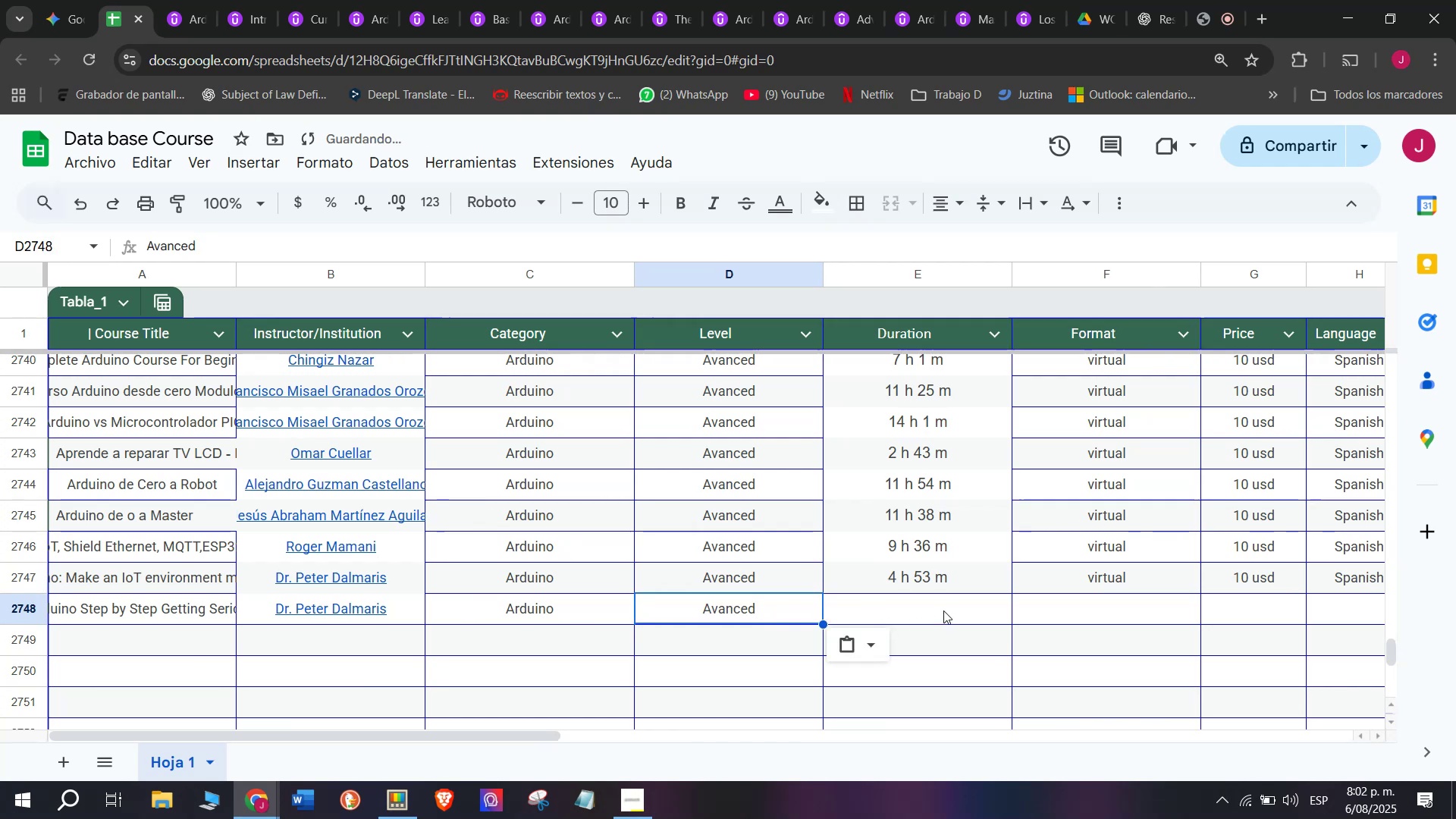 
left_click([943, 610])
 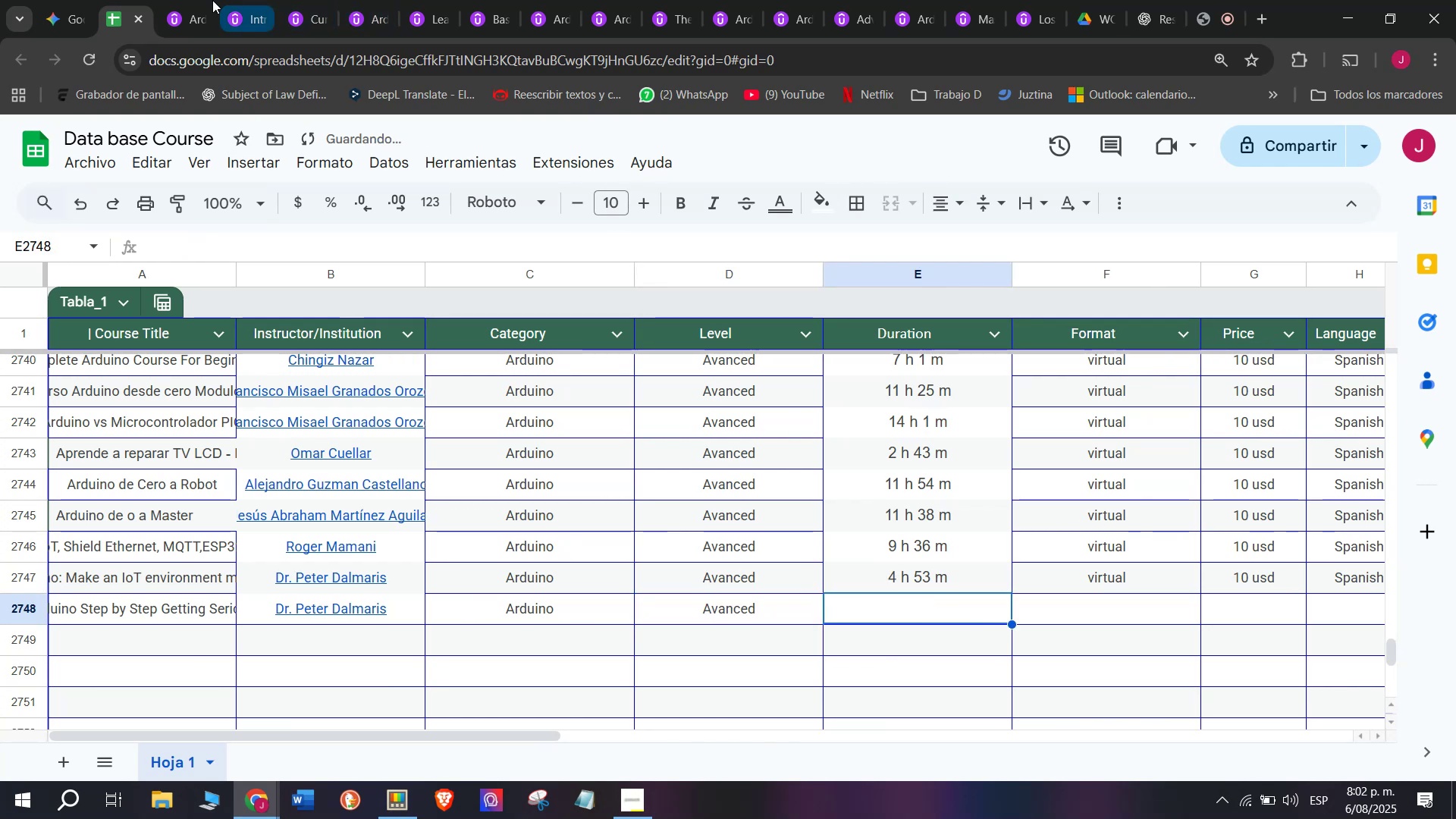 
left_click([177, 0])
 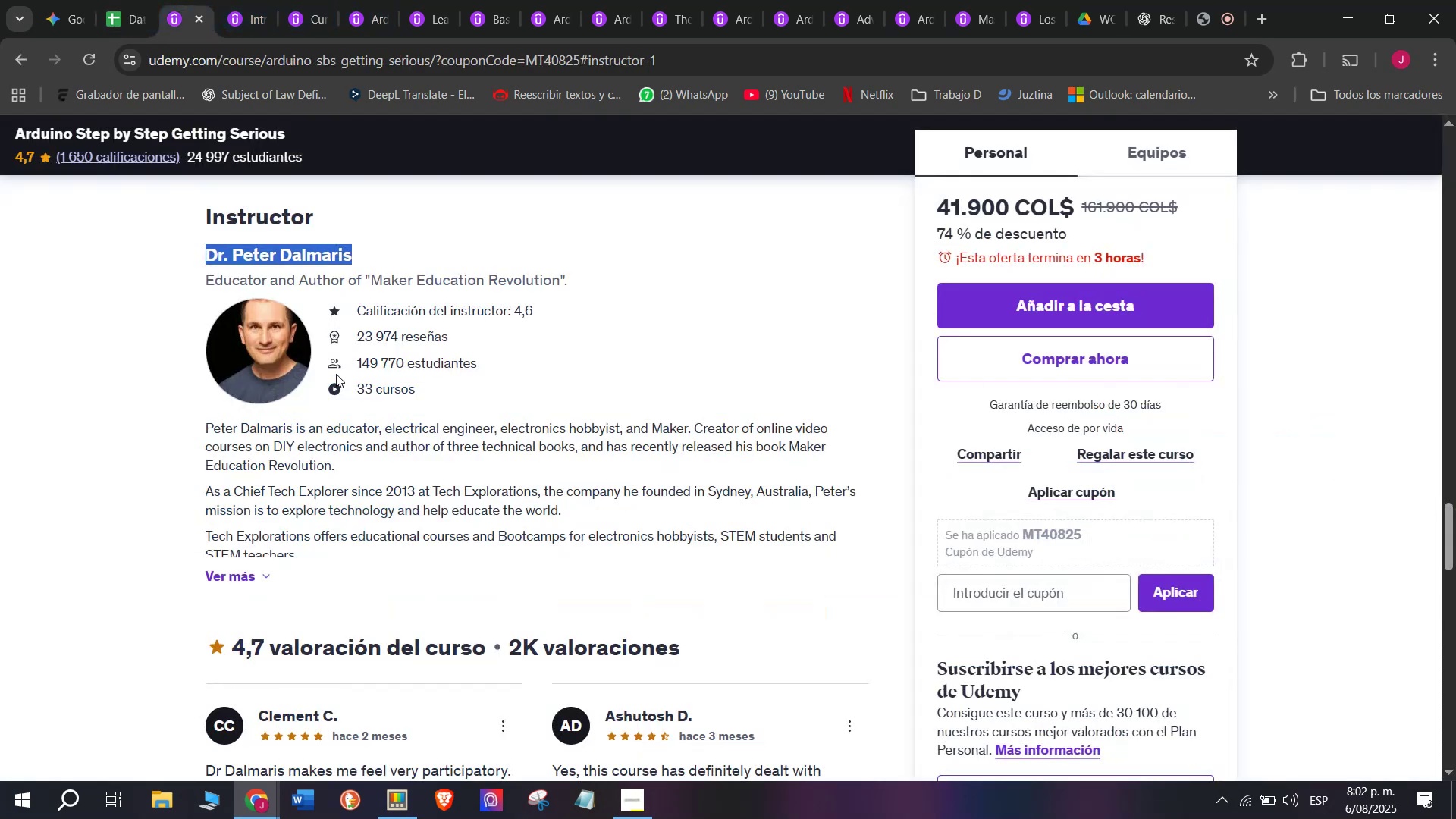 
scroll: coordinate [385, 542], scroll_direction: up, amount: 11.0
 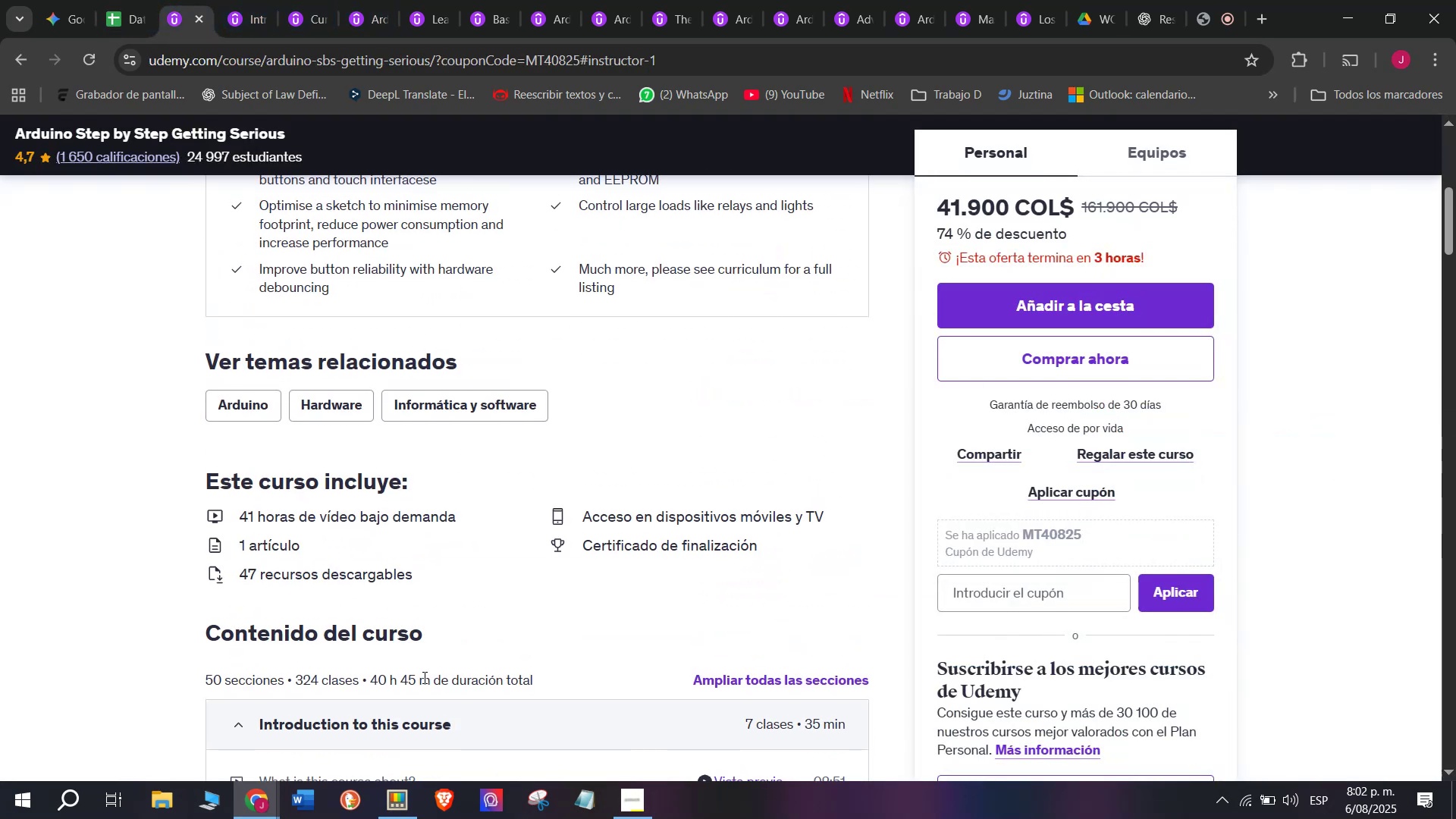 
left_click_drag(start_coordinate=[428, 677], to_coordinate=[372, 670])
 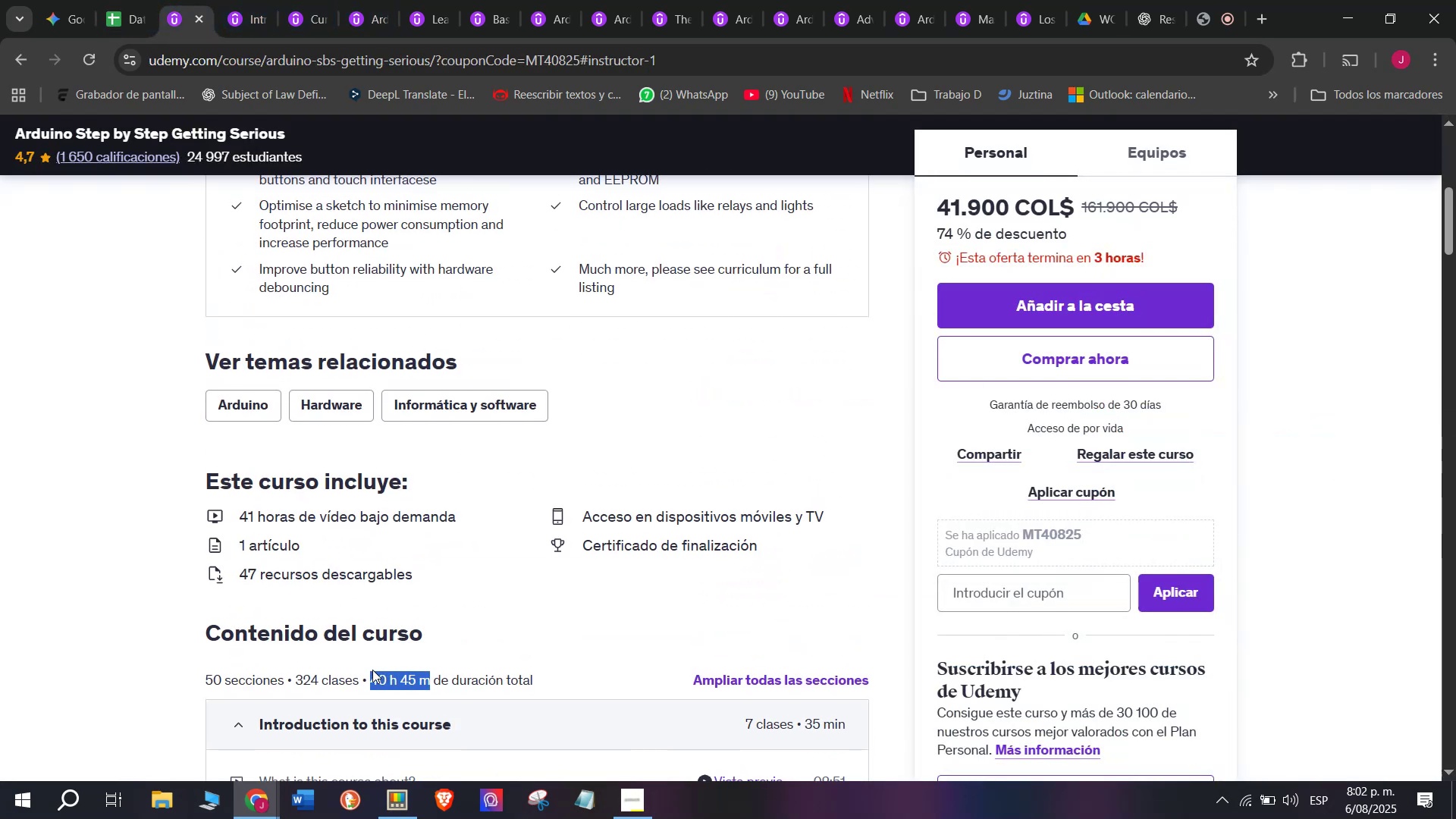 
key(Break)
 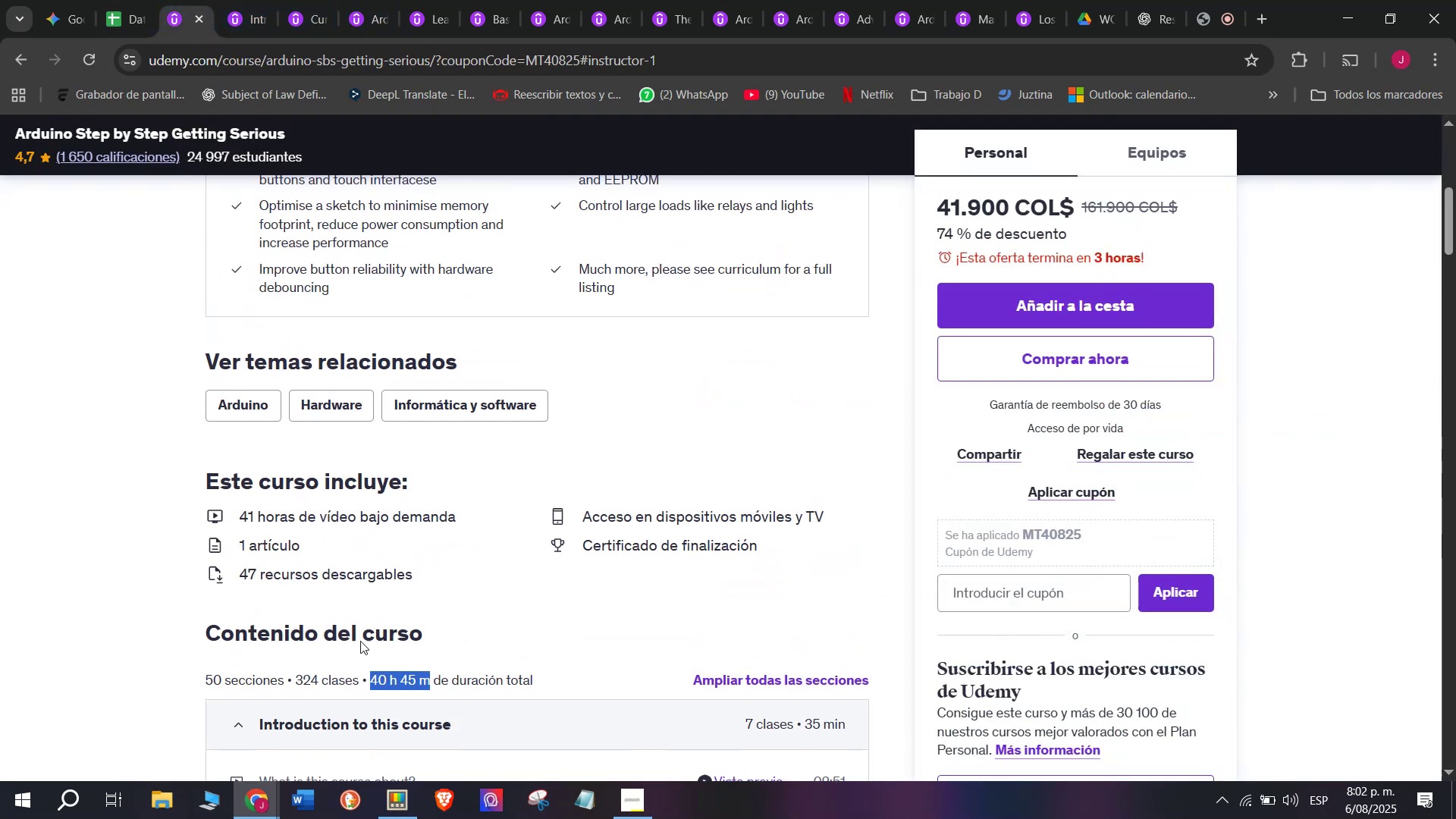 
key(Control+ControlLeft)
 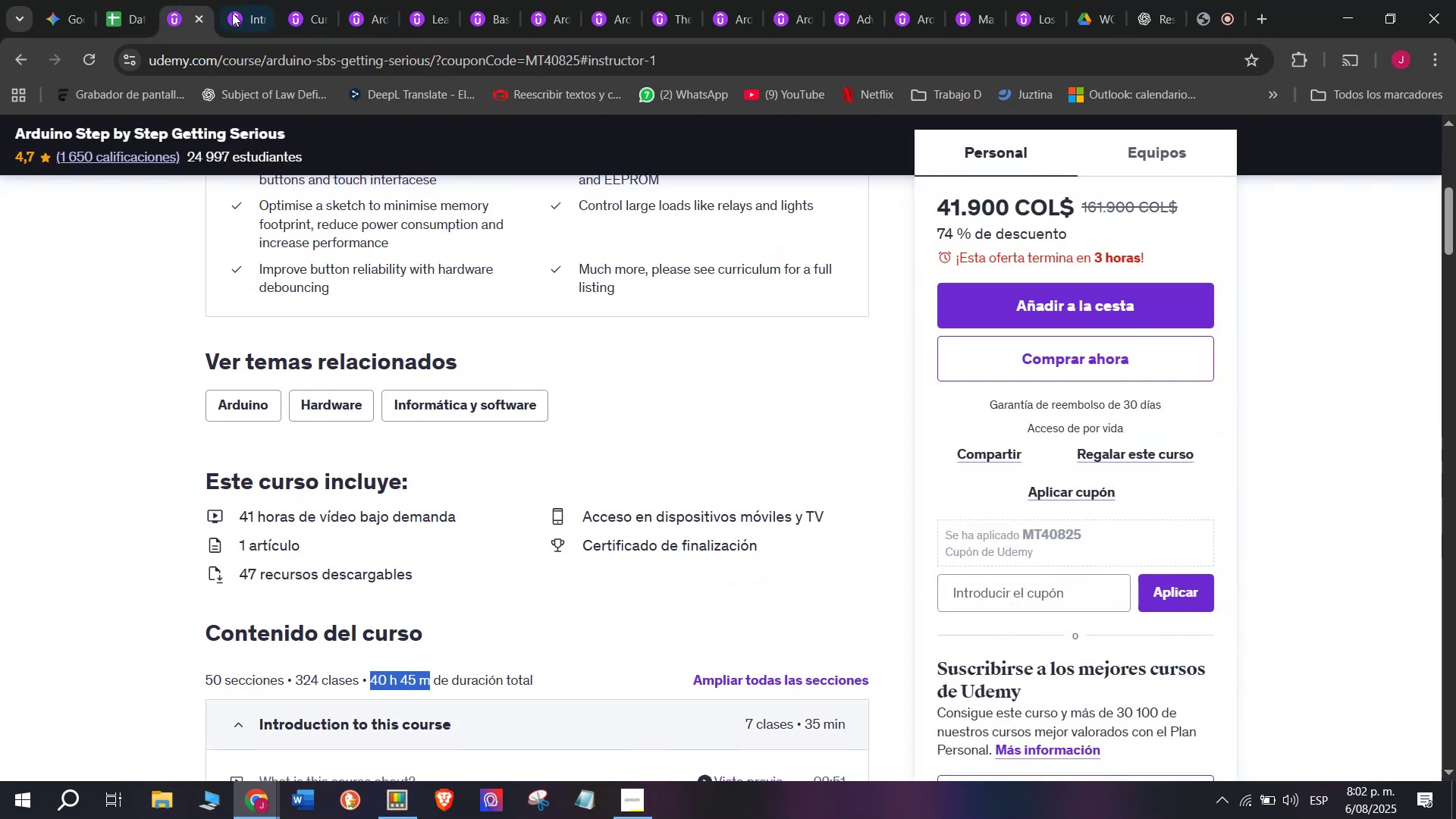 
key(Control+C)
 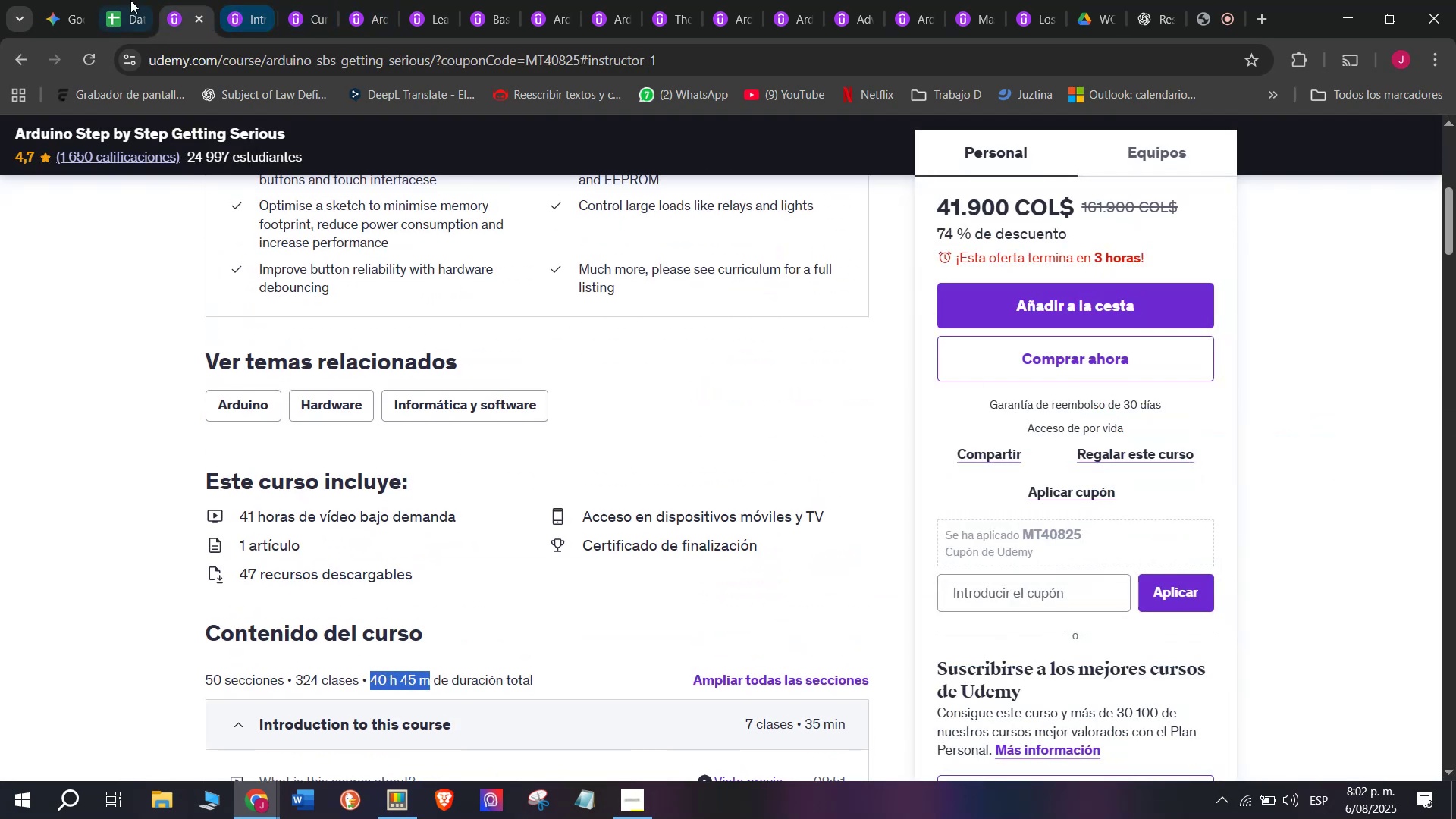 
left_click([107, 0])
 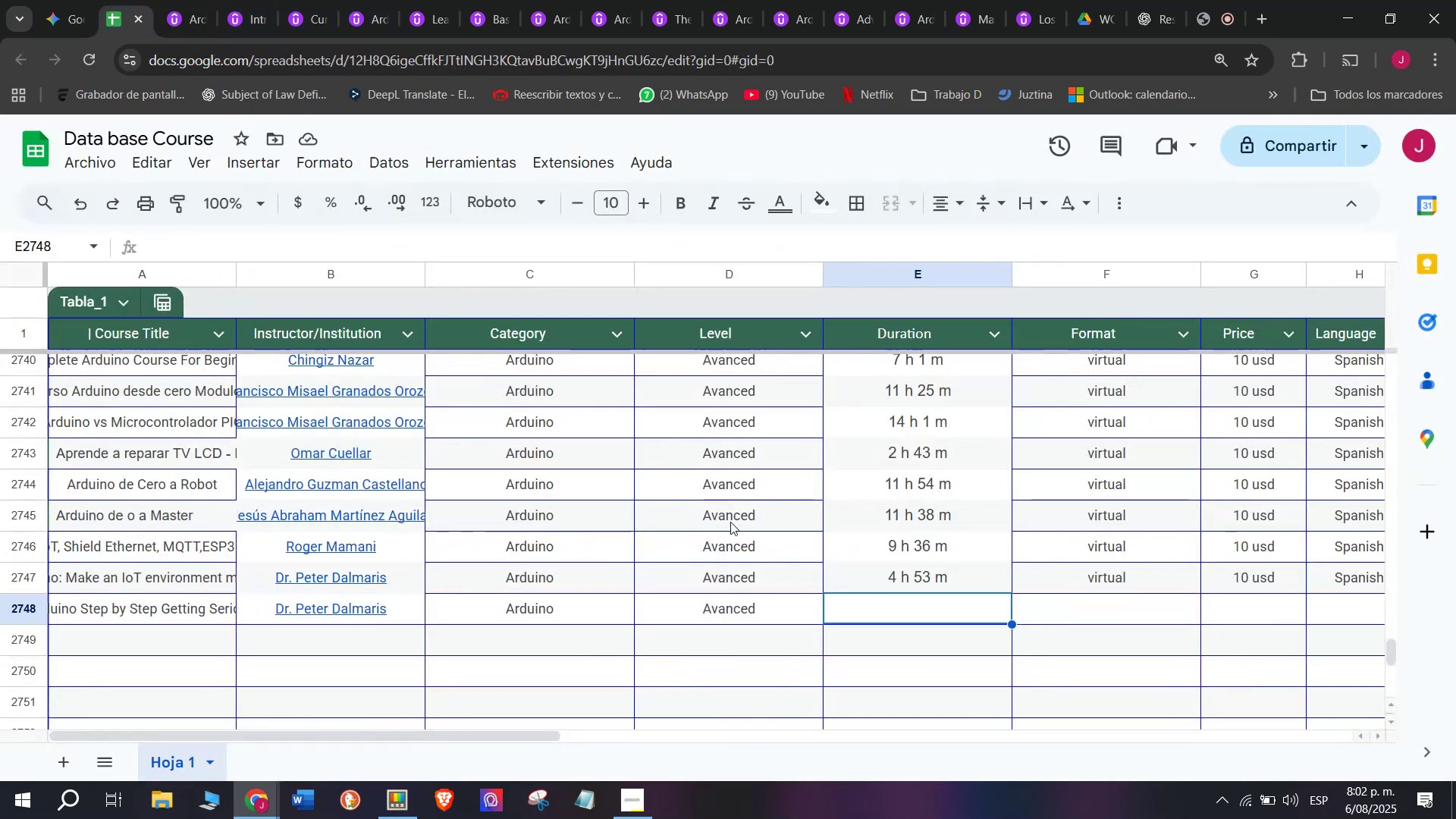 
key(Z)
 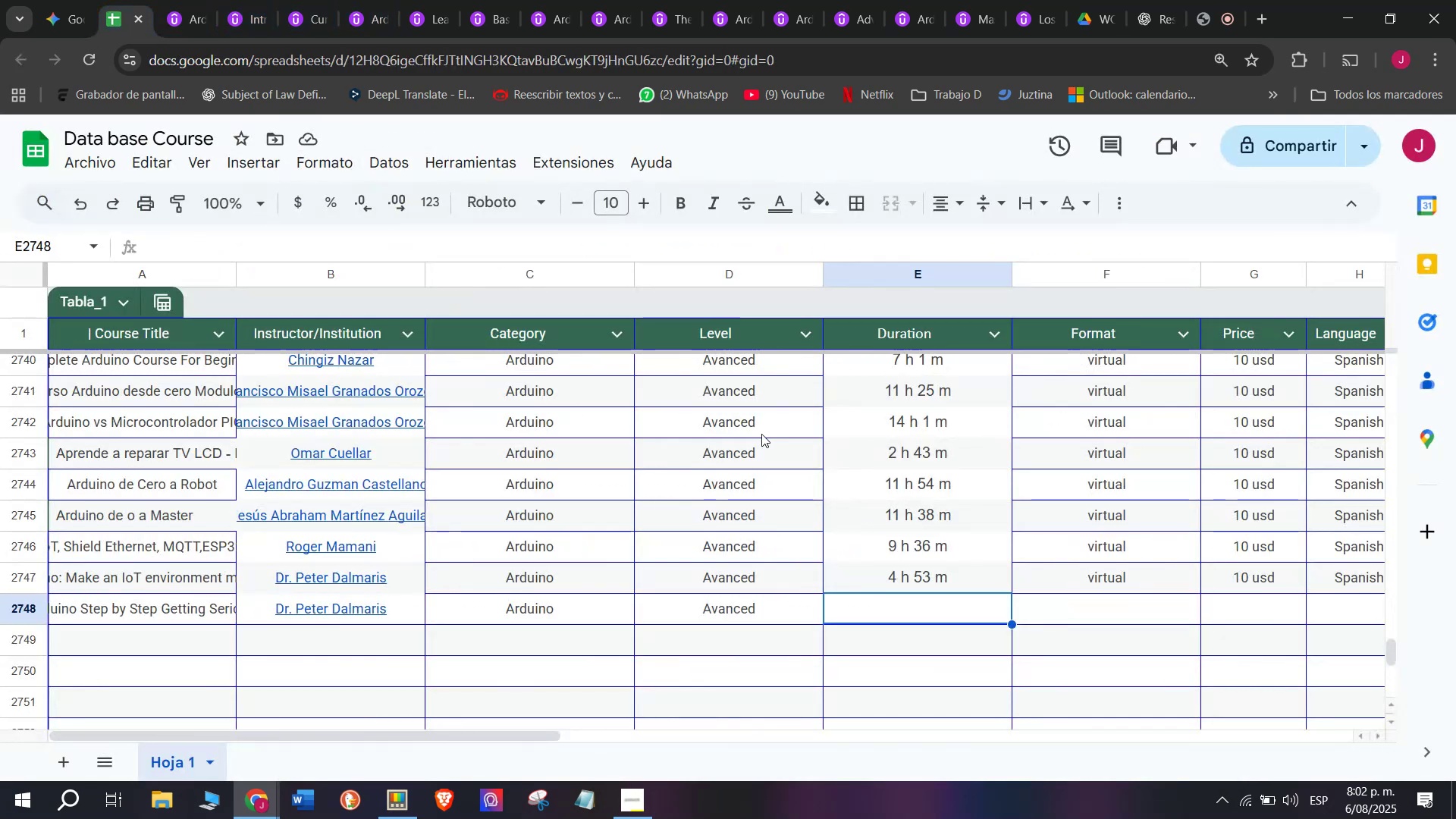 
key(Control+ControlLeft)
 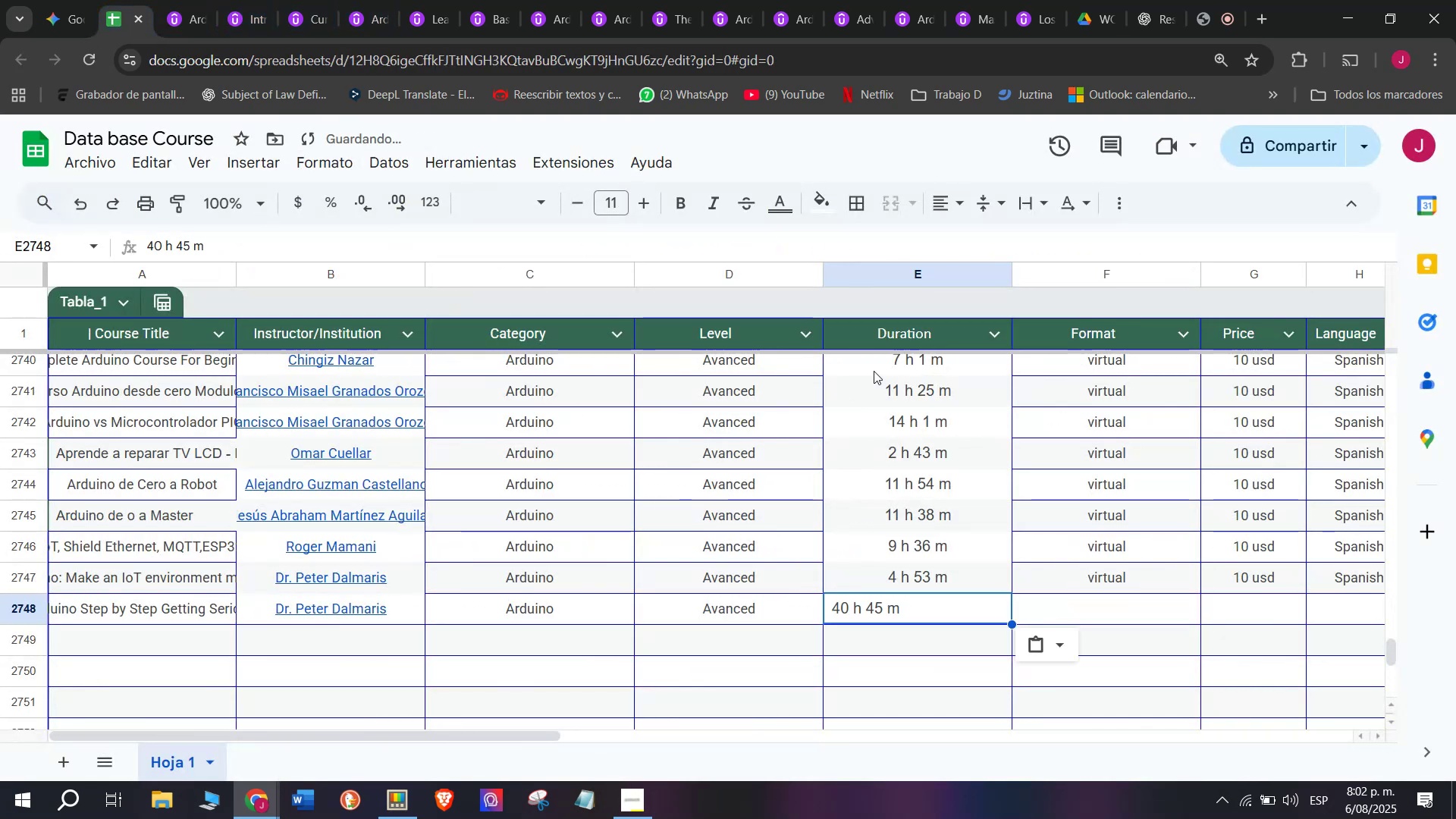 
key(Control+V)
 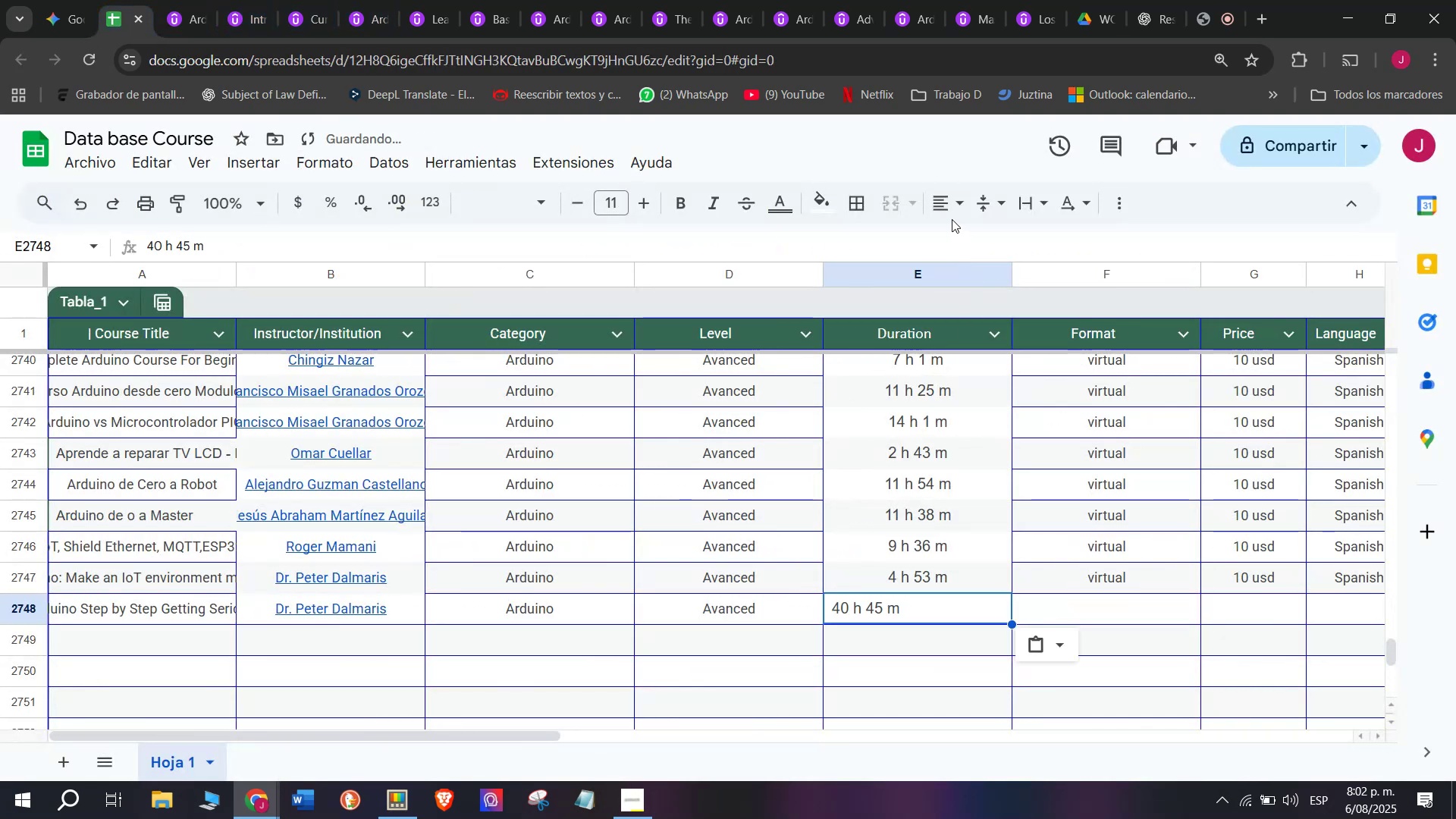 
double_click([949, 205])
 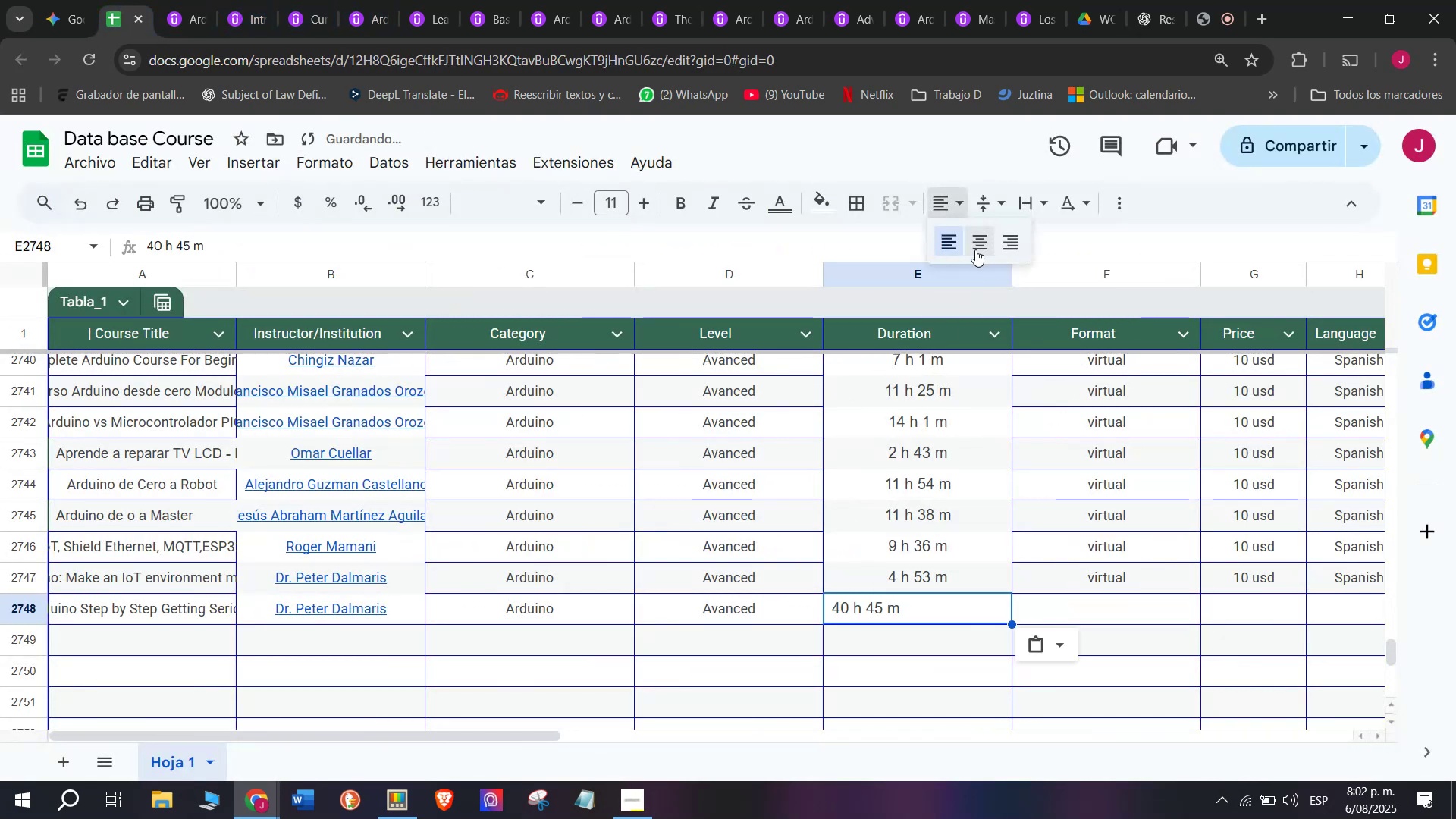 
left_click([975, 249])
 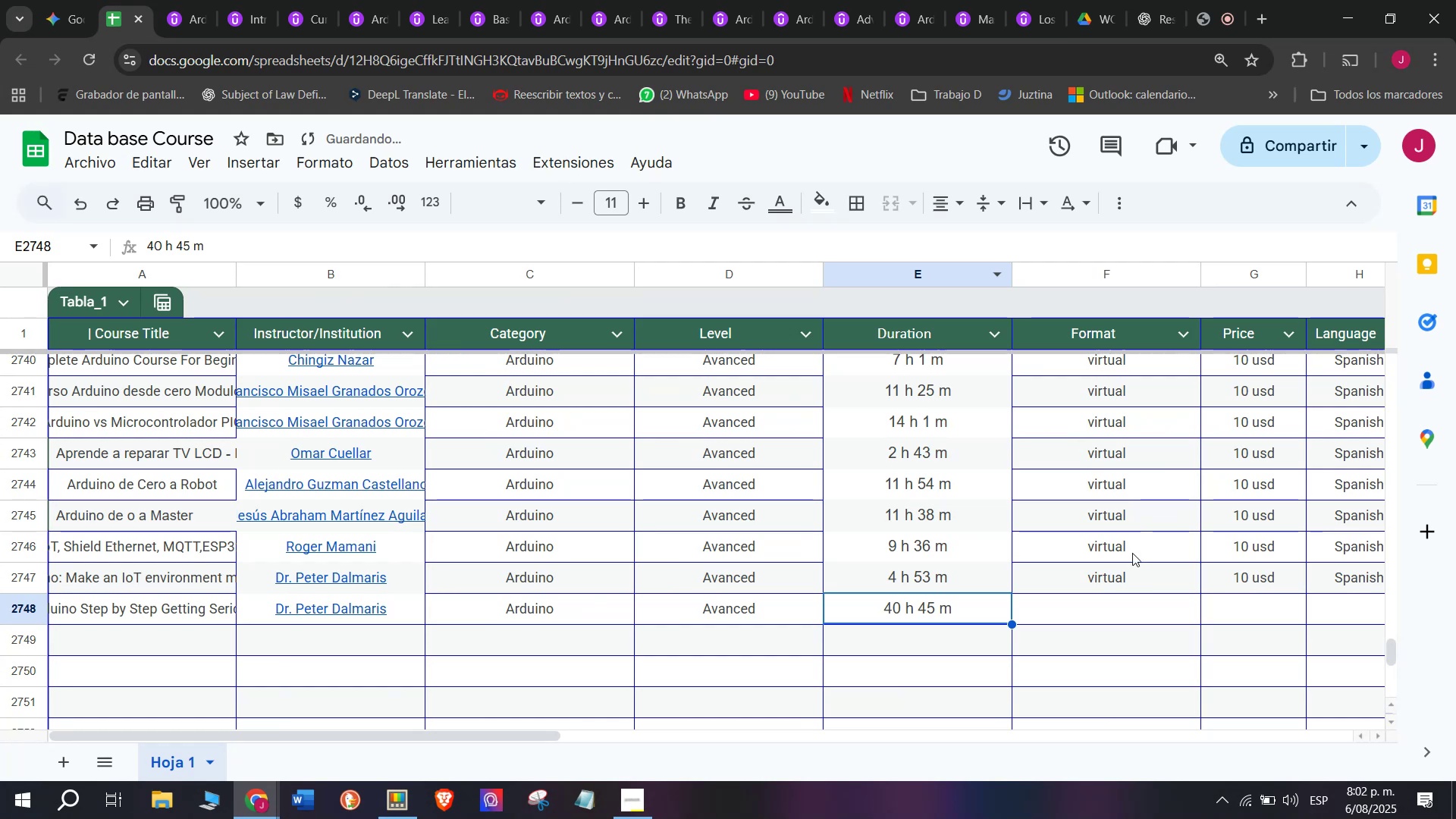 
left_click([1135, 570])
 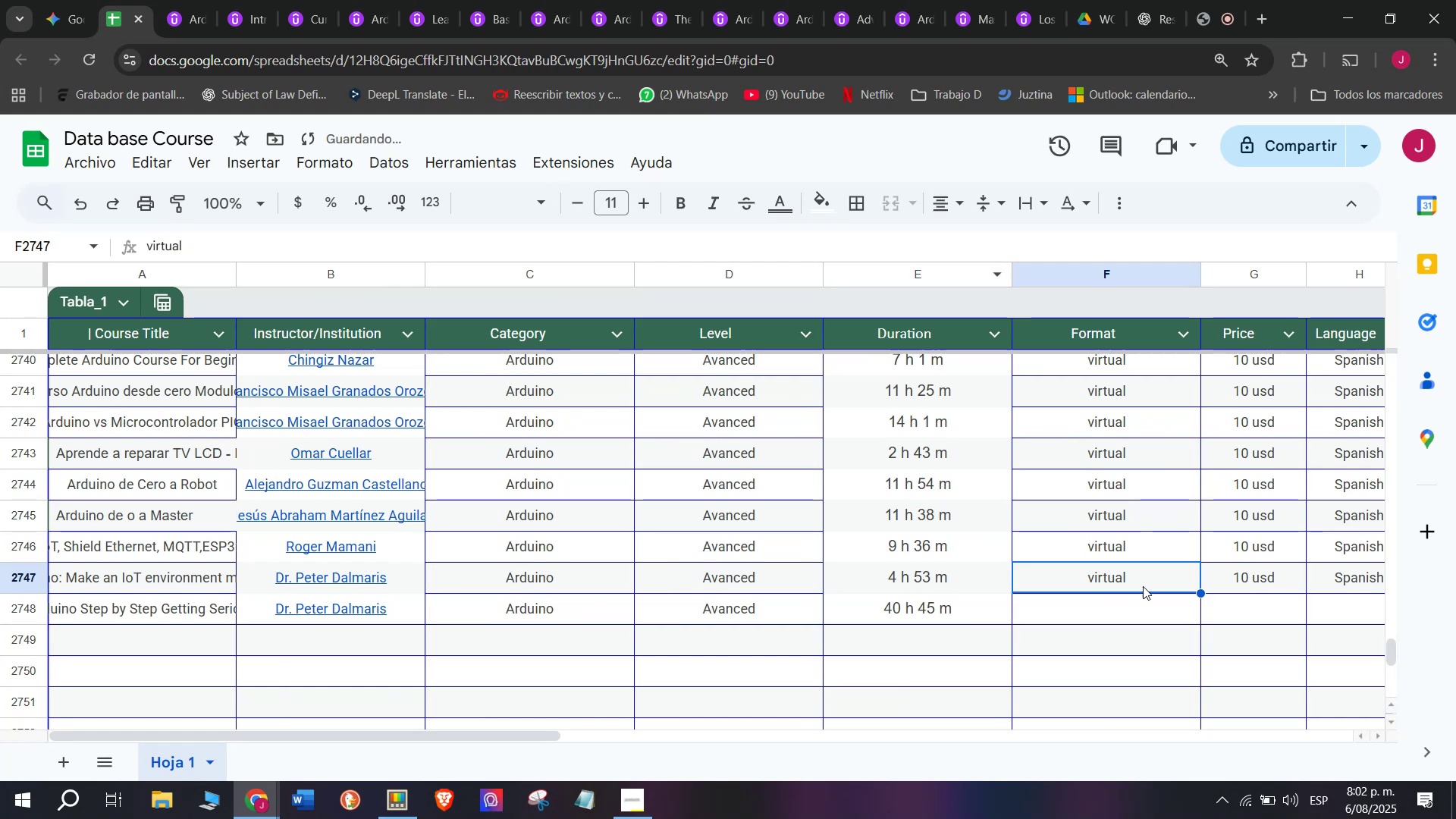 
key(Break)
 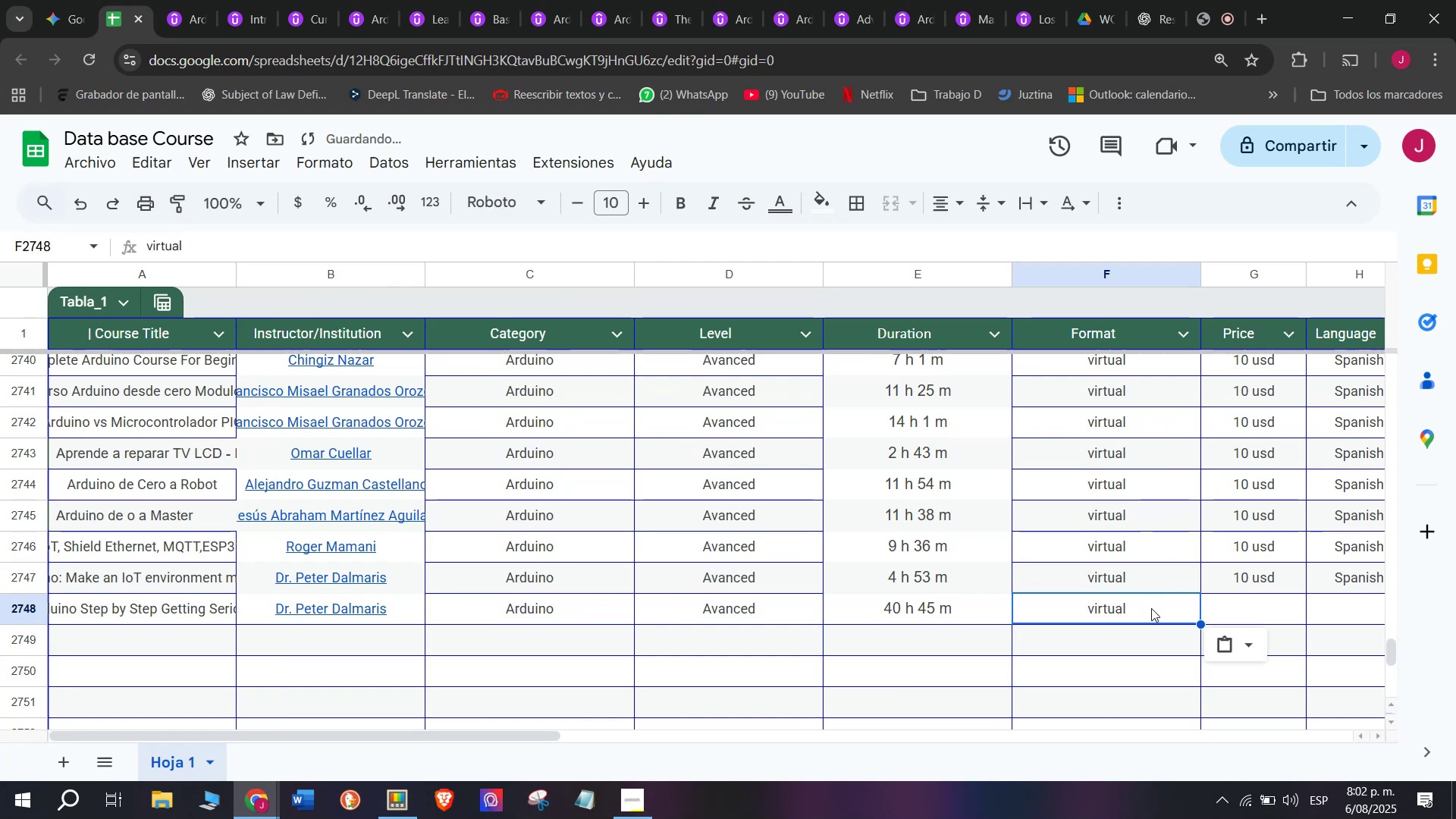 
key(Control+ControlLeft)
 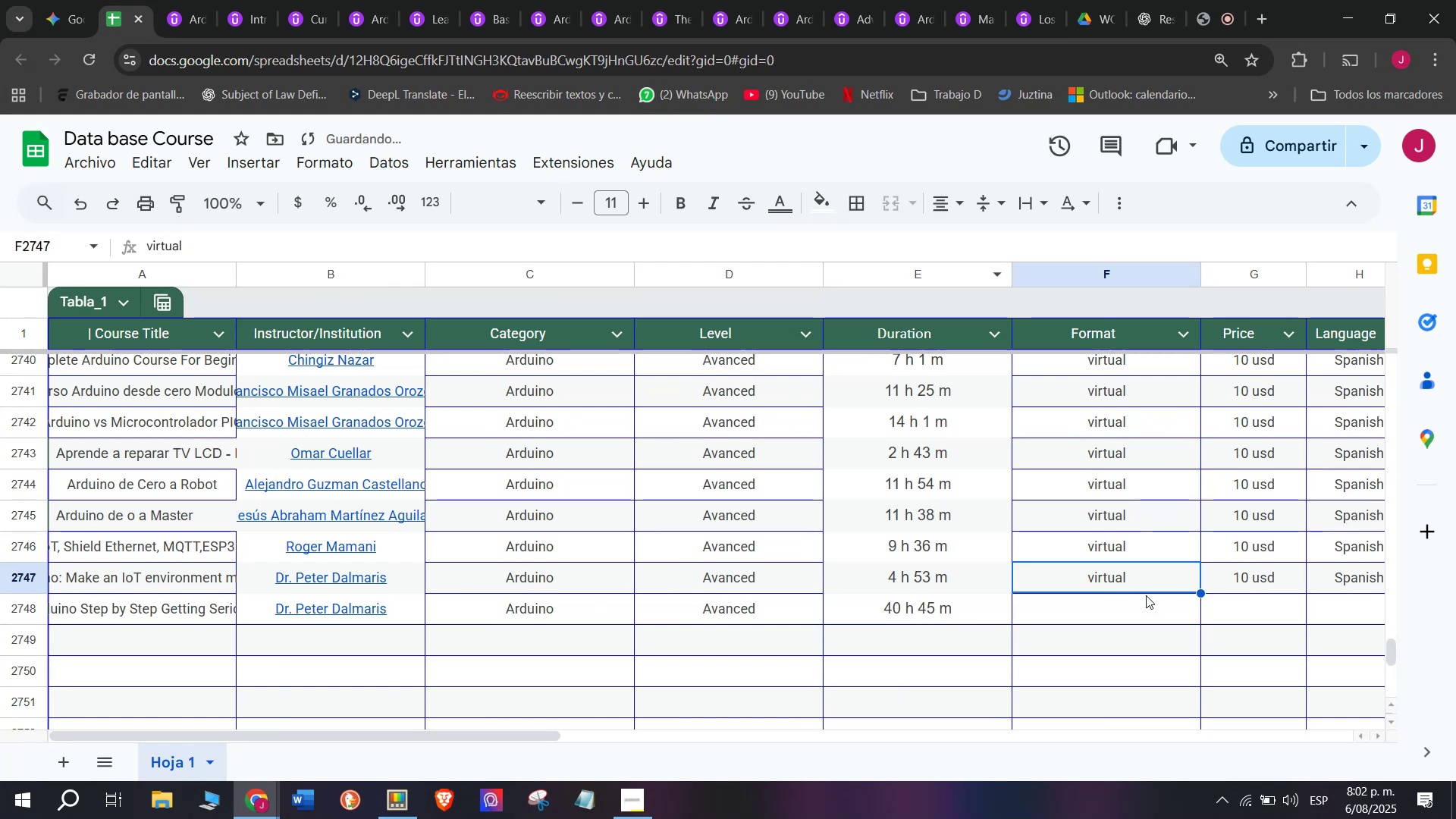 
key(Control+C)
 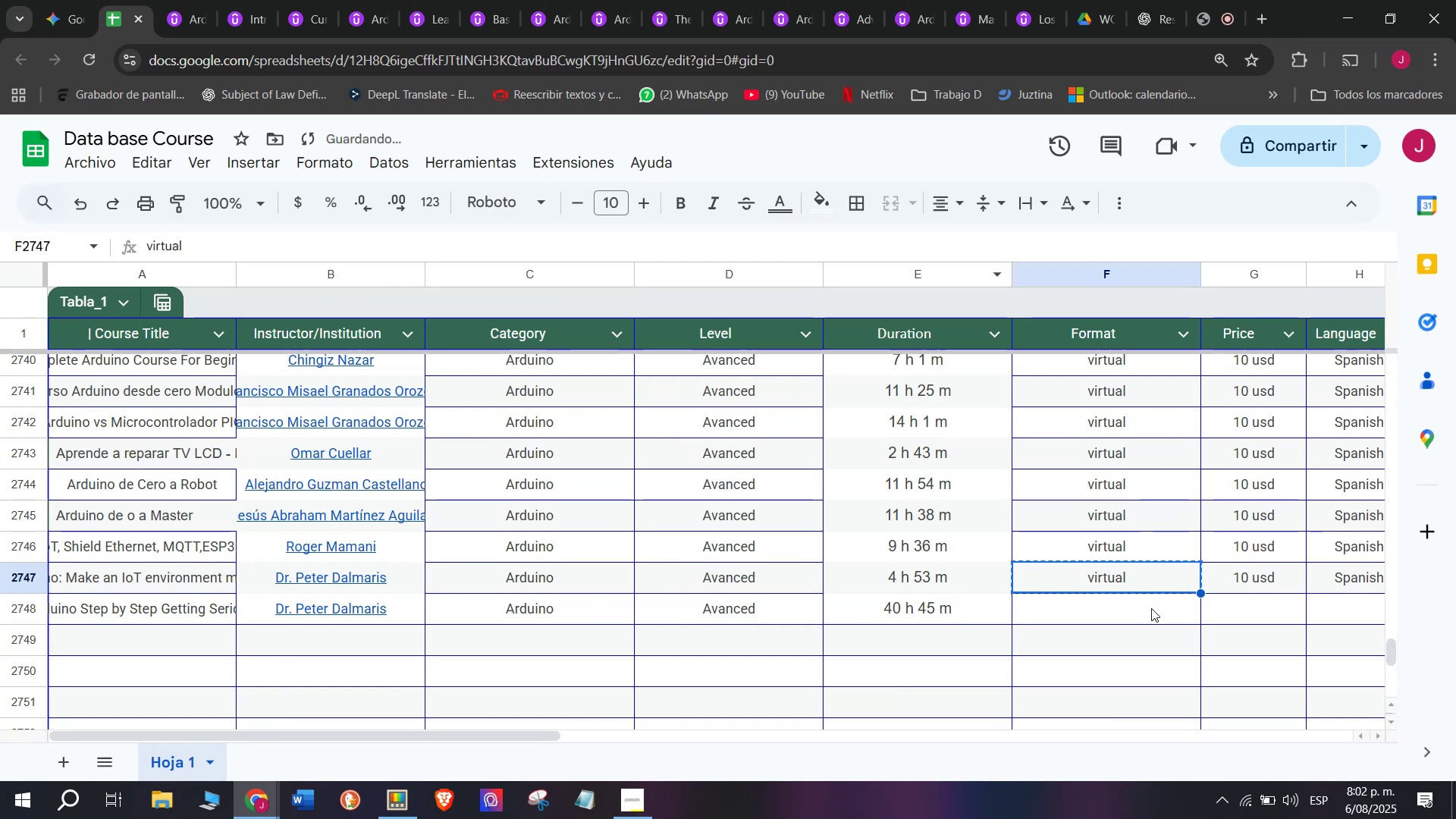 
double_click([1151, 608])
 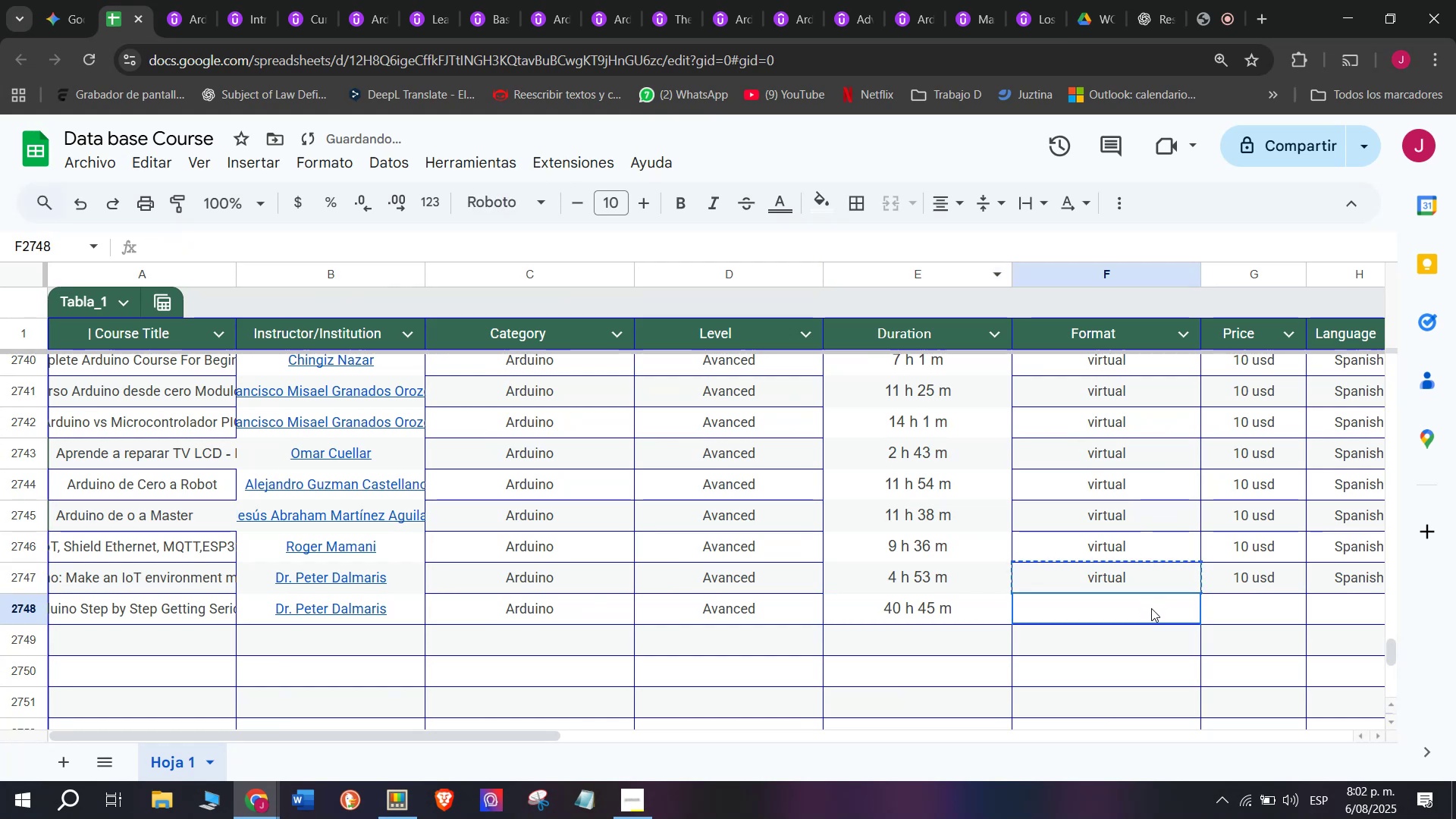 
key(Z)
 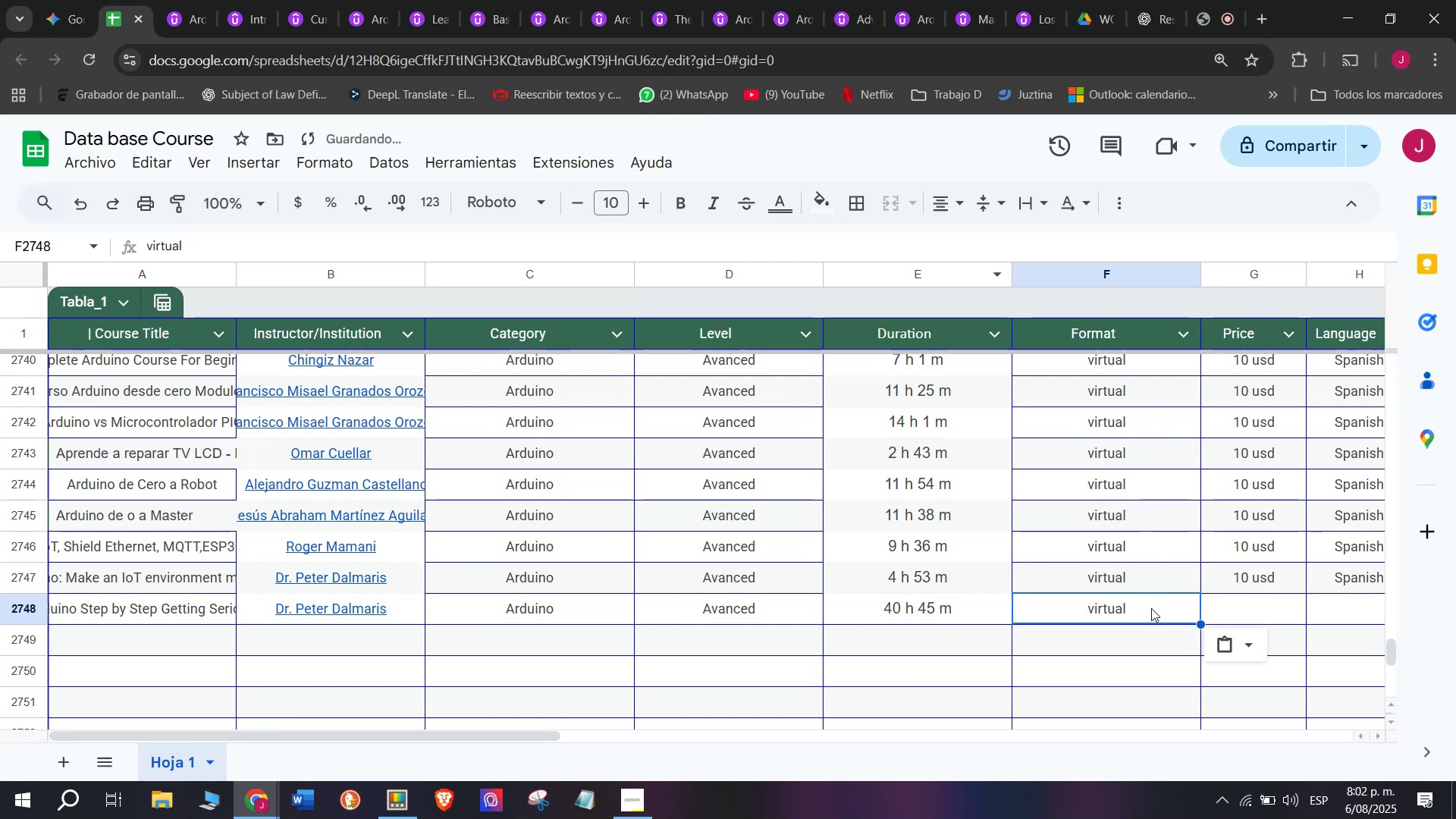 
key(Control+ControlLeft)
 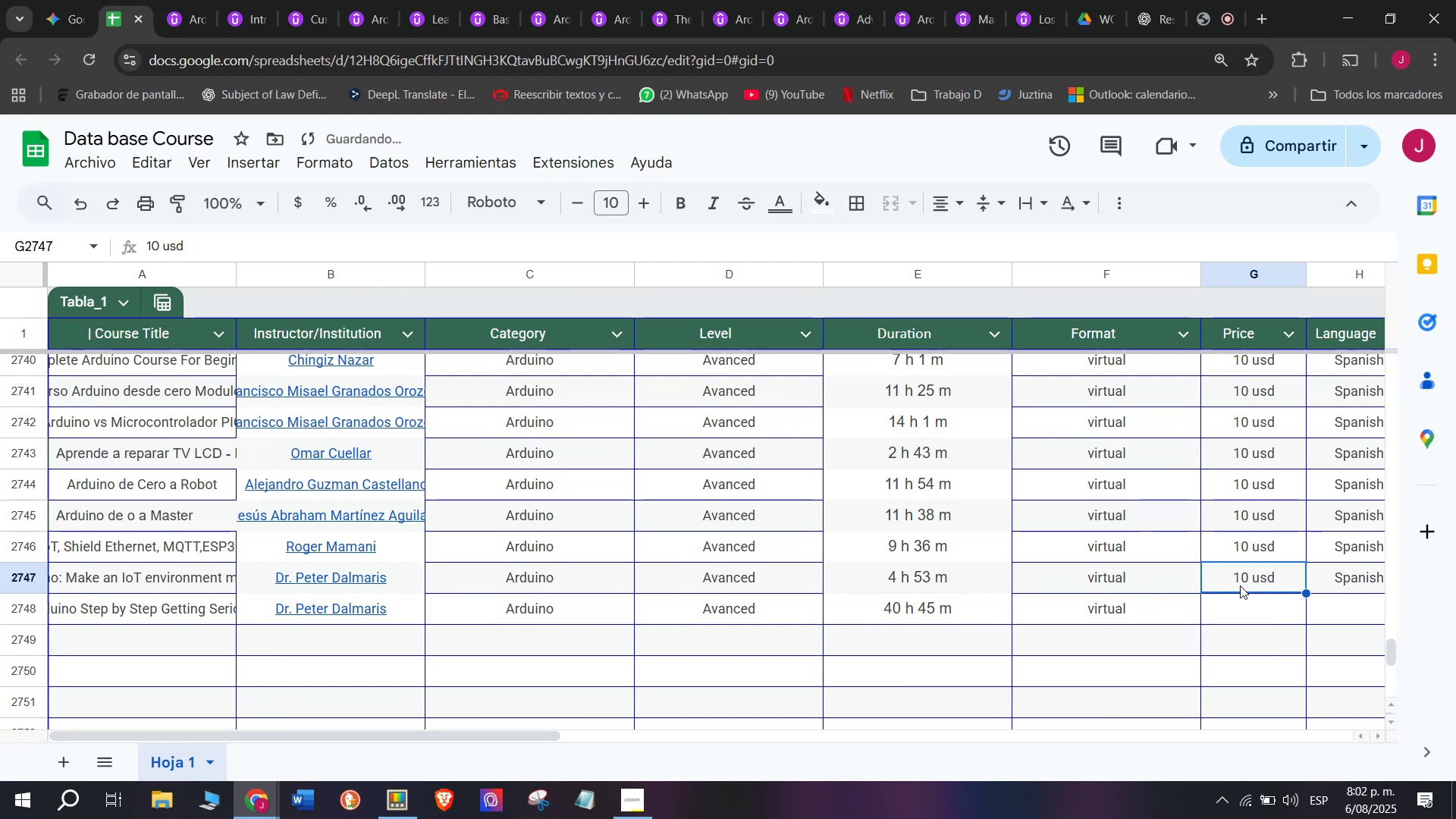 
key(Control+V)
 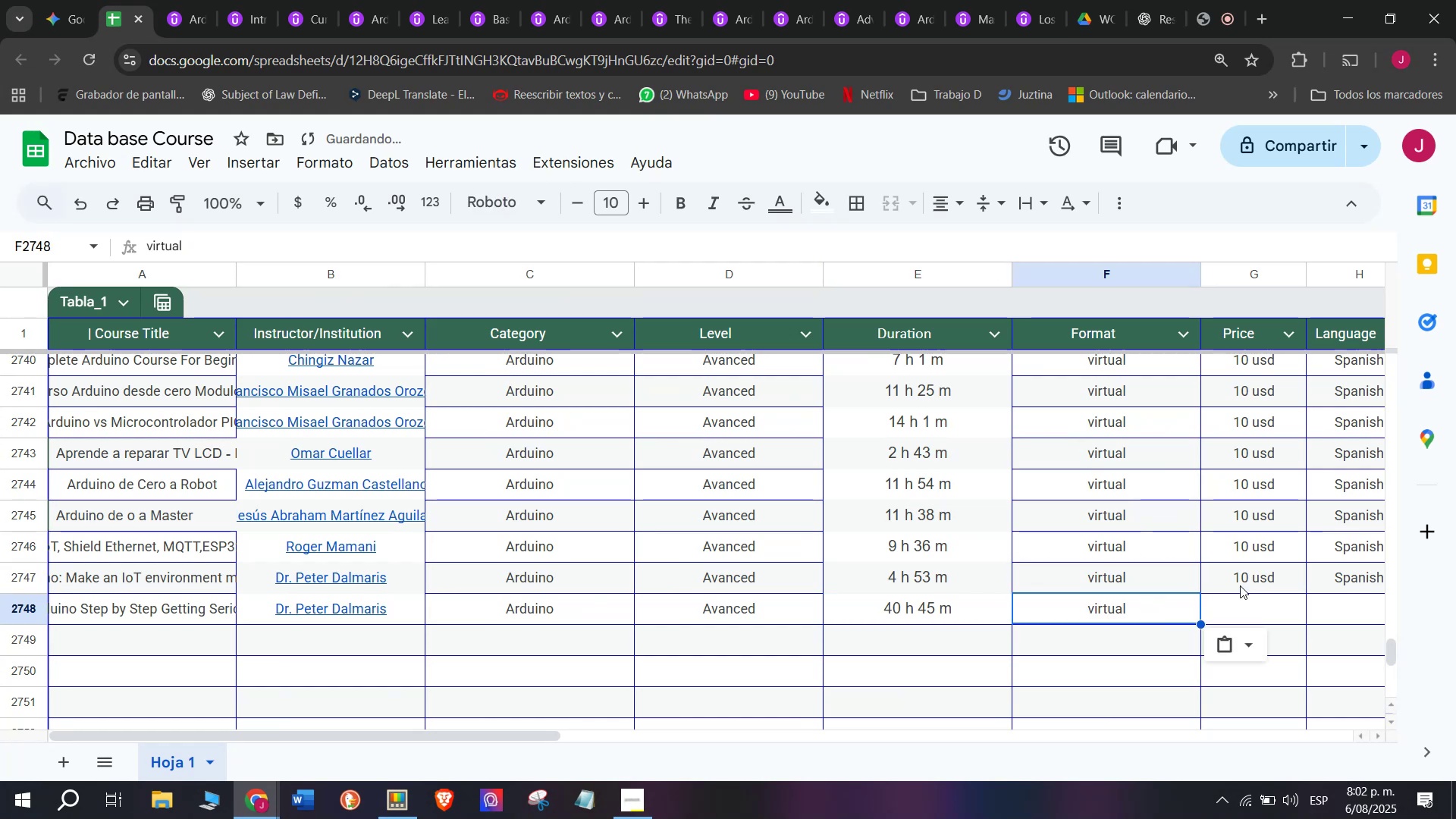 
triple_click([1240, 585])
 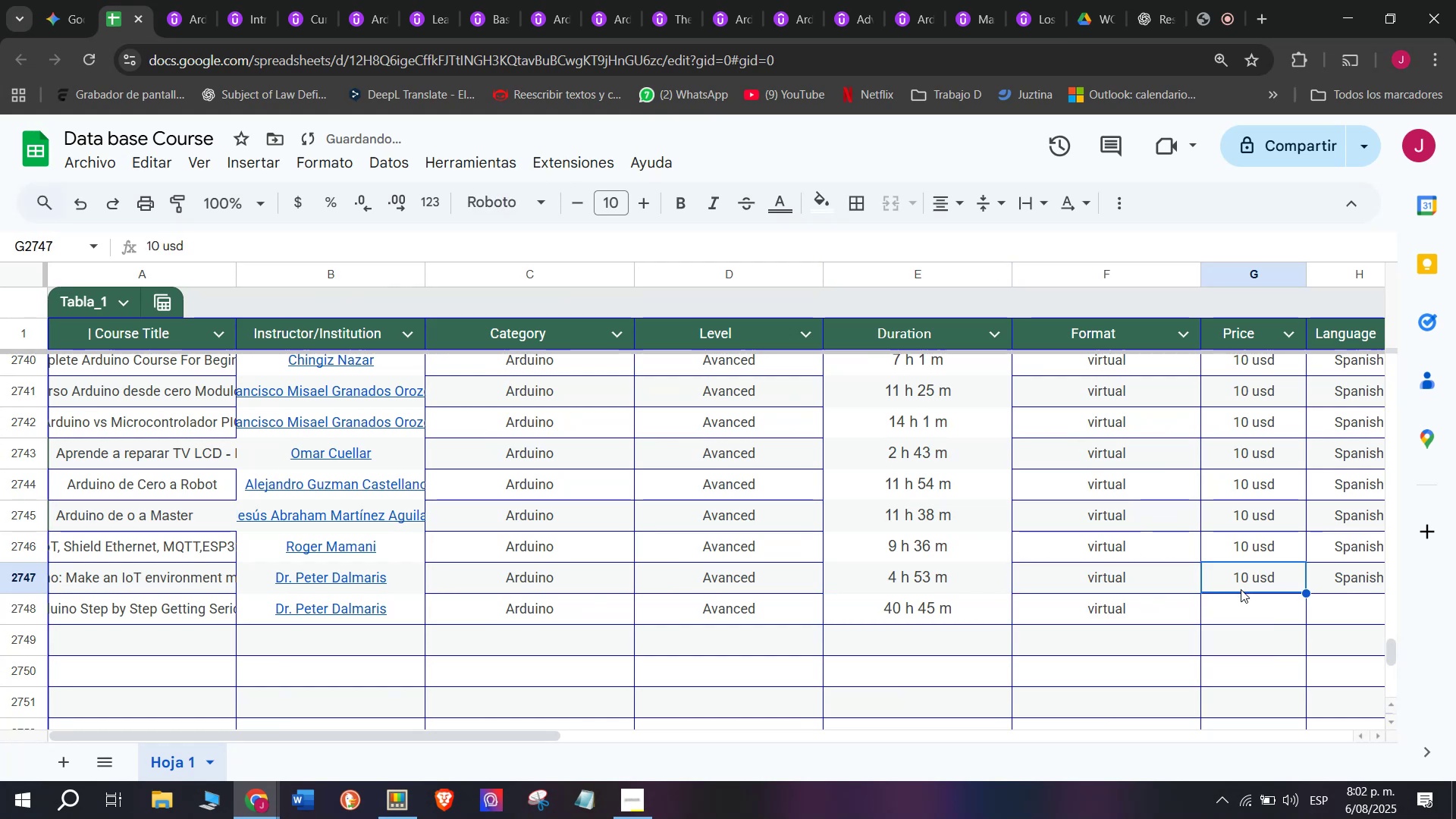 
key(Break)
 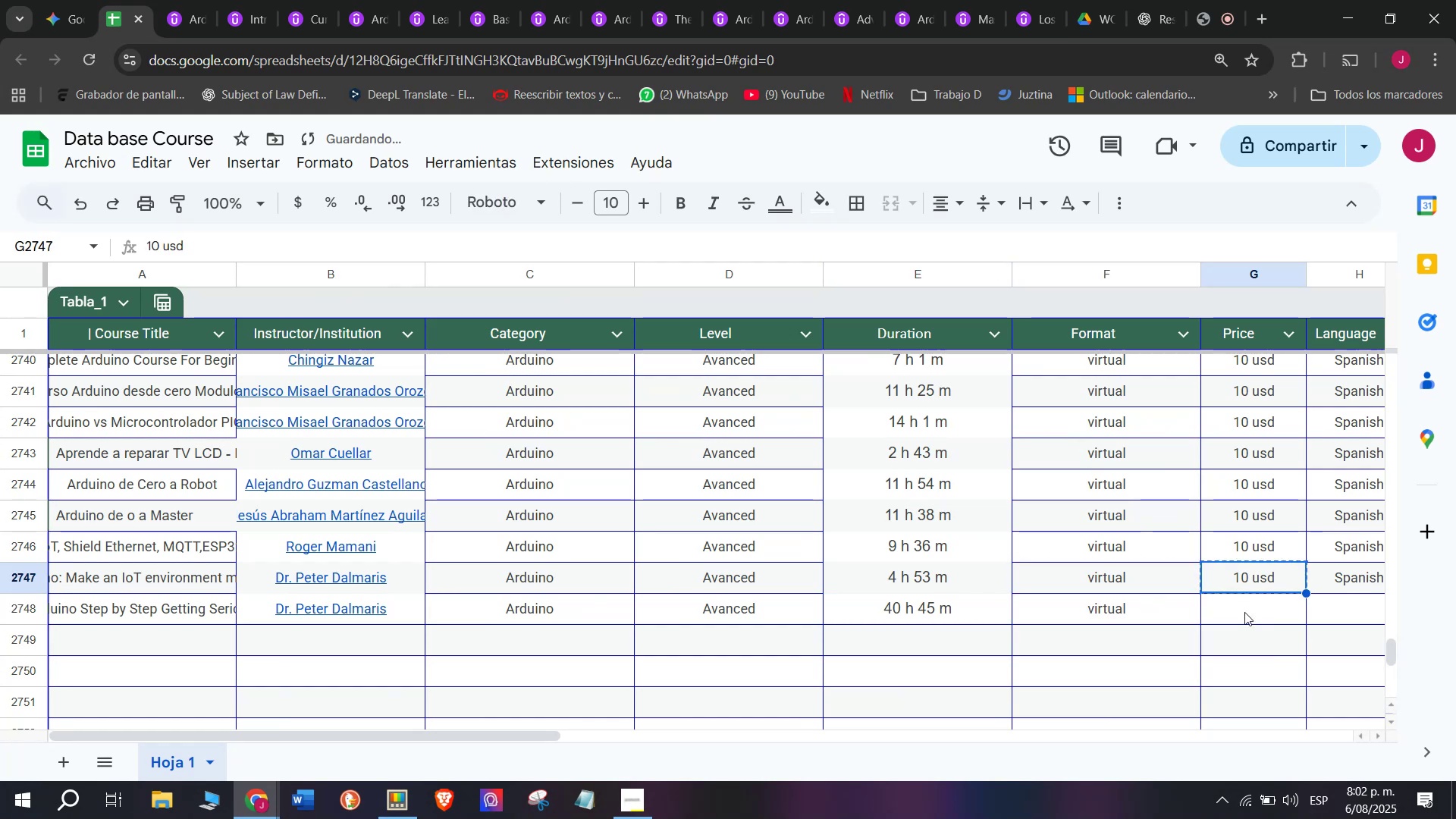 
key(Control+C)
 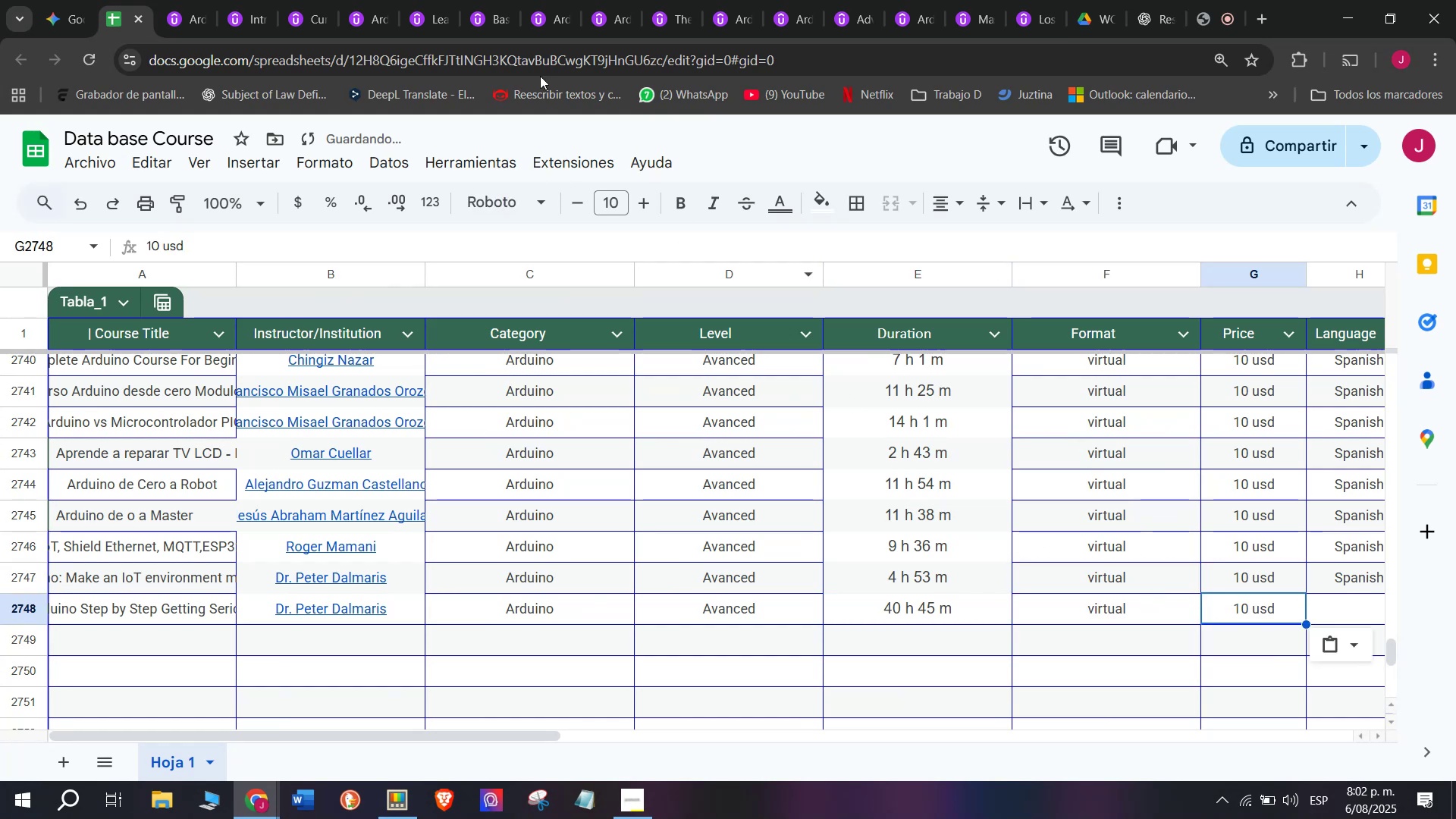 
key(Control+ControlLeft)
 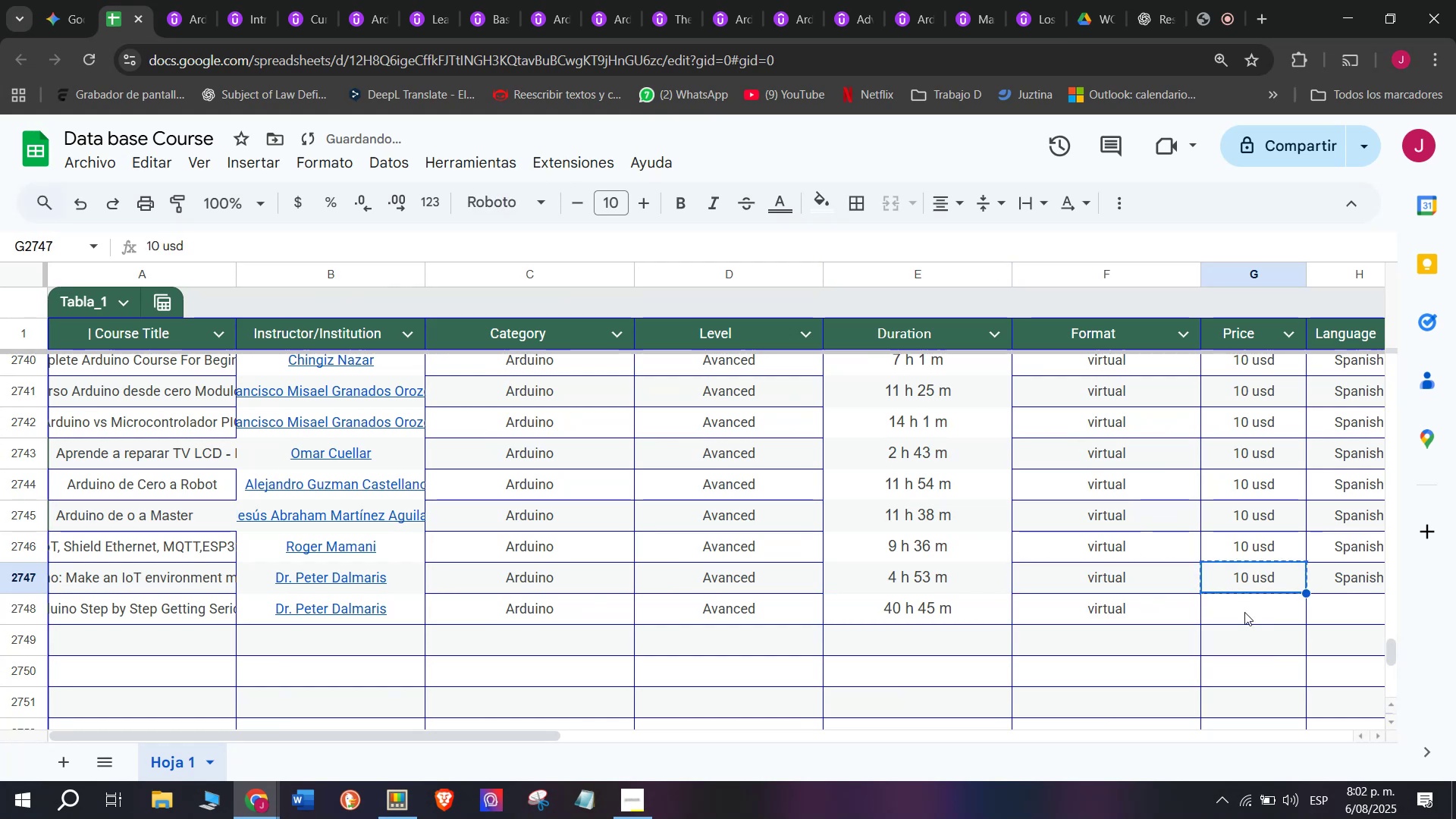 
triple_click([1244, 612])
 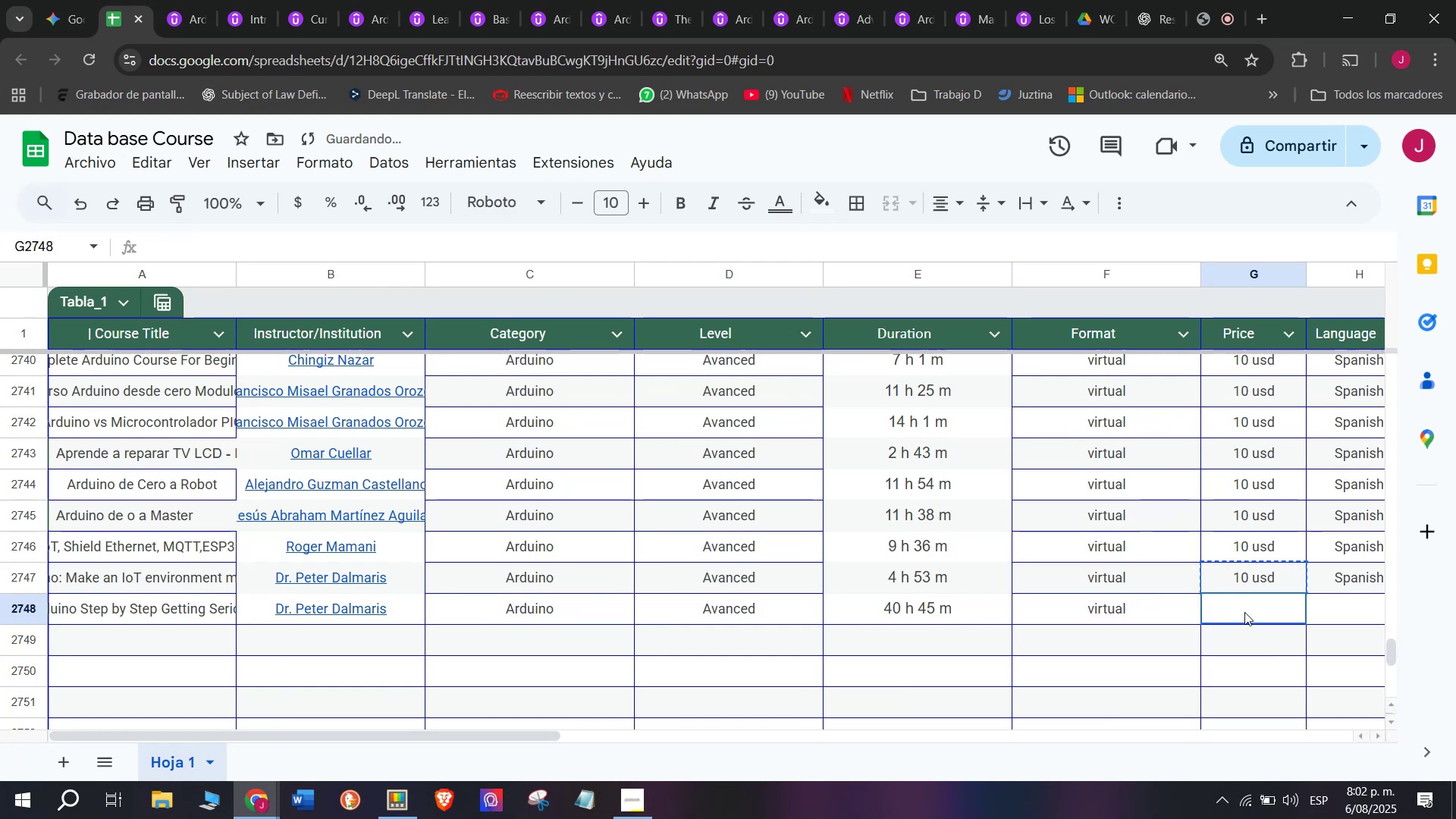 
key(Z)
 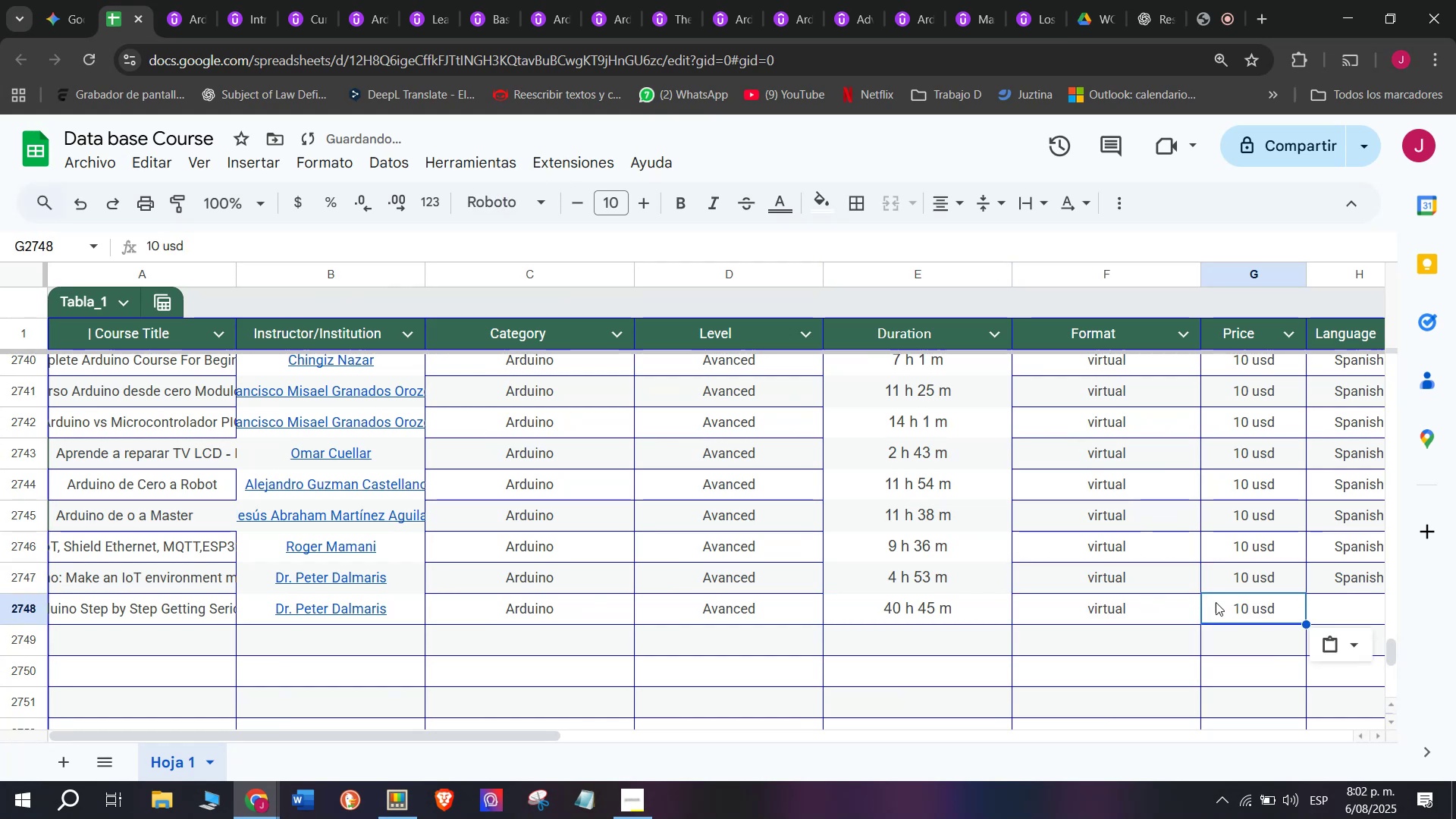 
key(Control+ControlLeft)
 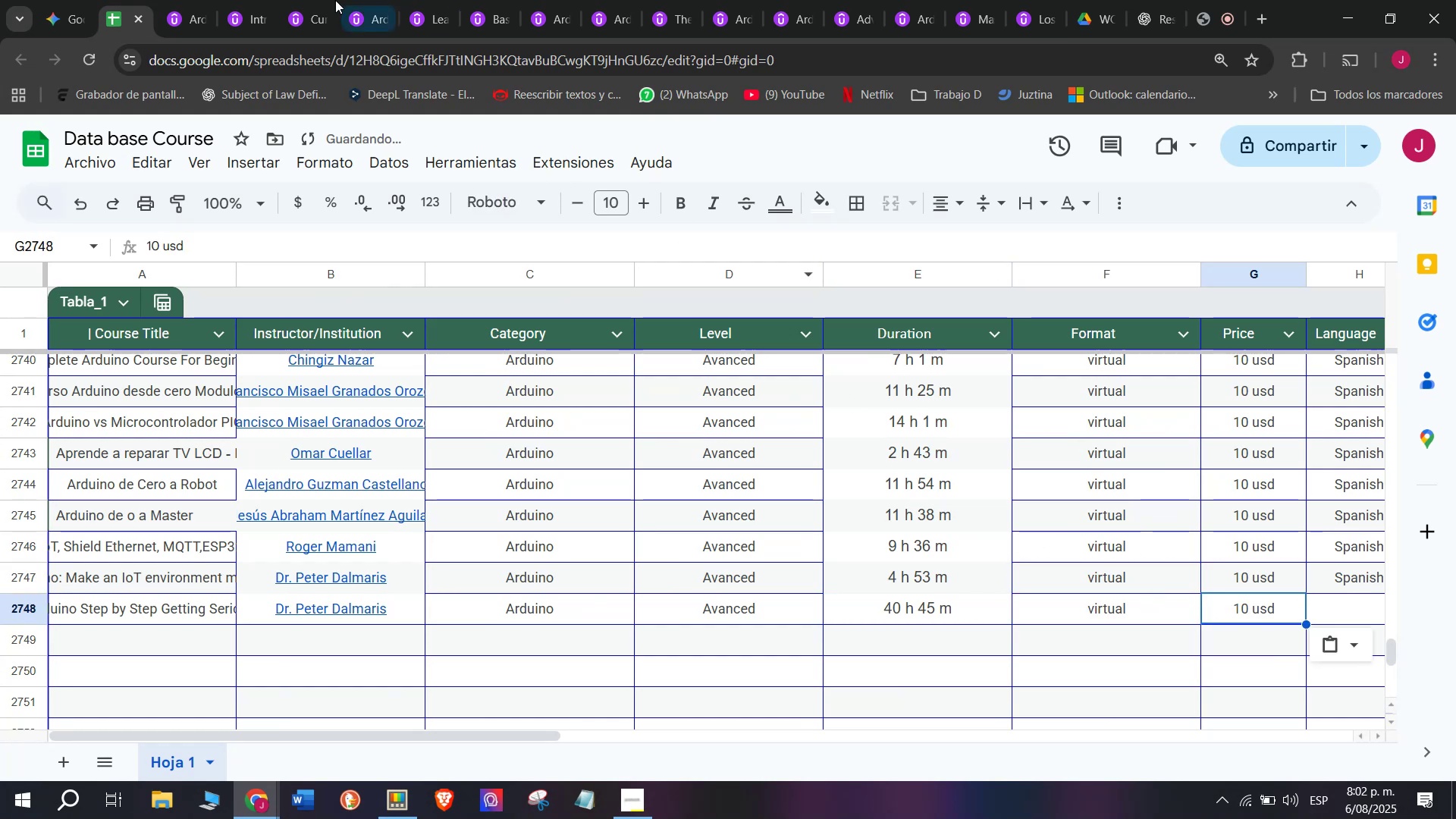 
key(Control+V)
 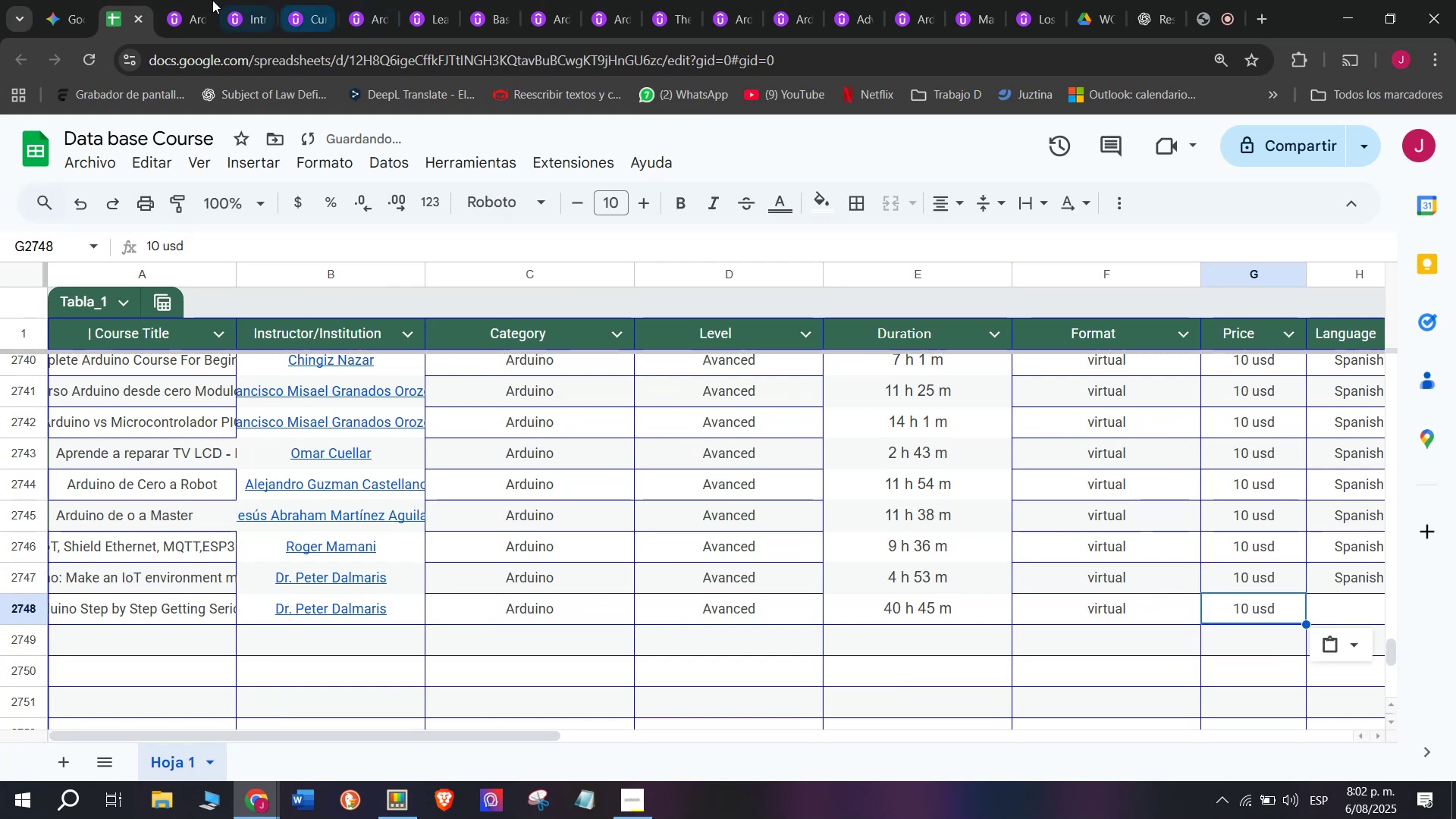 
left_click([198, 0])
 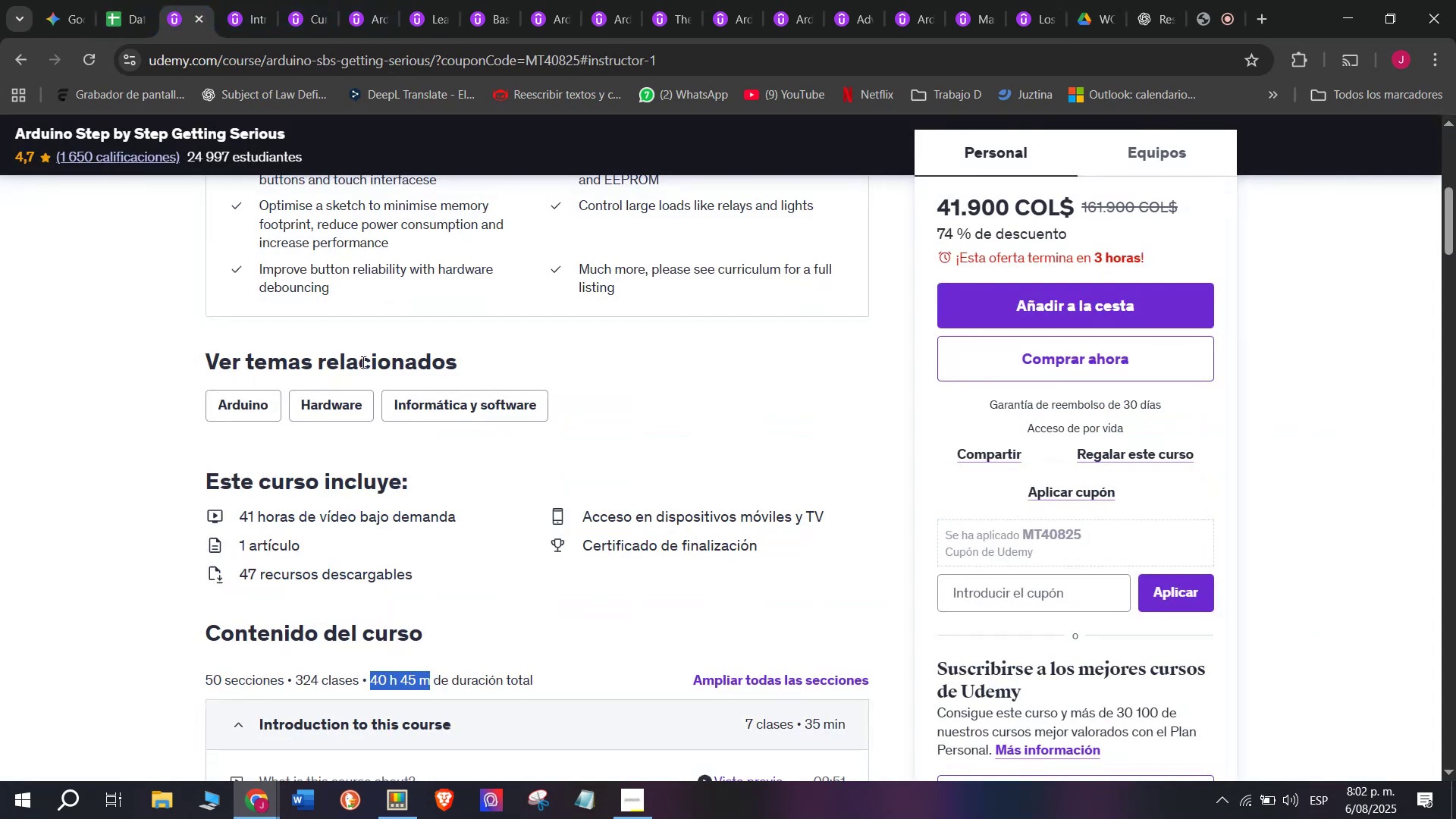 
scroll: coordinate [391, 409], scroll_direction: up, amount: 3.0
 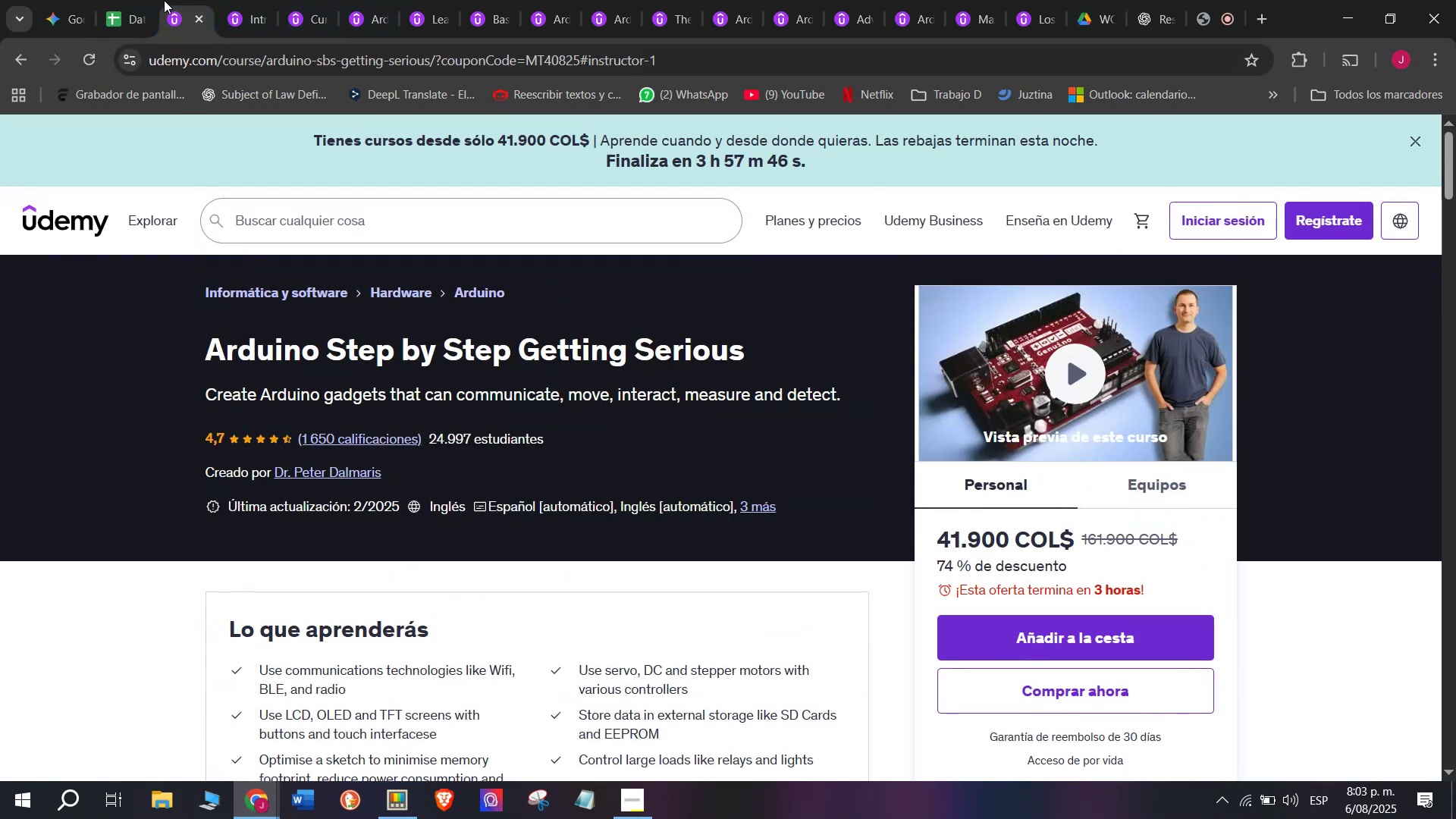 
double_click([131, 0])
 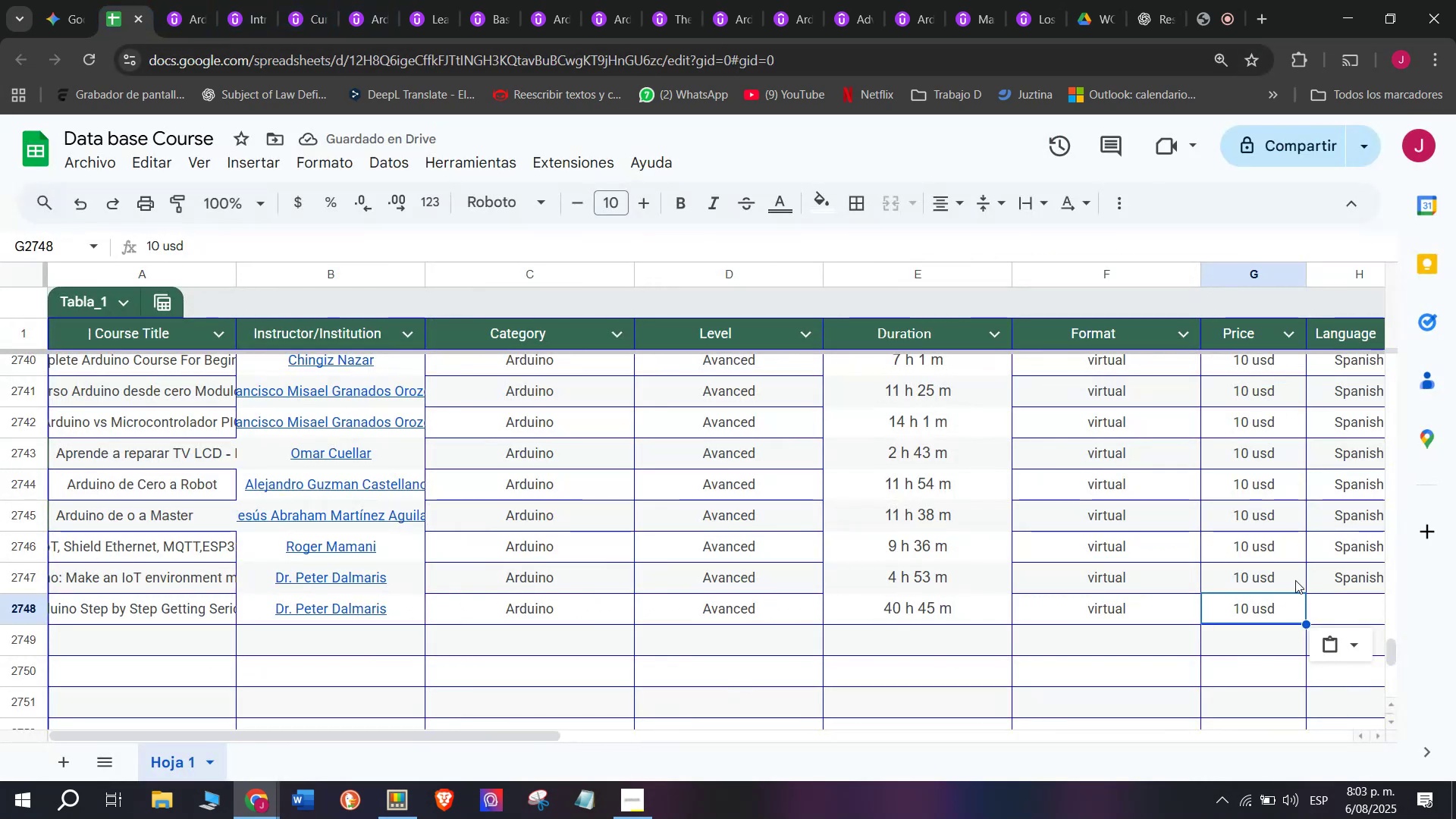 
left_click([1337, 580])
 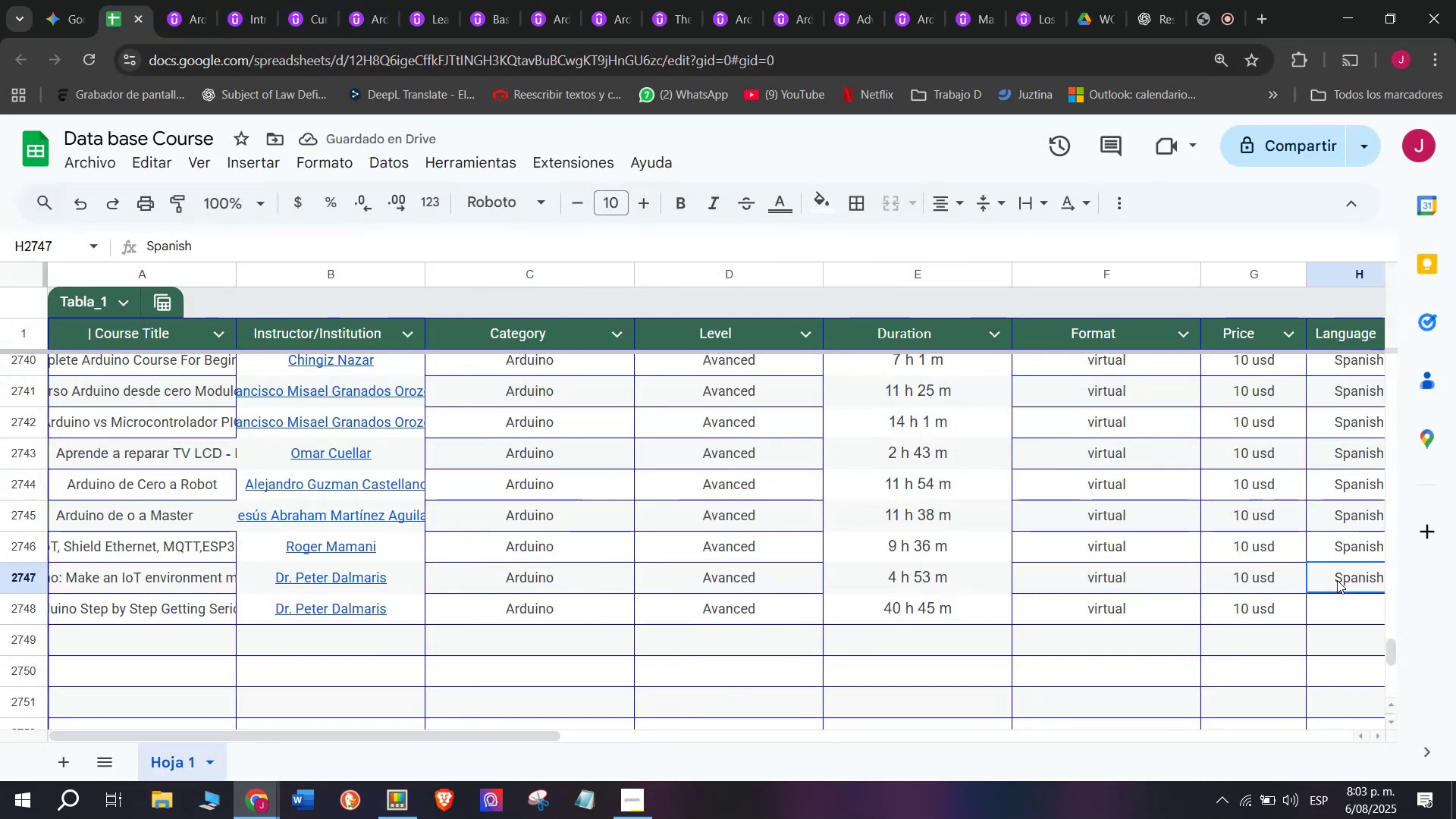 
key(Break)
 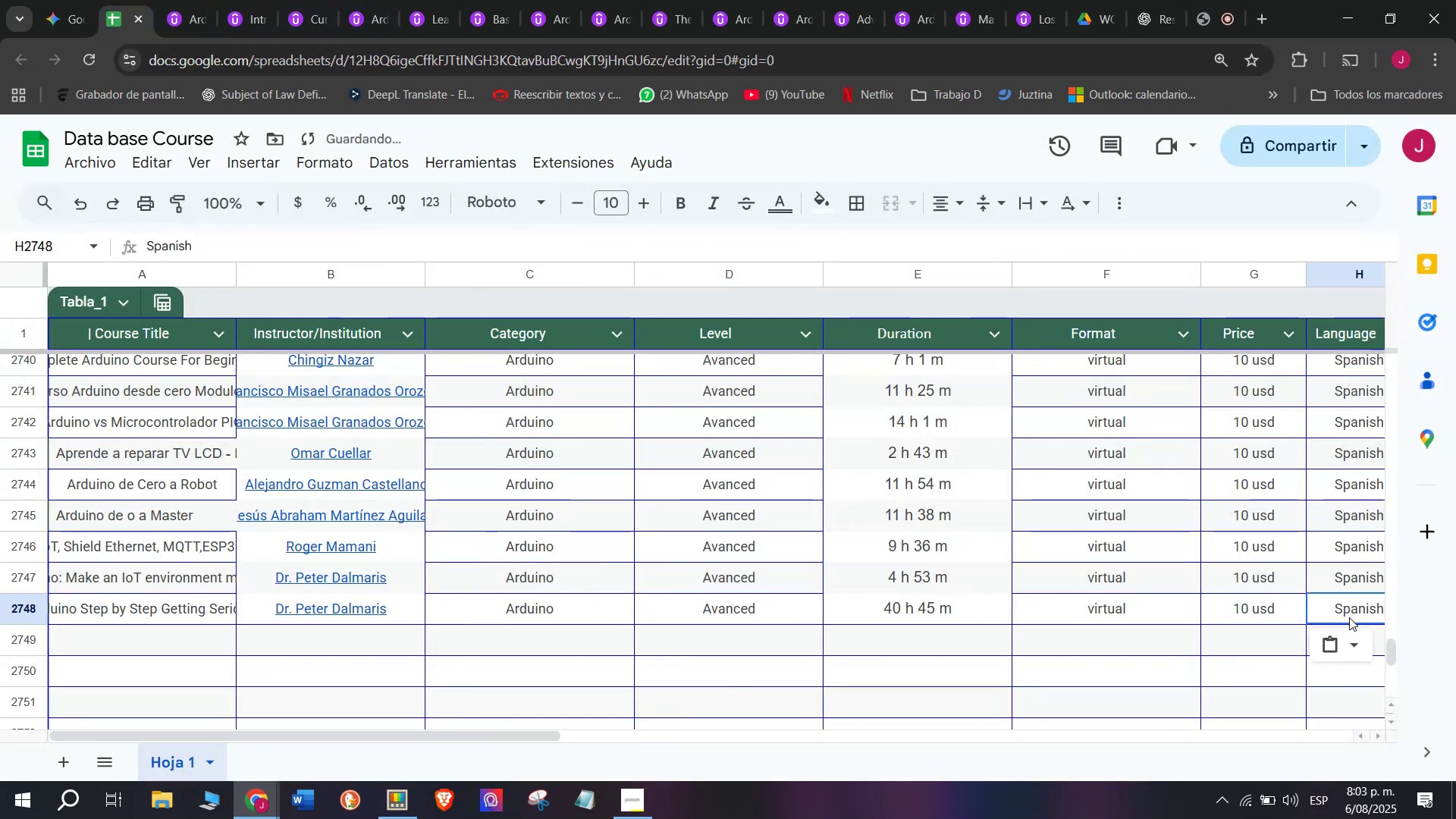 
key(Control+ControlLeft)
 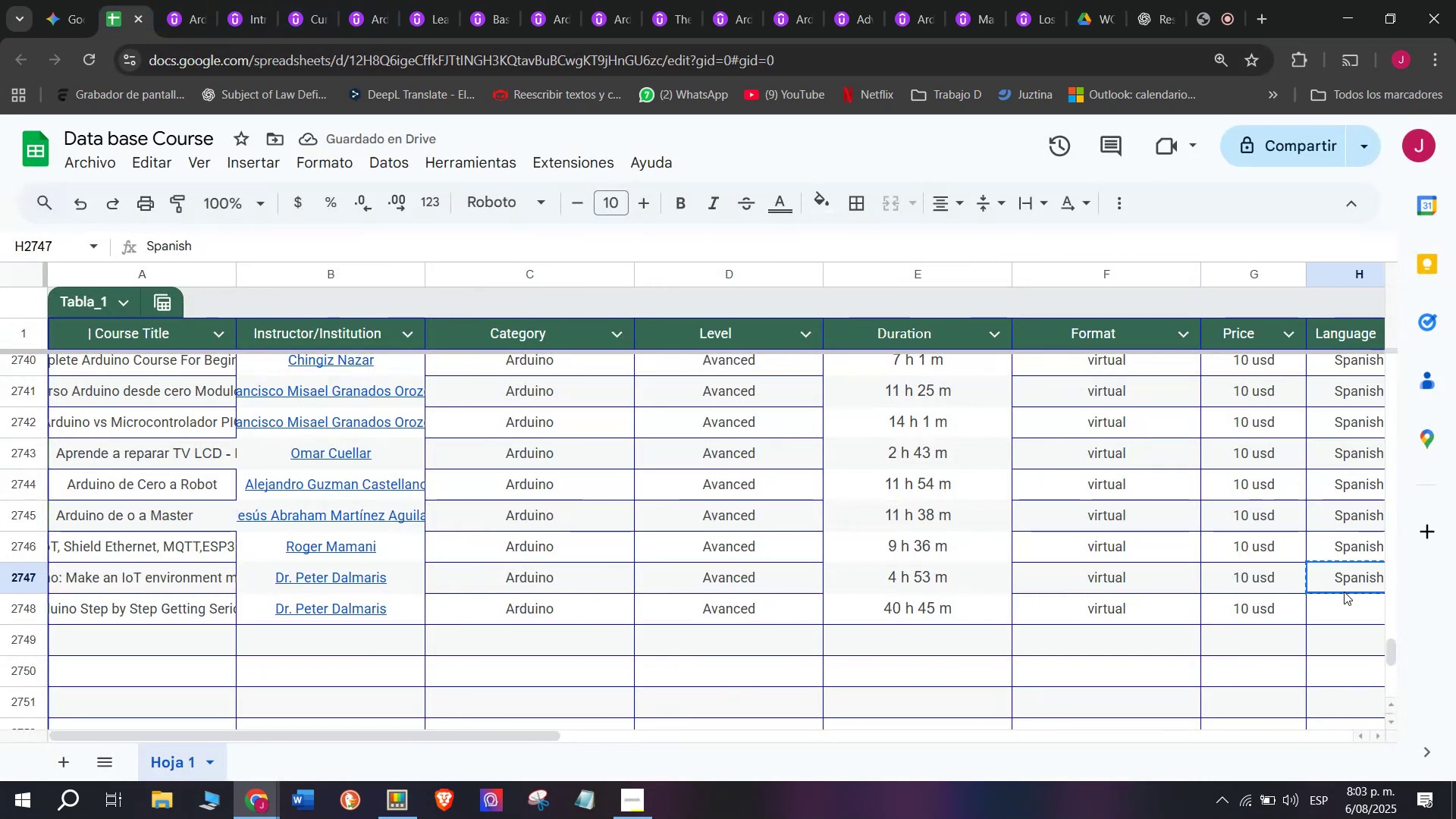 
key(Control+C)
 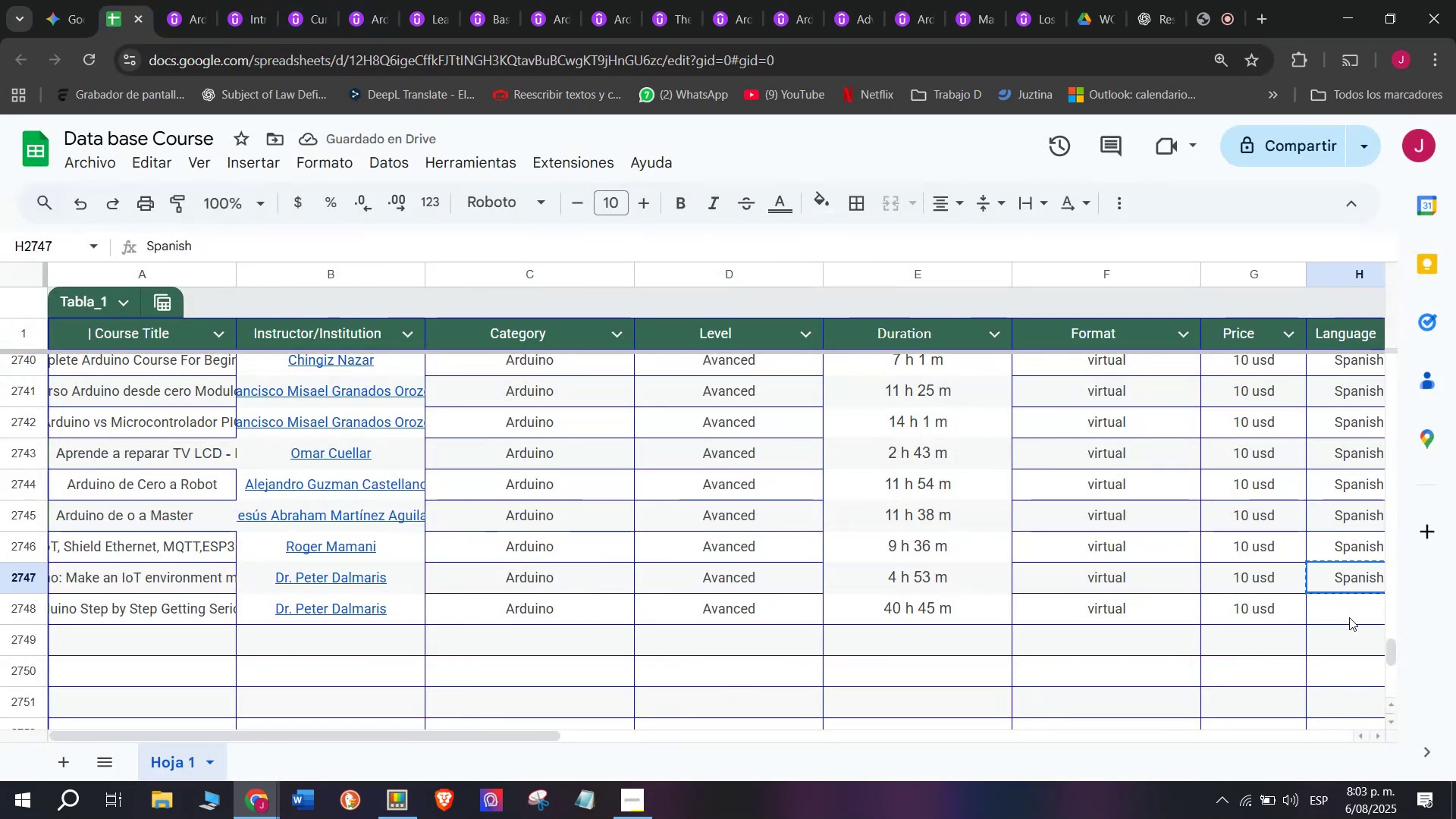 
double_click([1349, 617])
 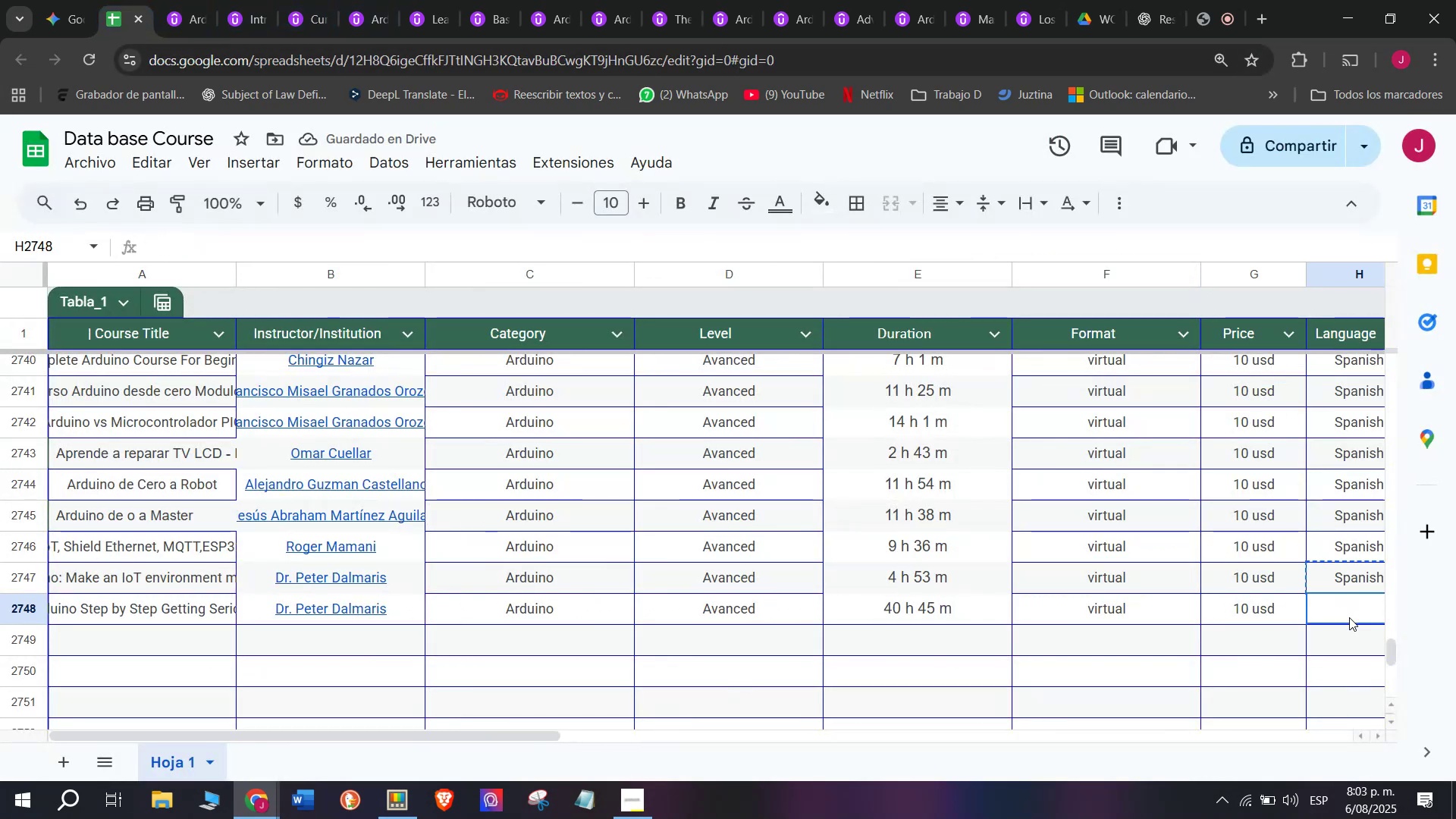 
key(Control+ControlLeft)
 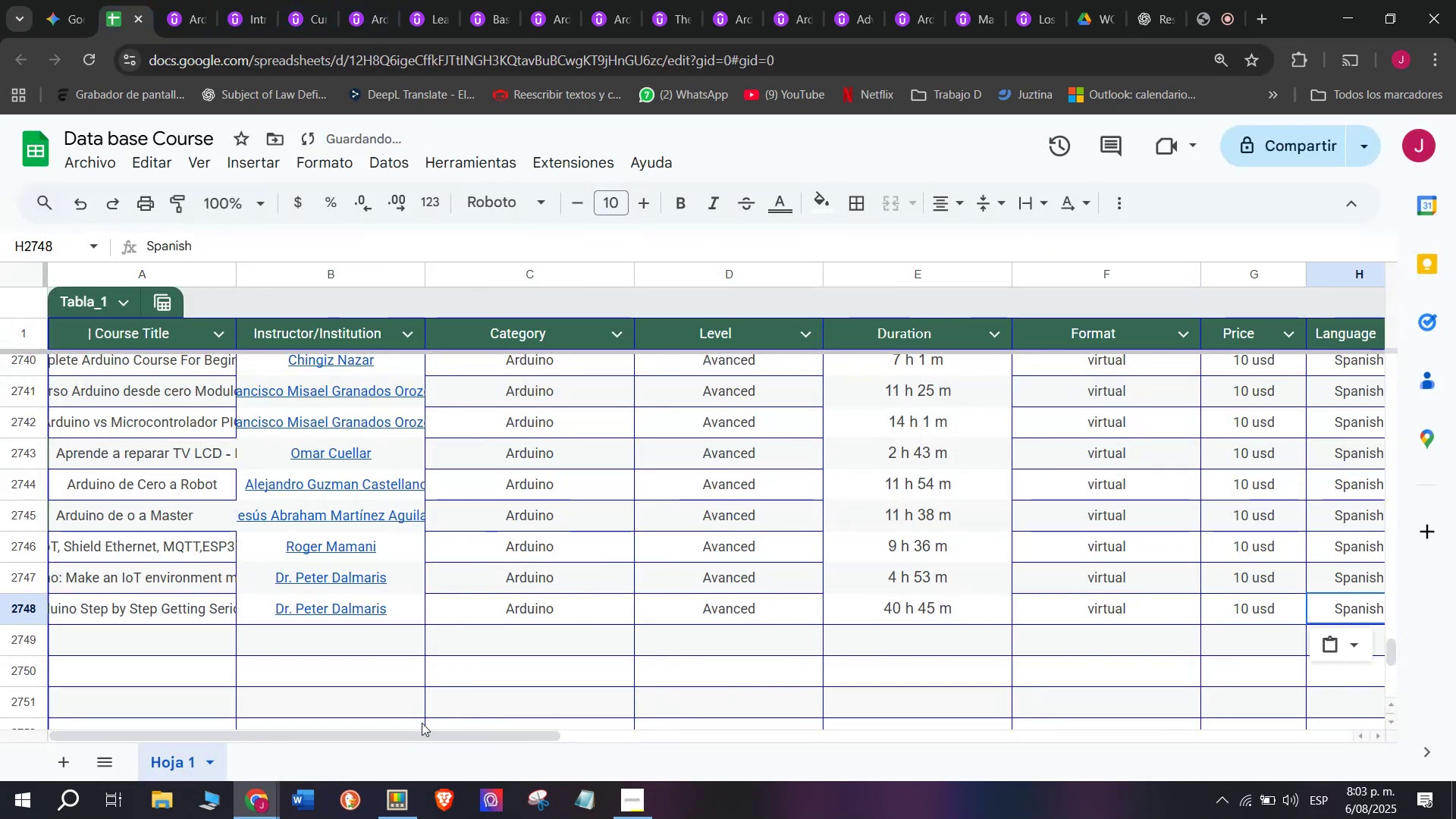 
key(Z)
 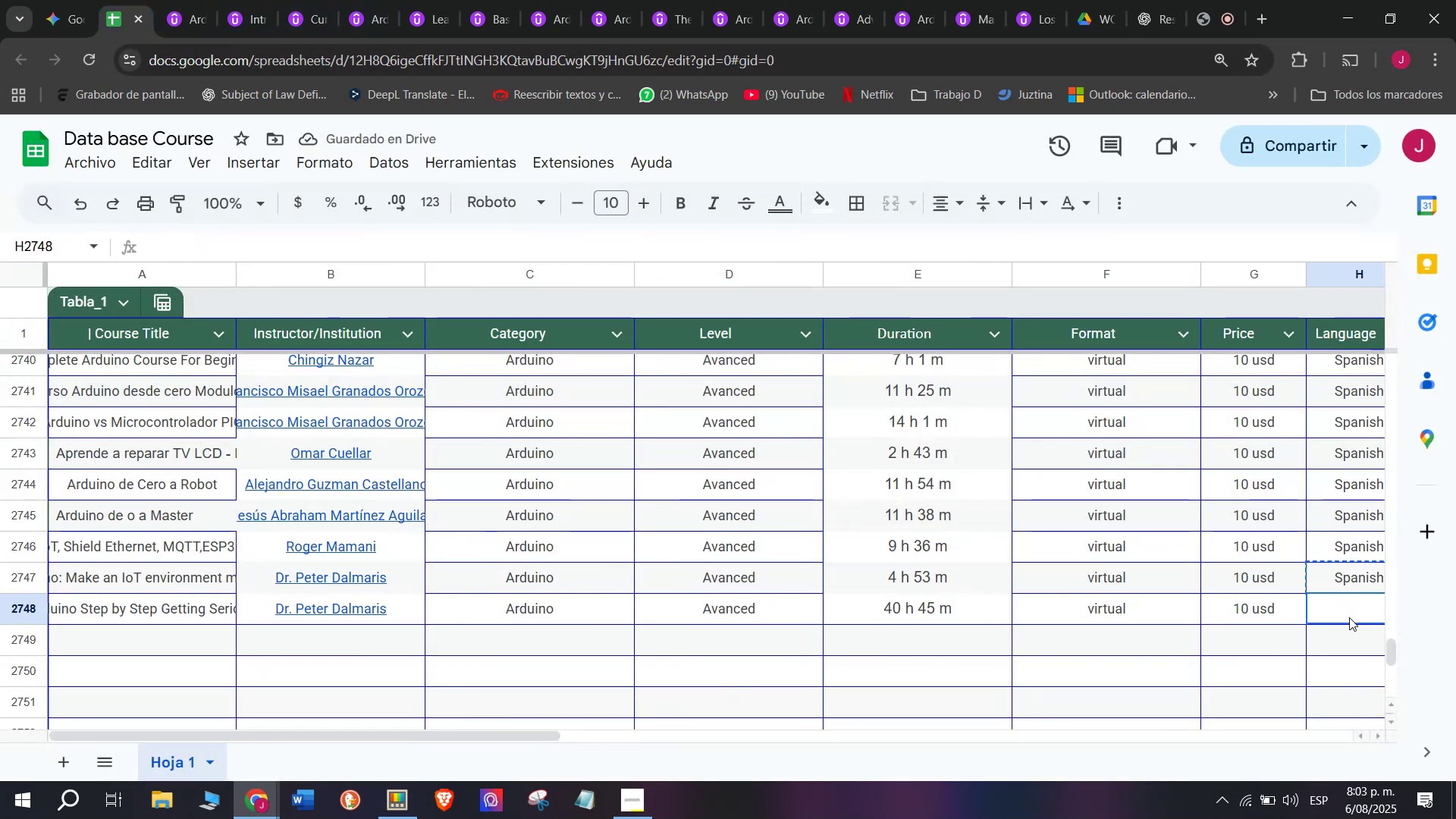 
key(Control+V)
 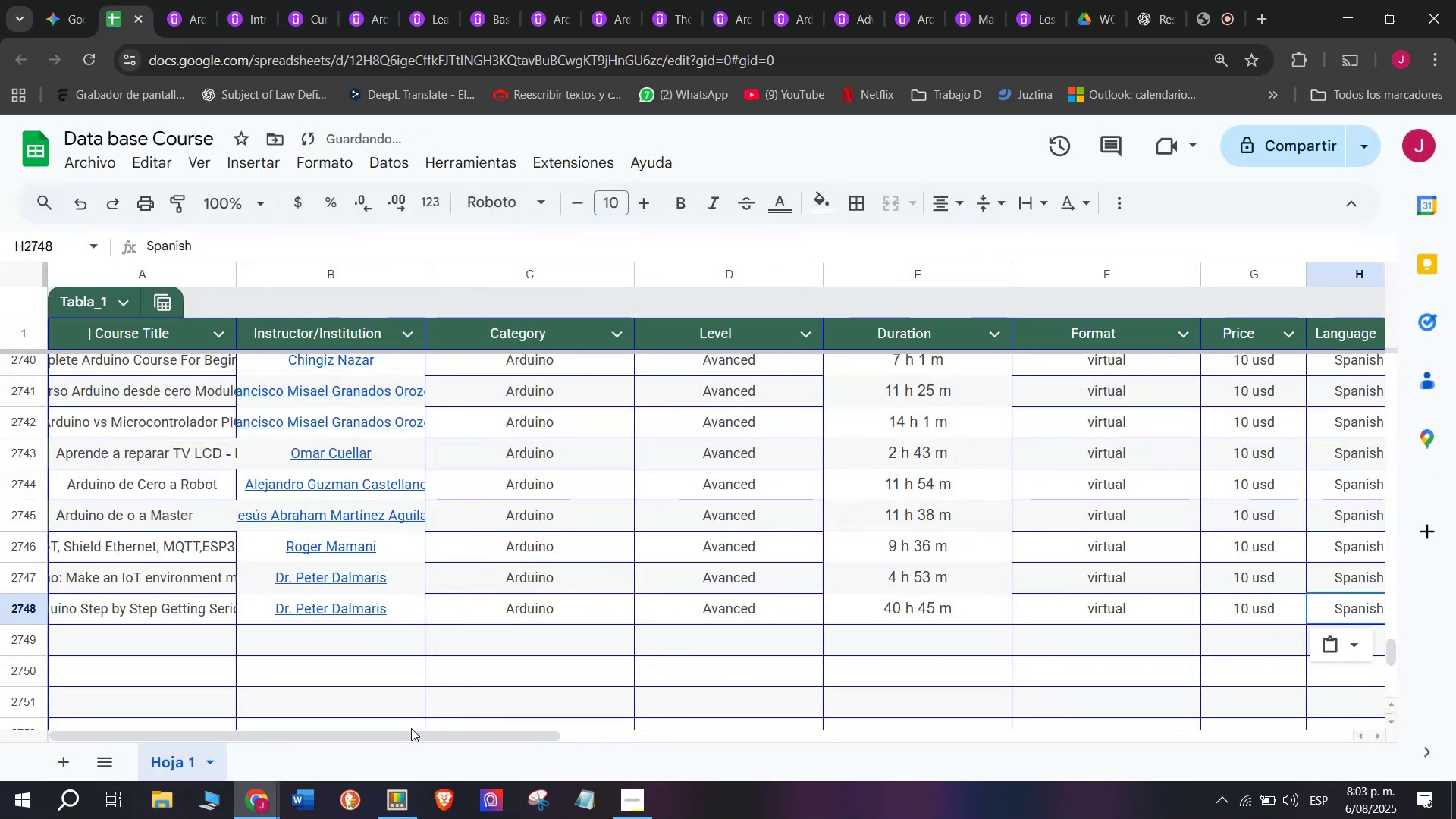 
left_click_drag(start_coordinate=[425, 736], to_coordinate=[745, 754])
 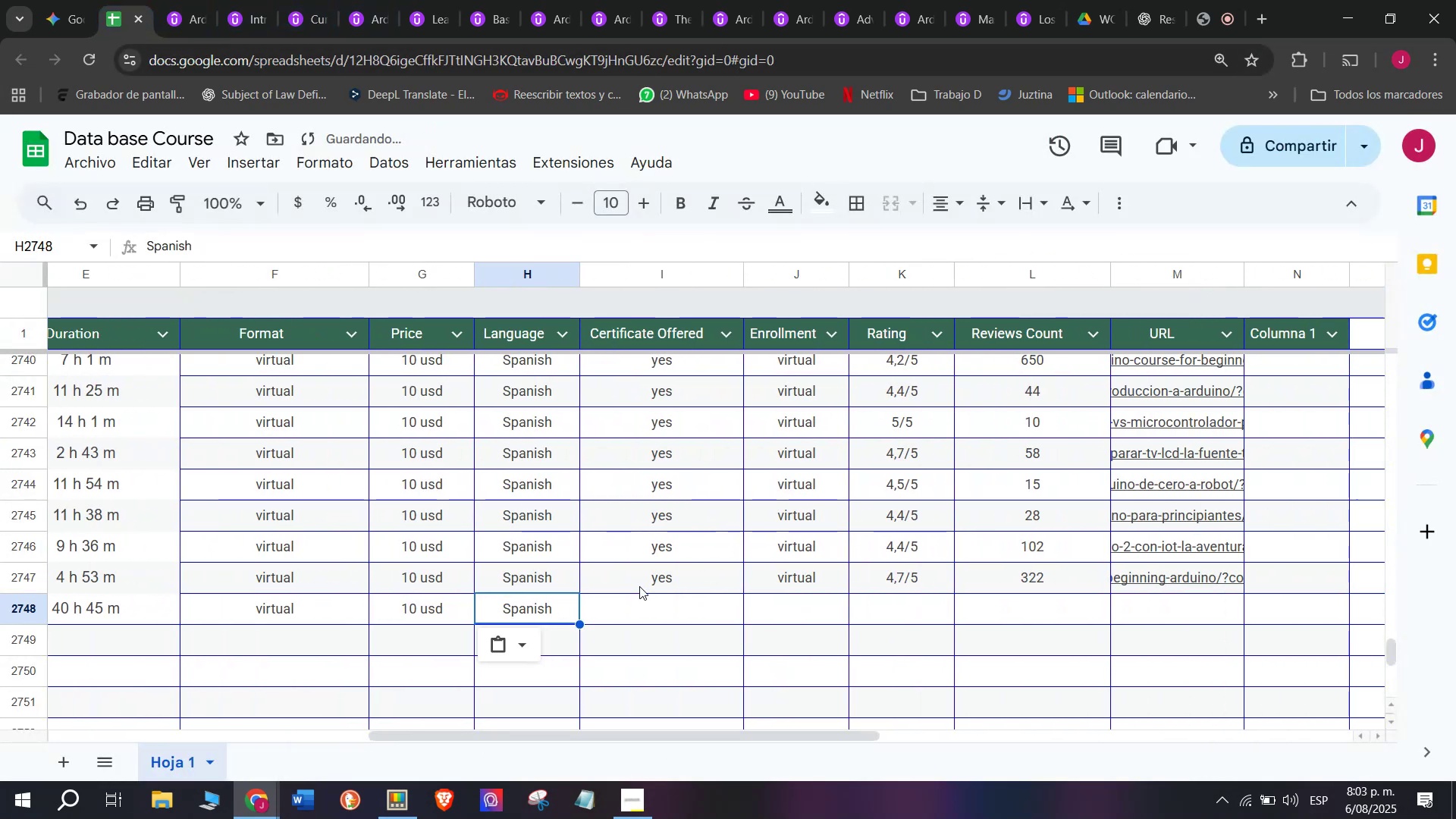 
left_click([640, 585])
 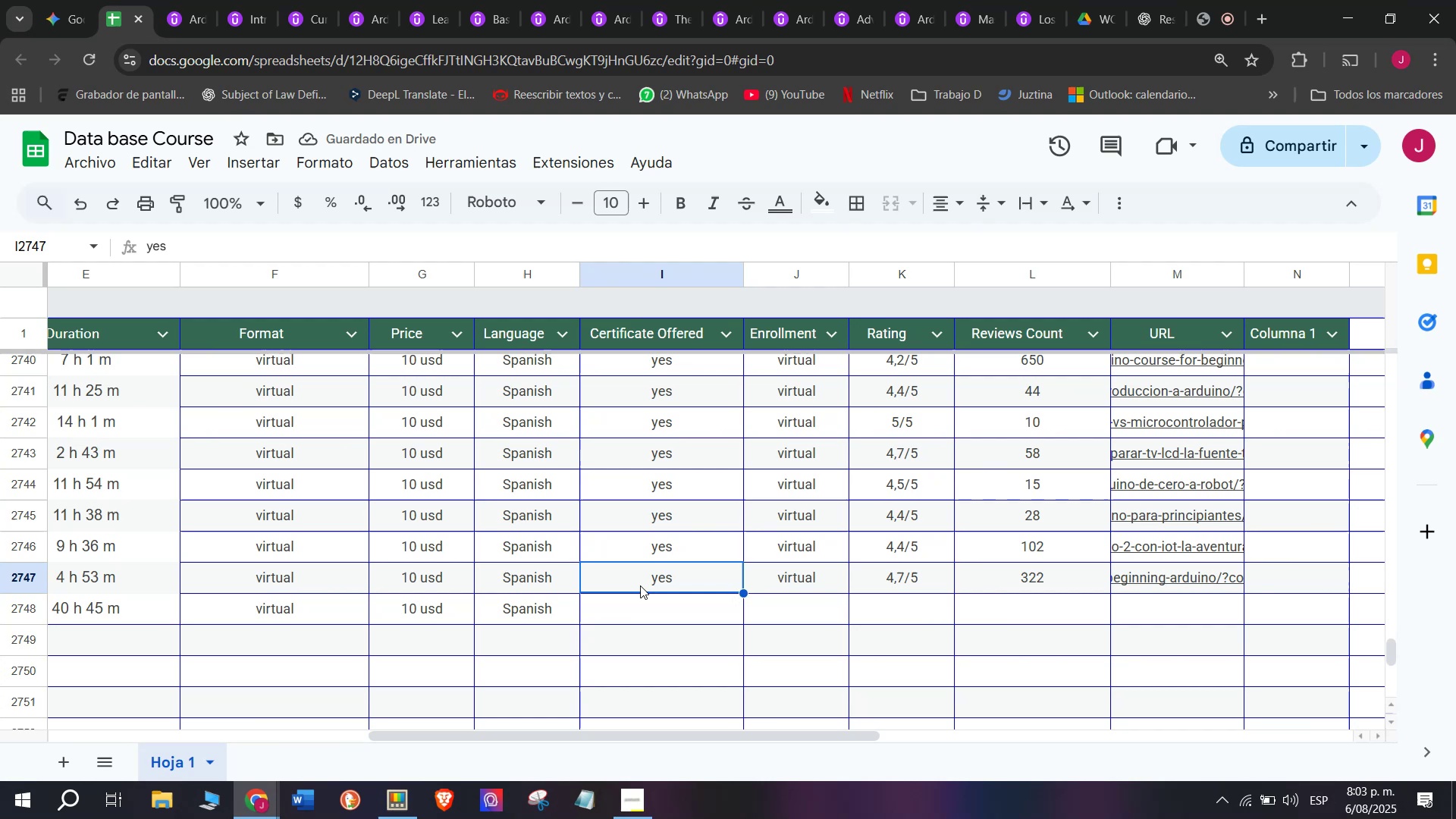 
key(Break)
 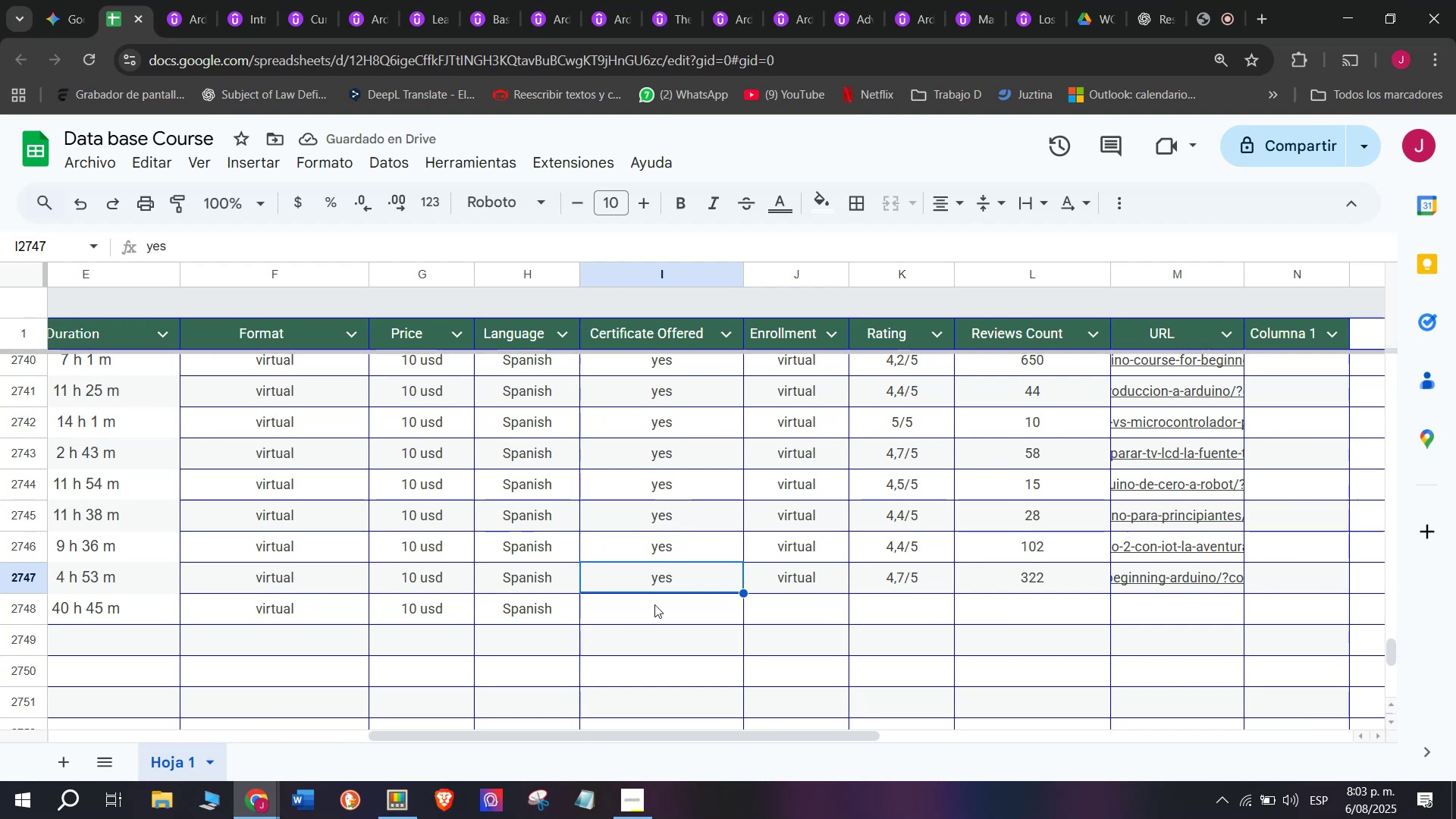 
key(Control+ControlLeft)
 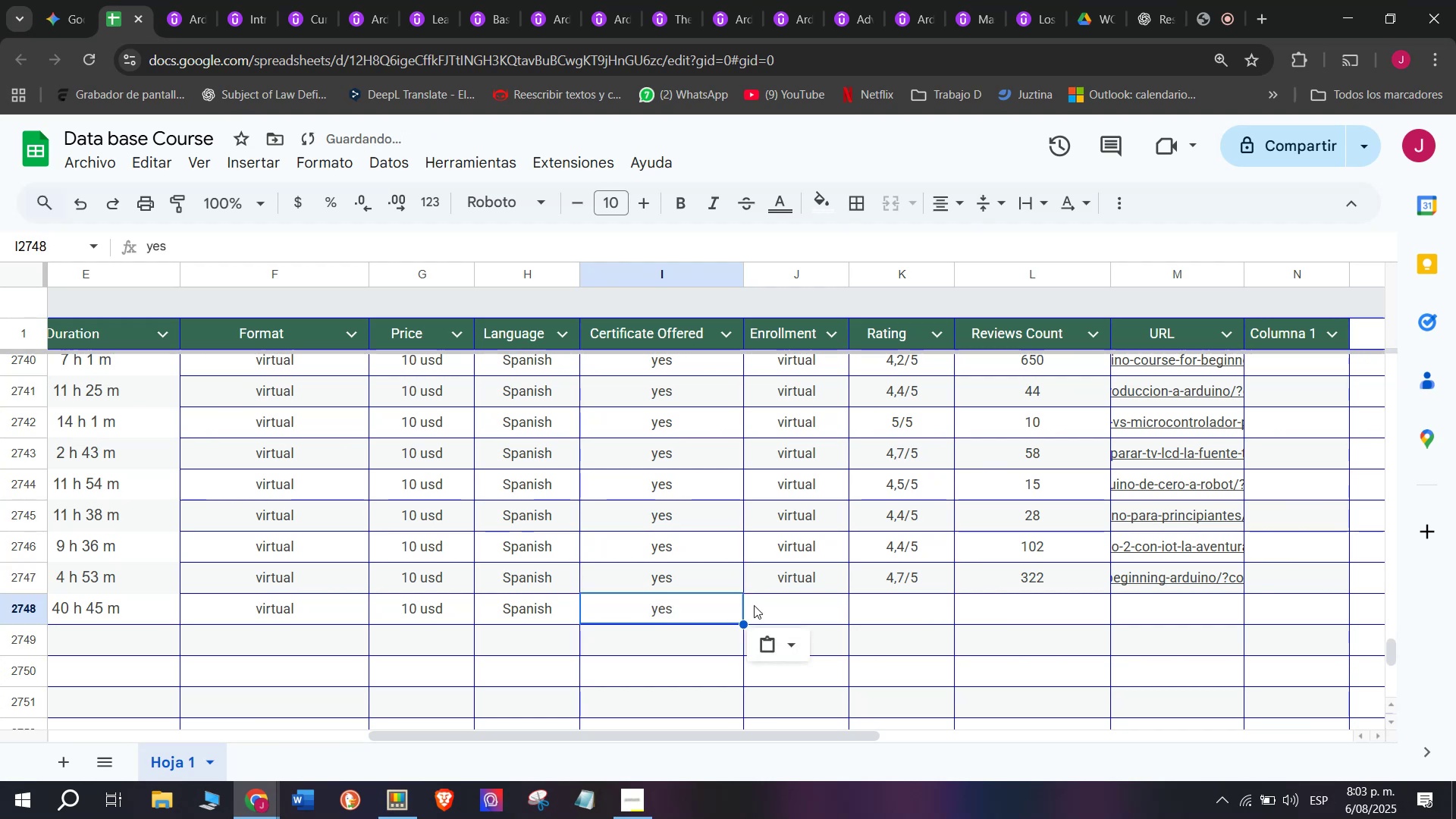 
key(Control+C)
 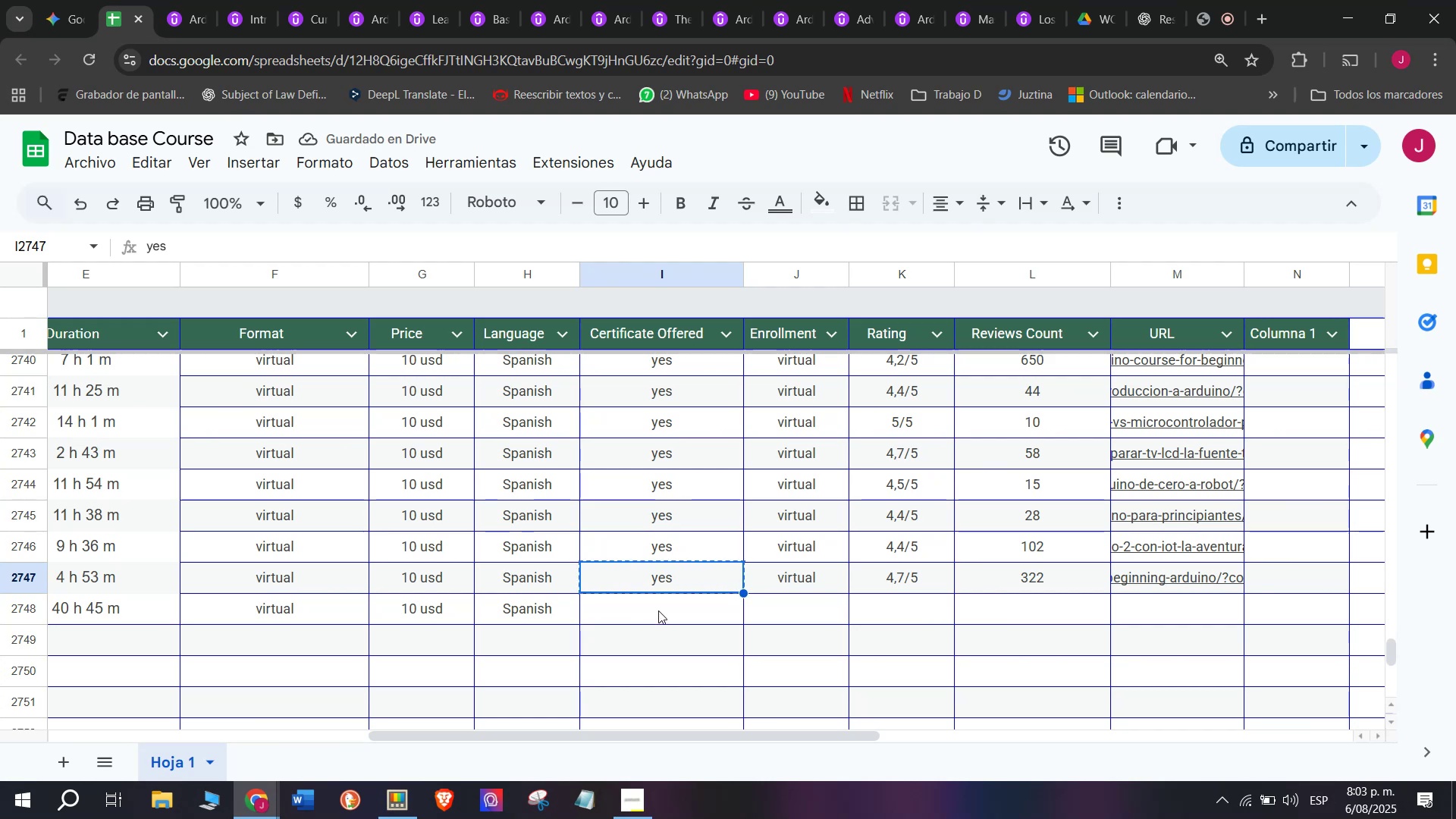 
double_click([658, 610])
 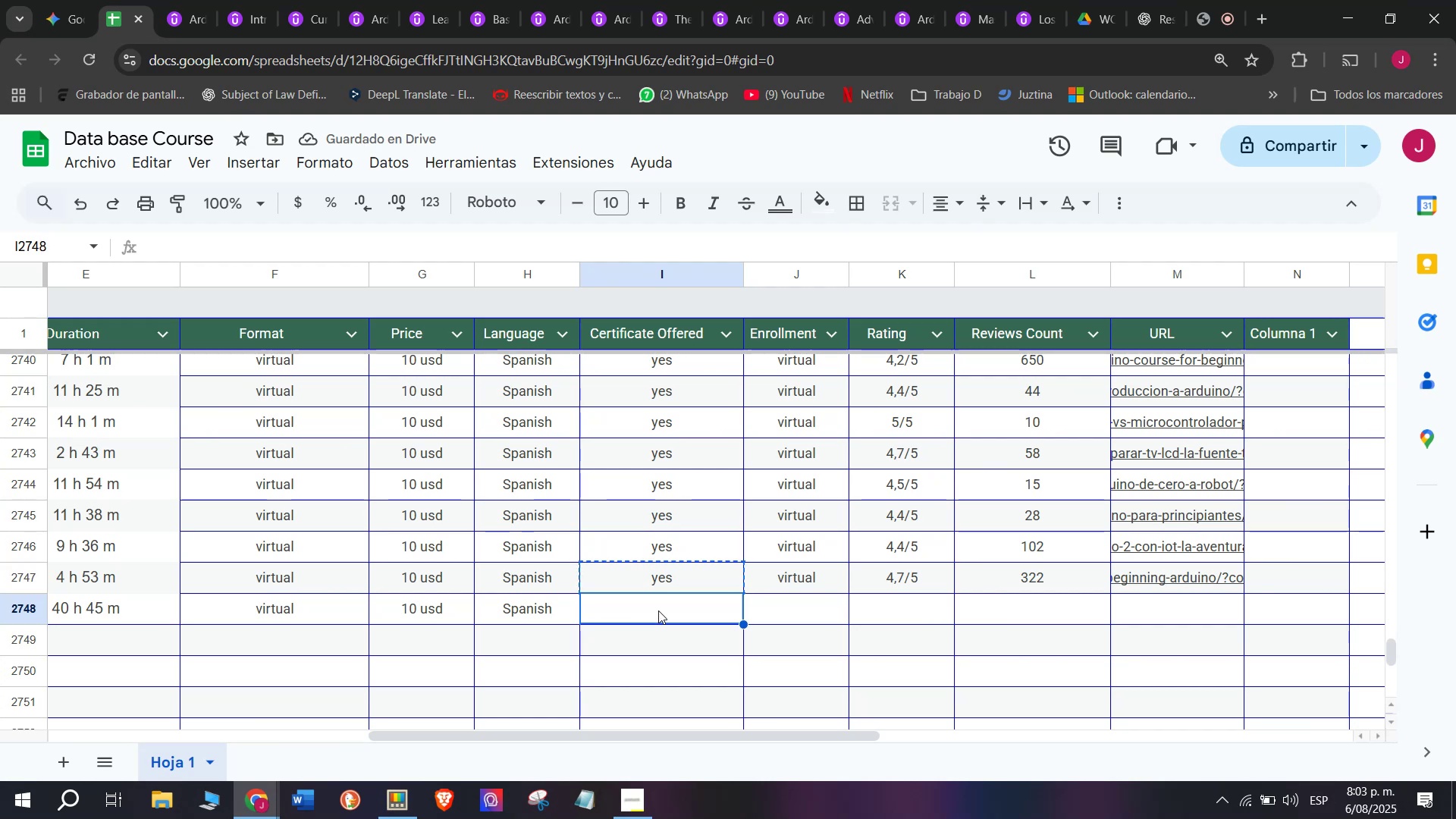 
key(Control+V)
 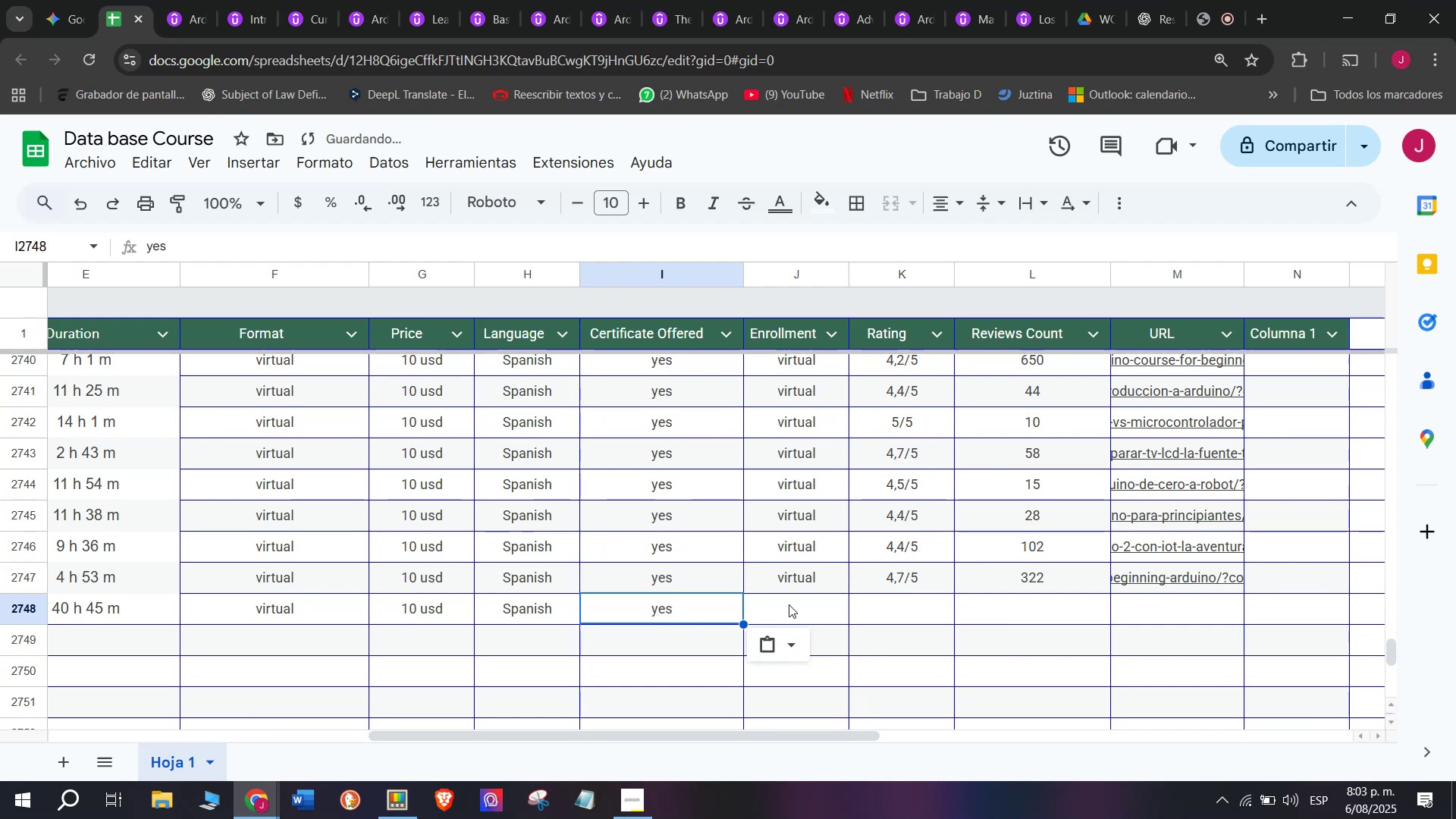 
key(Control+ControlLeft)
 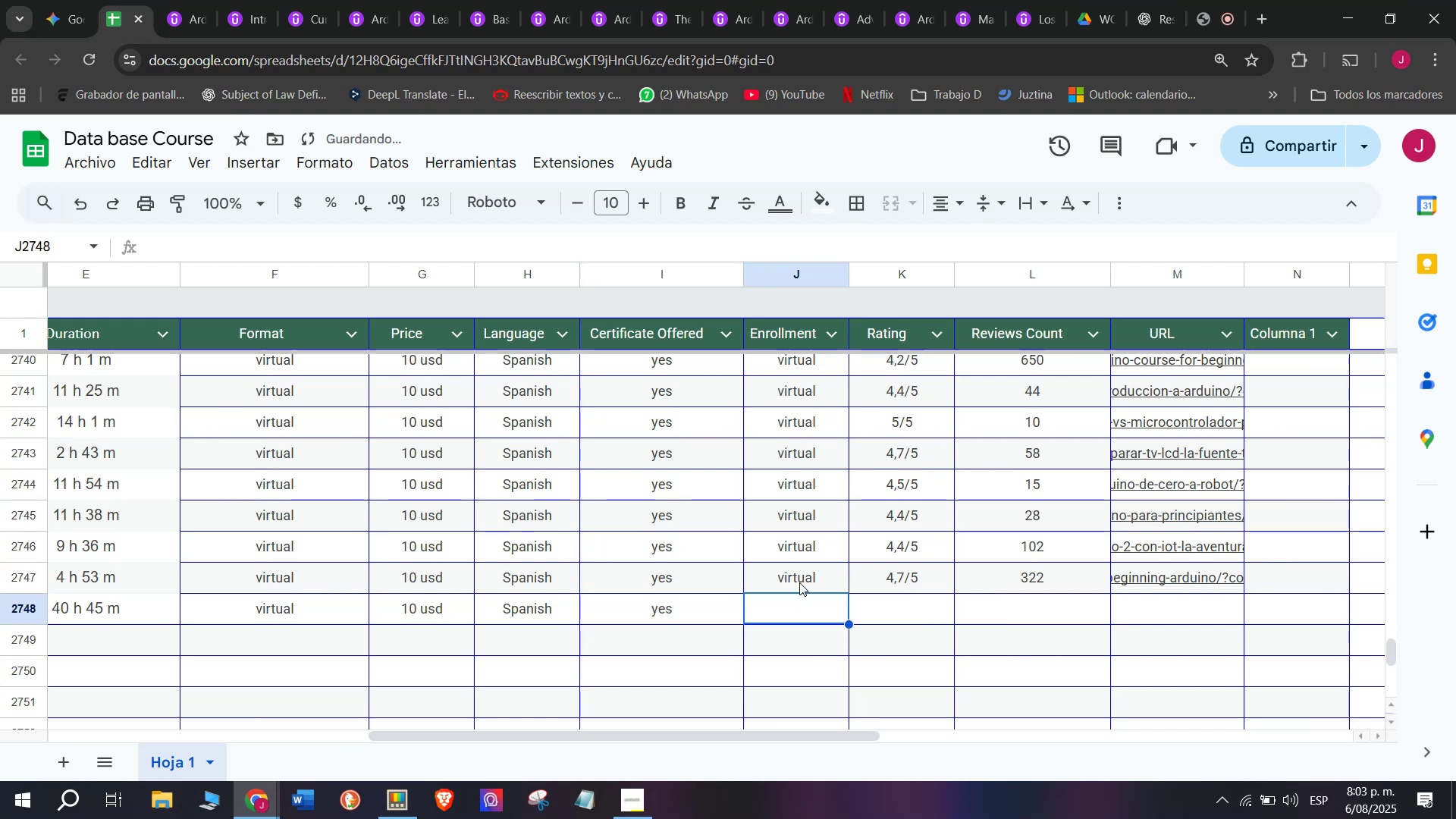 
key(Z)
 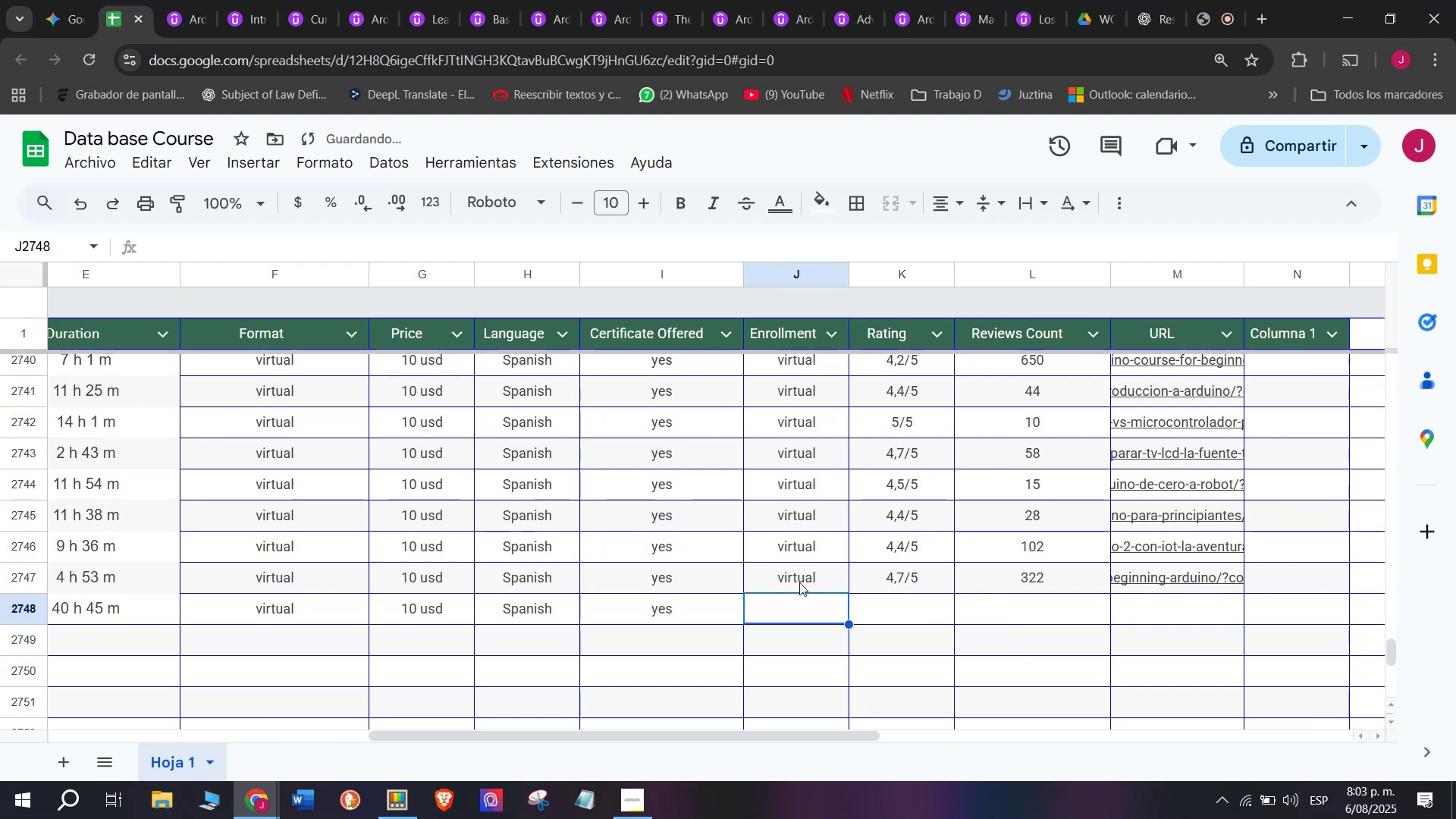 
triple_click([789, 604])
 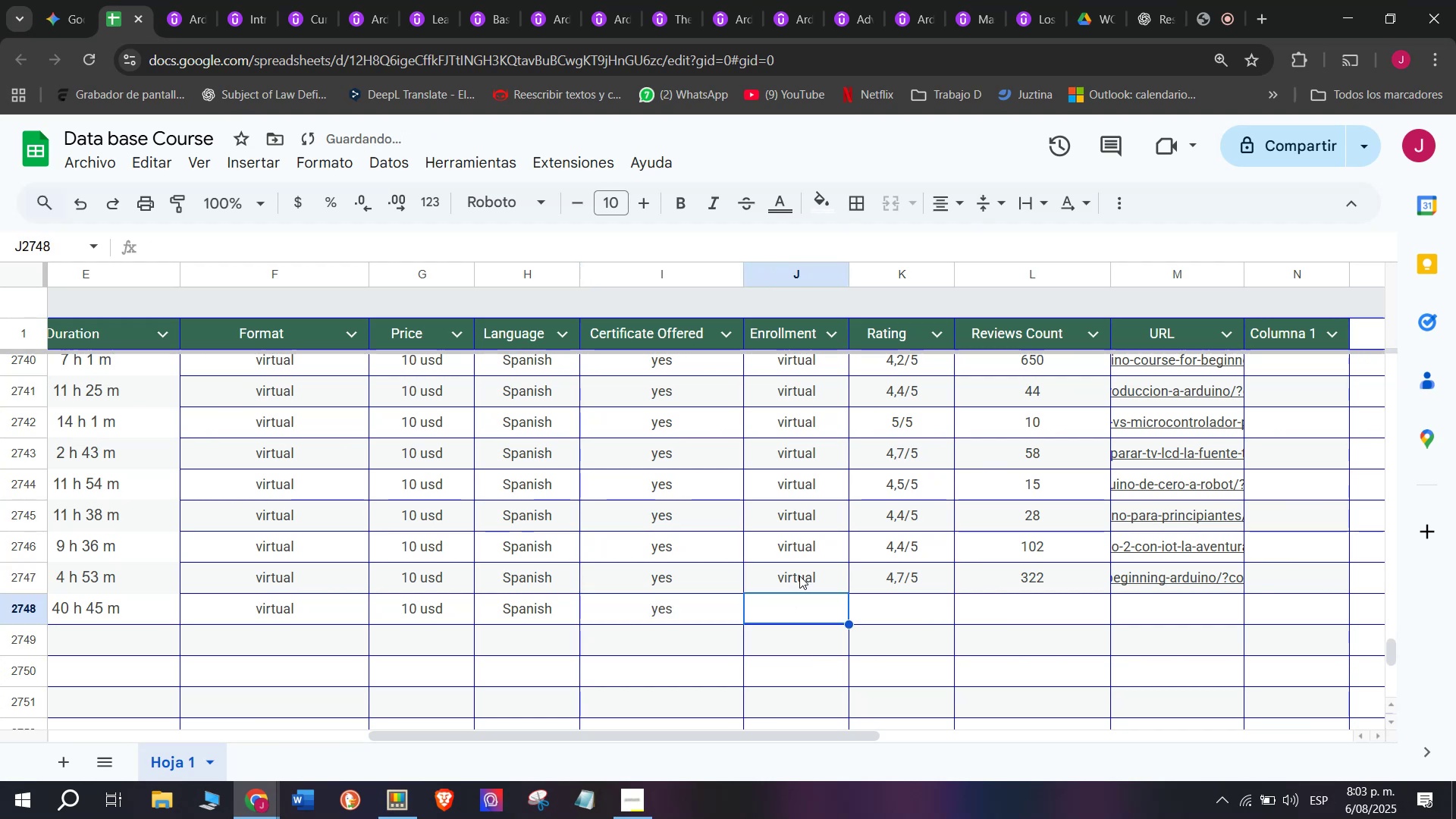 
triple_click([799, 576])
 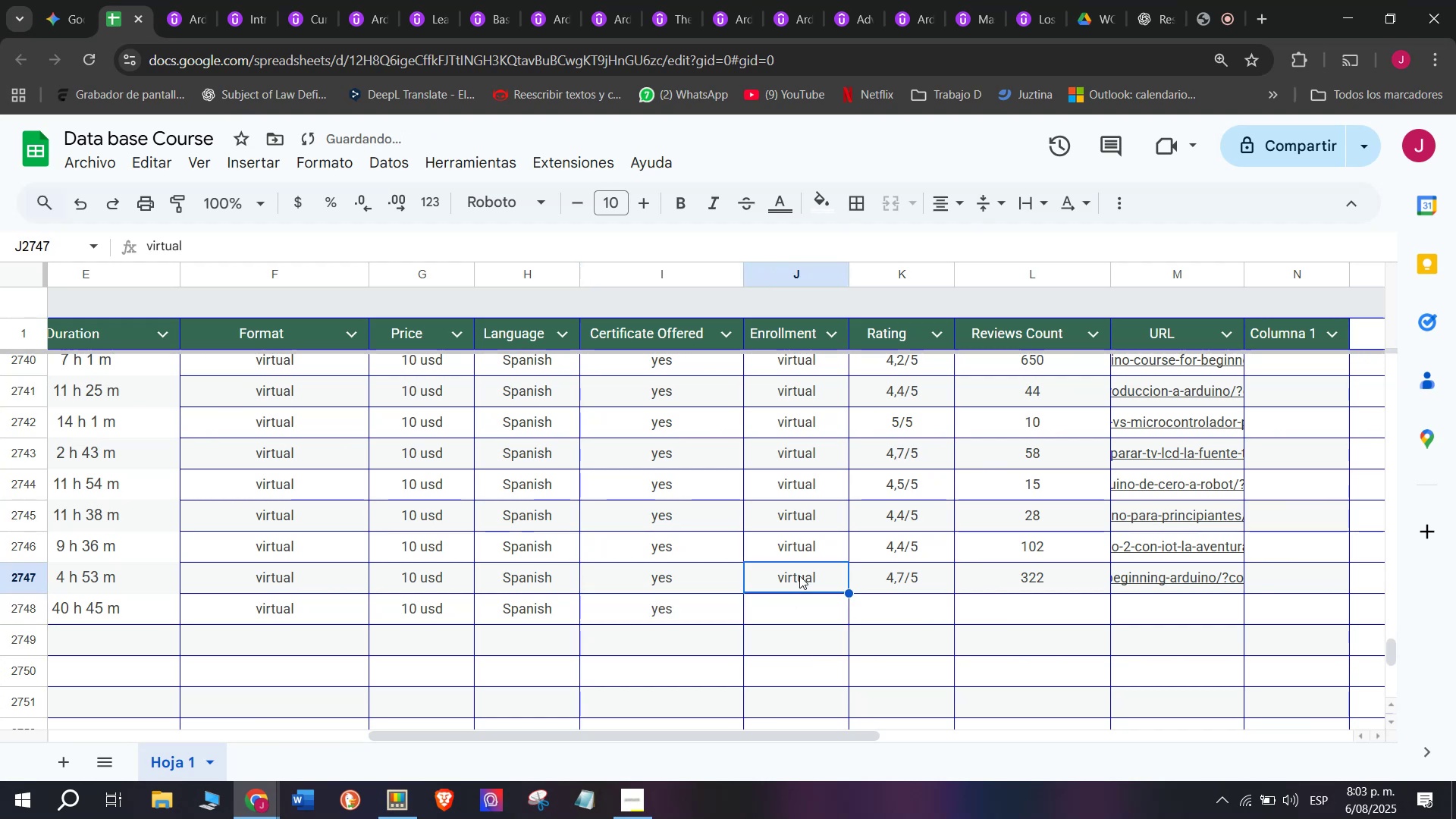 
key(Control+ControlLeft)
 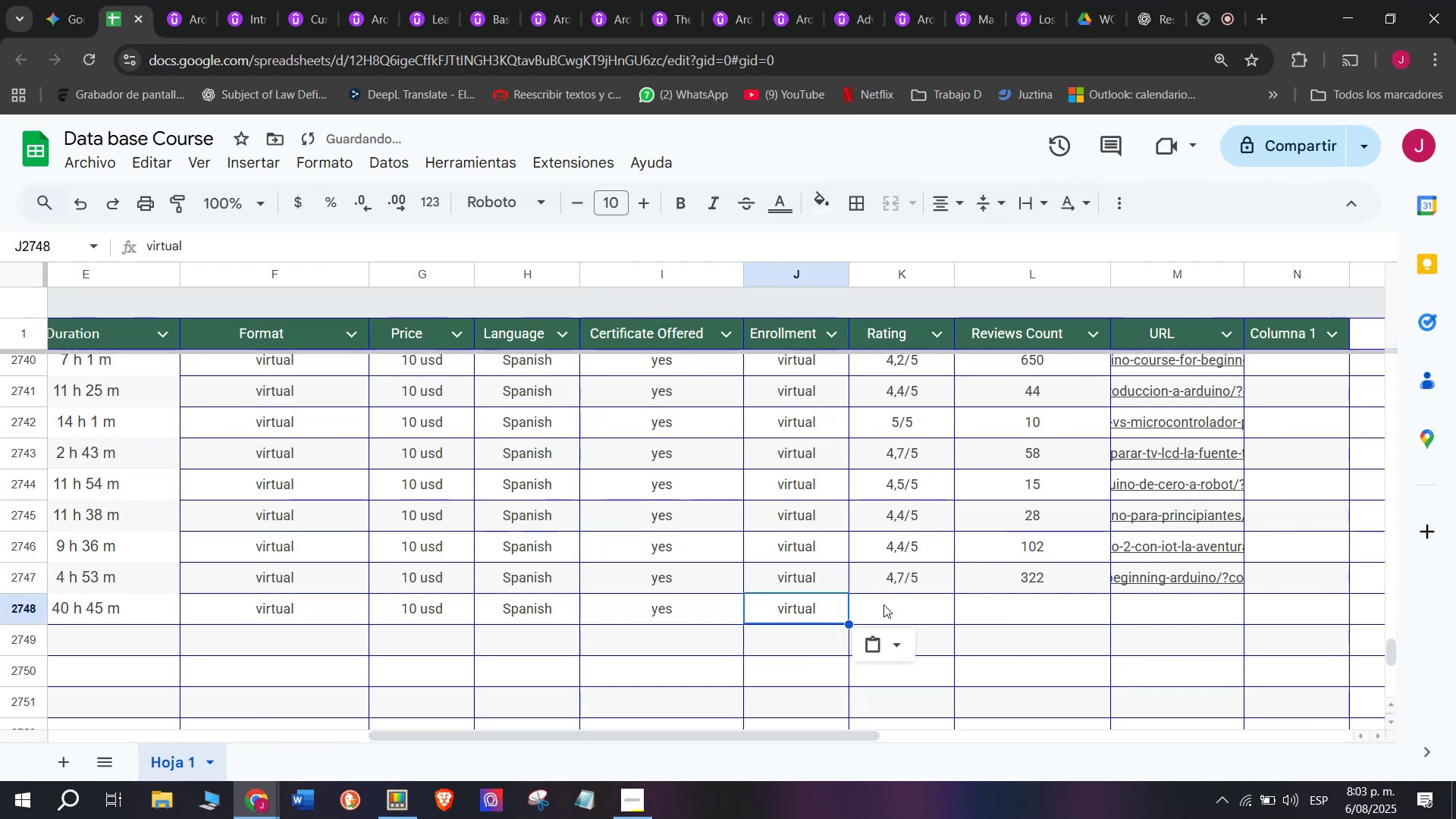 
key(Break)
 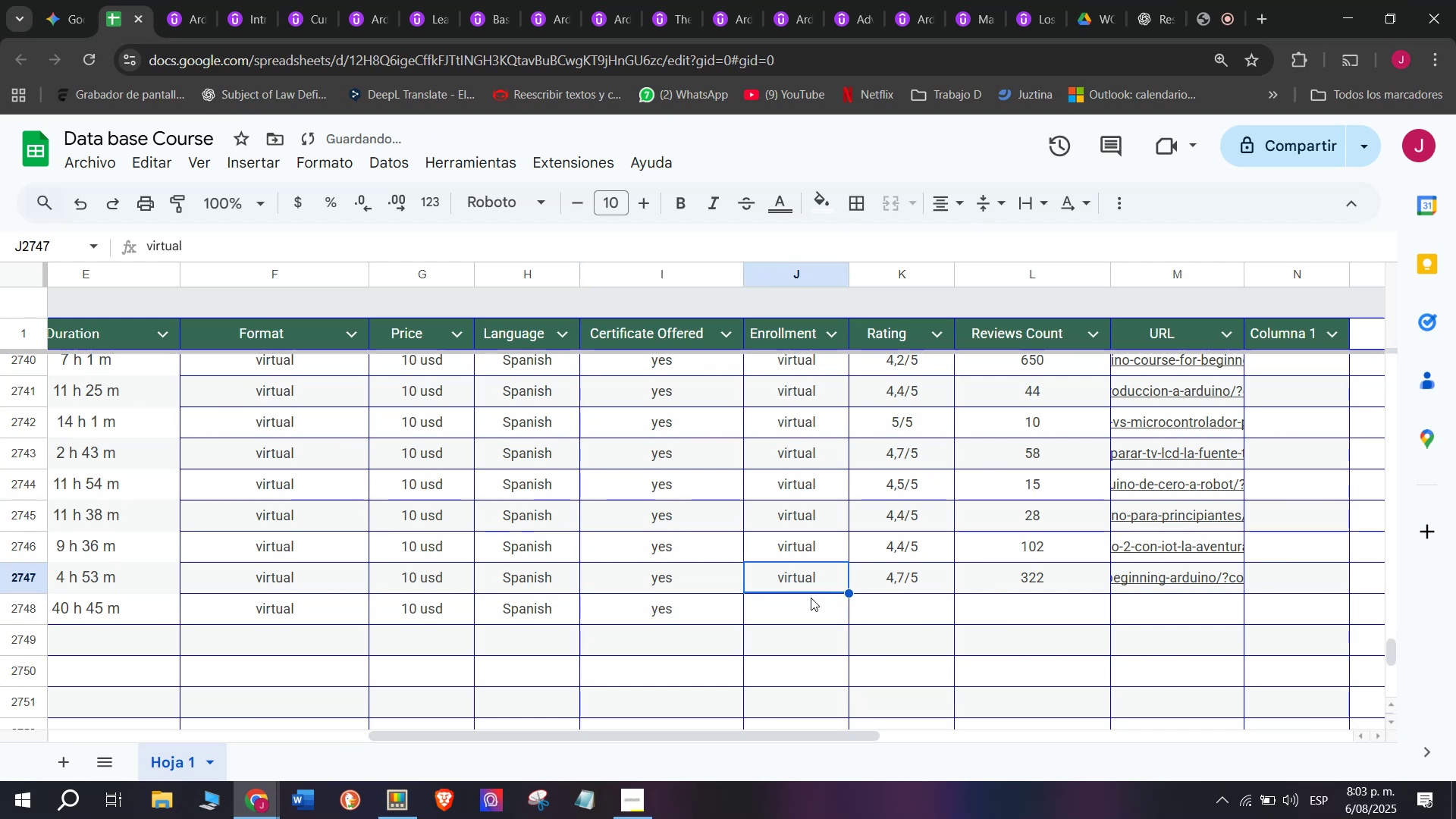 
key(Control+C)
 